 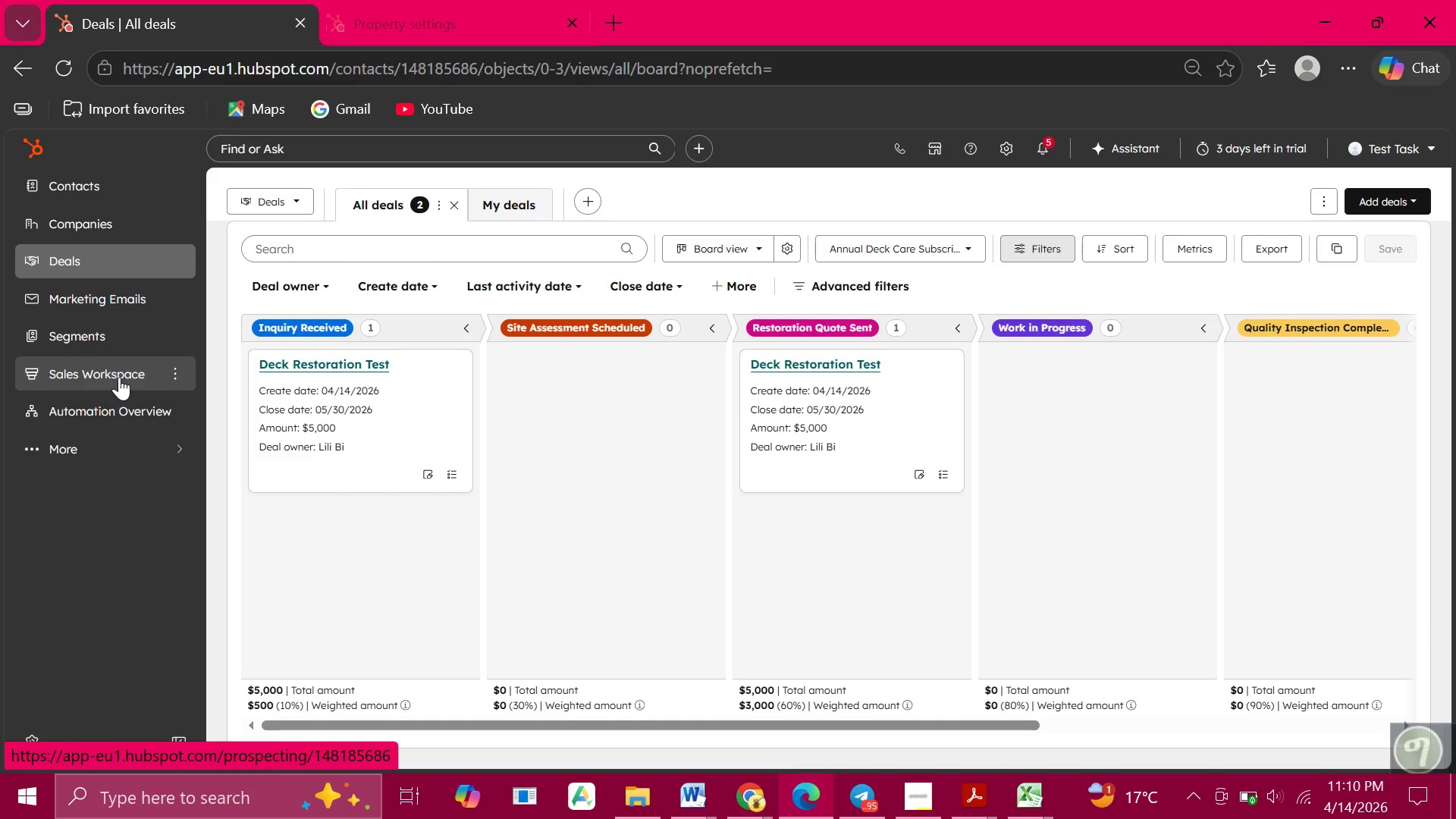 
left_click([1006, 149])
 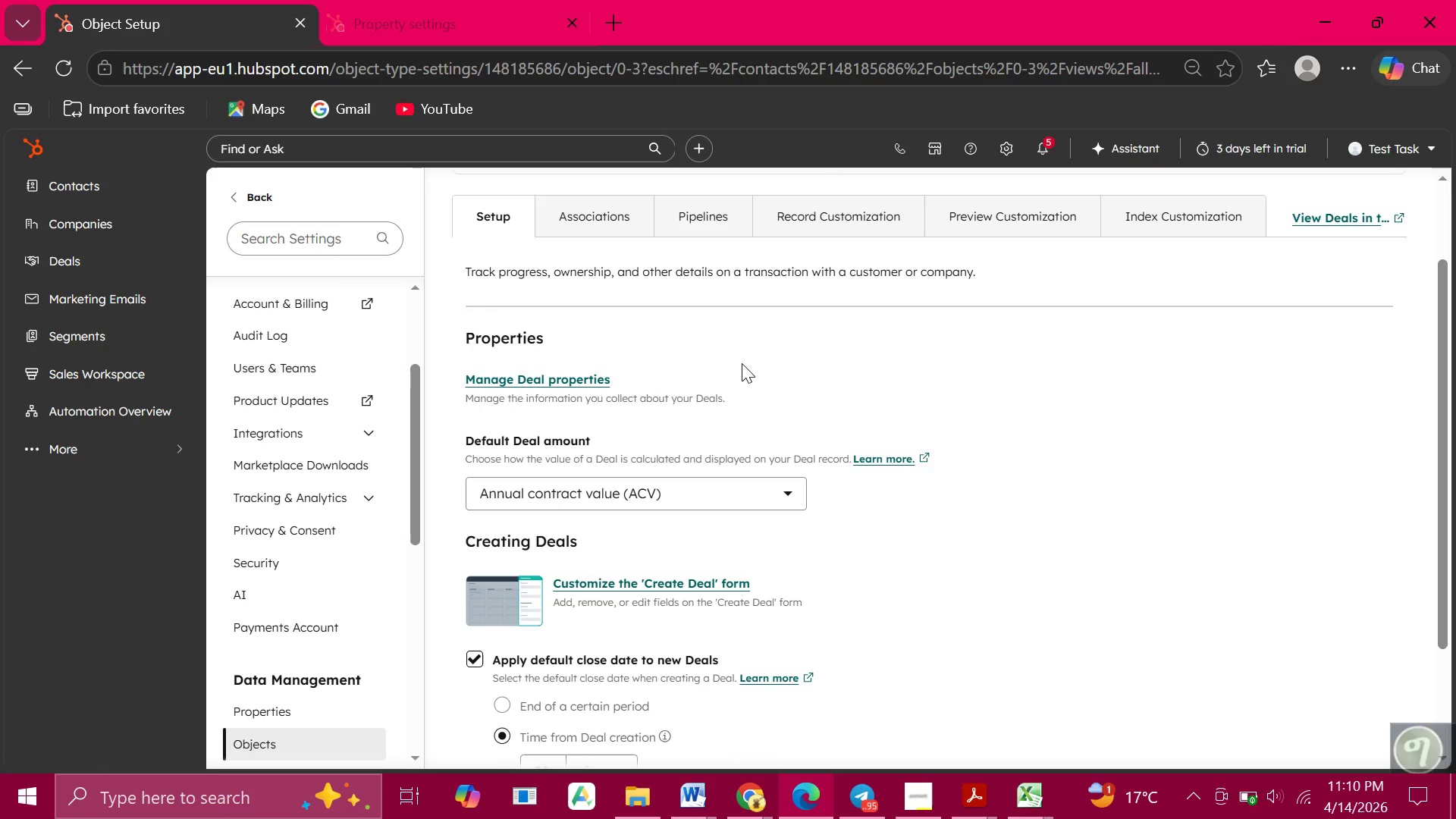 
wait(23.48)
 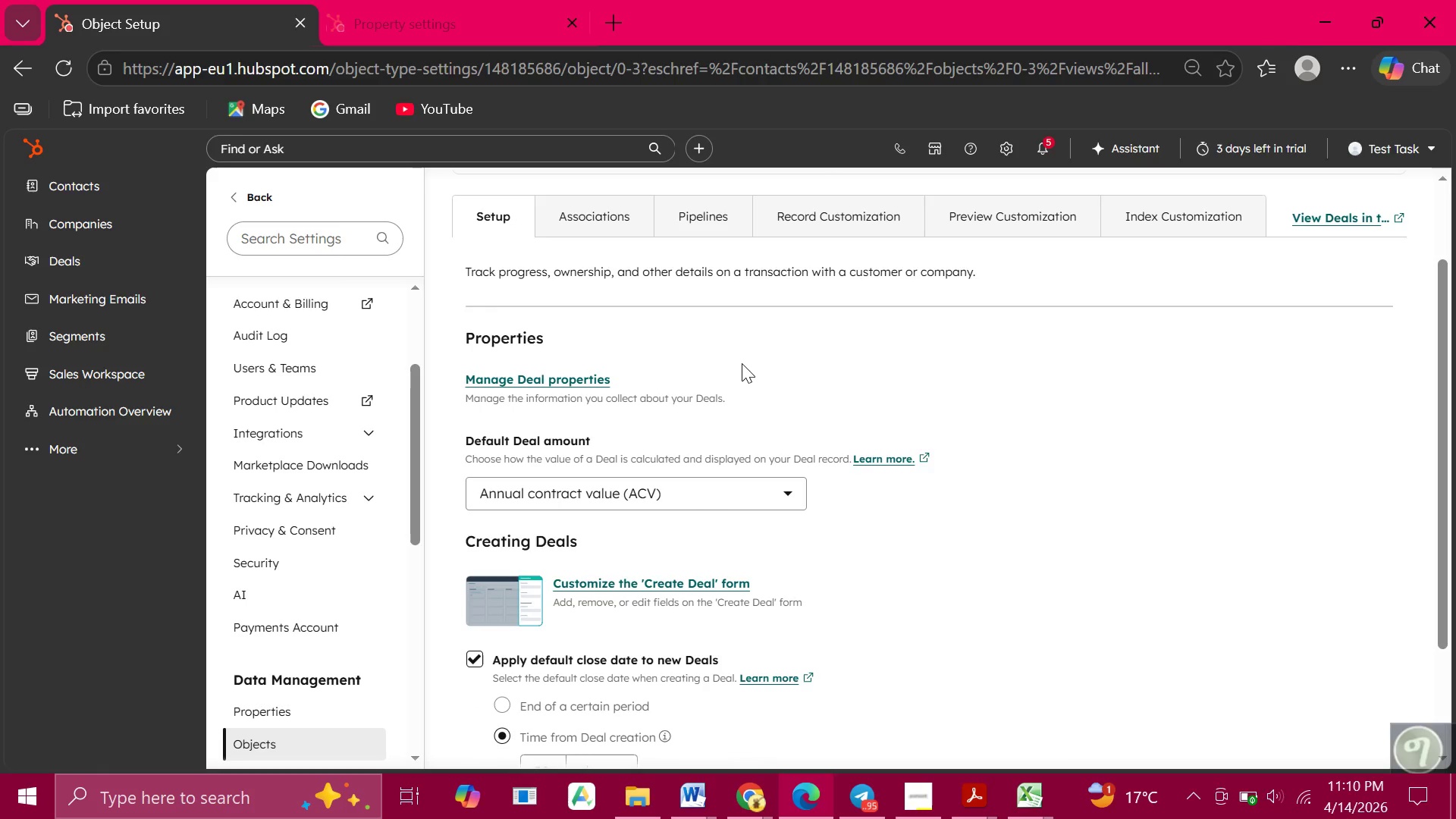 
left_click([703, 296])
 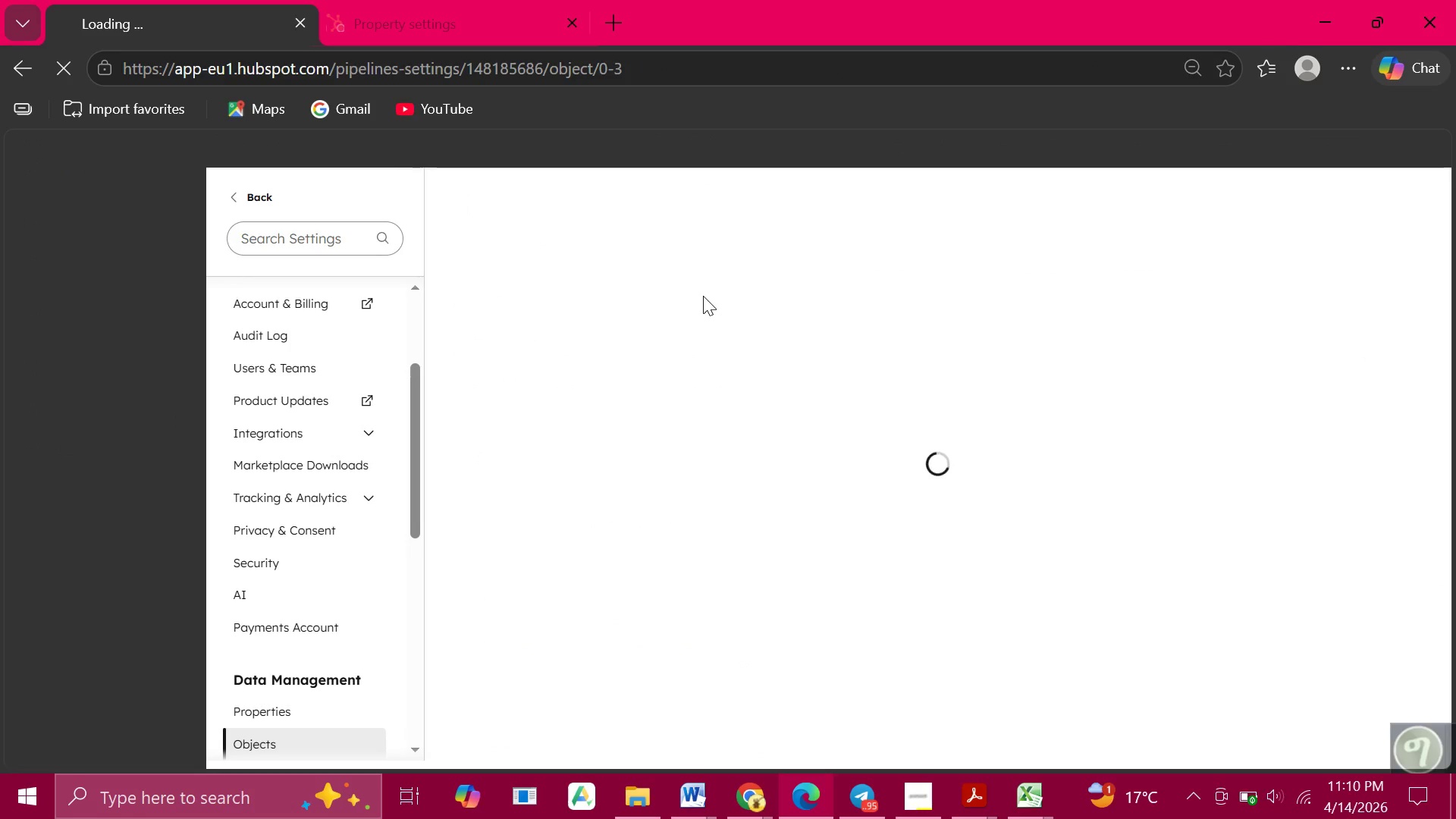 
wait(9.44)
 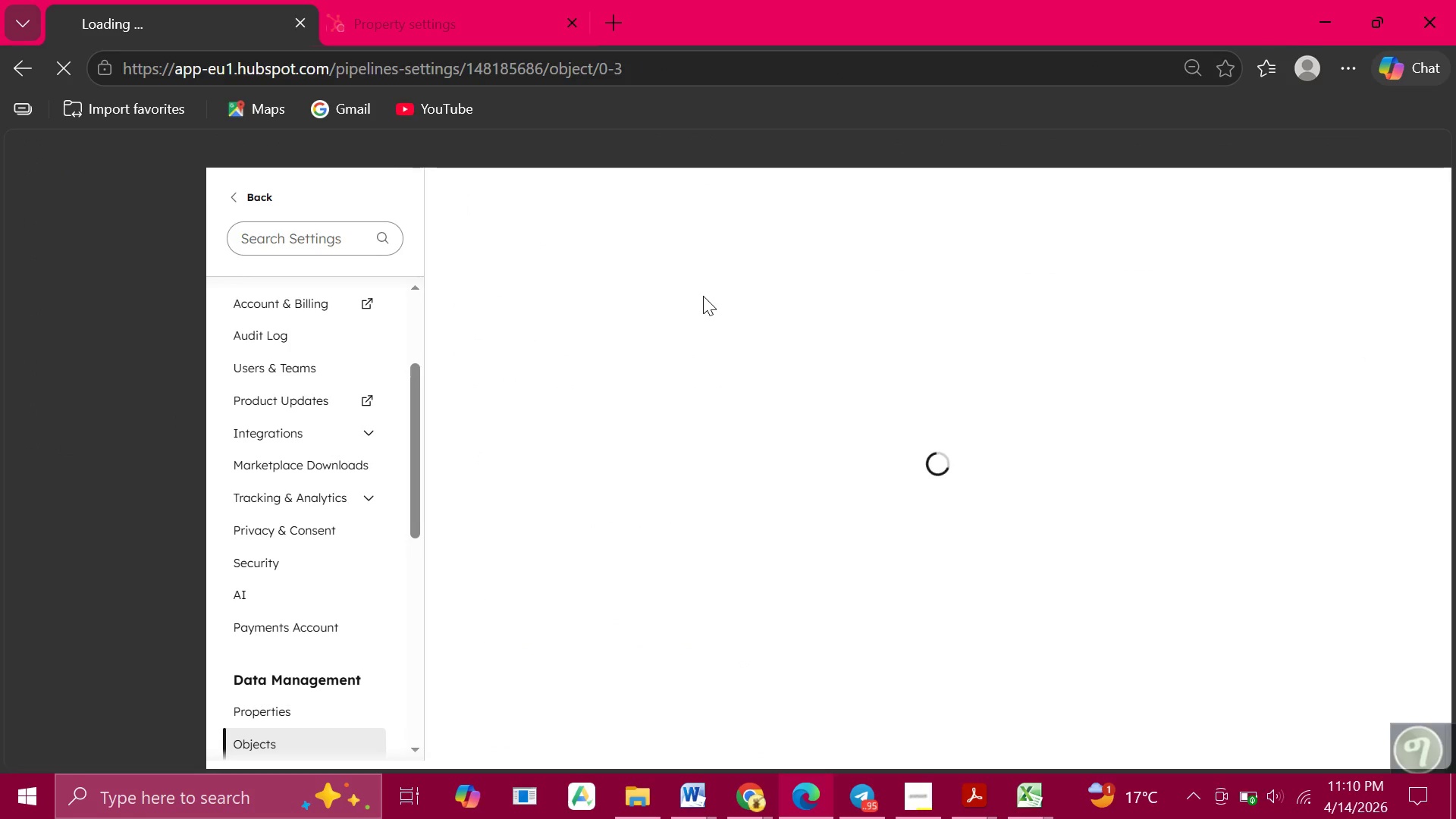 
left_click([1237, 581])
 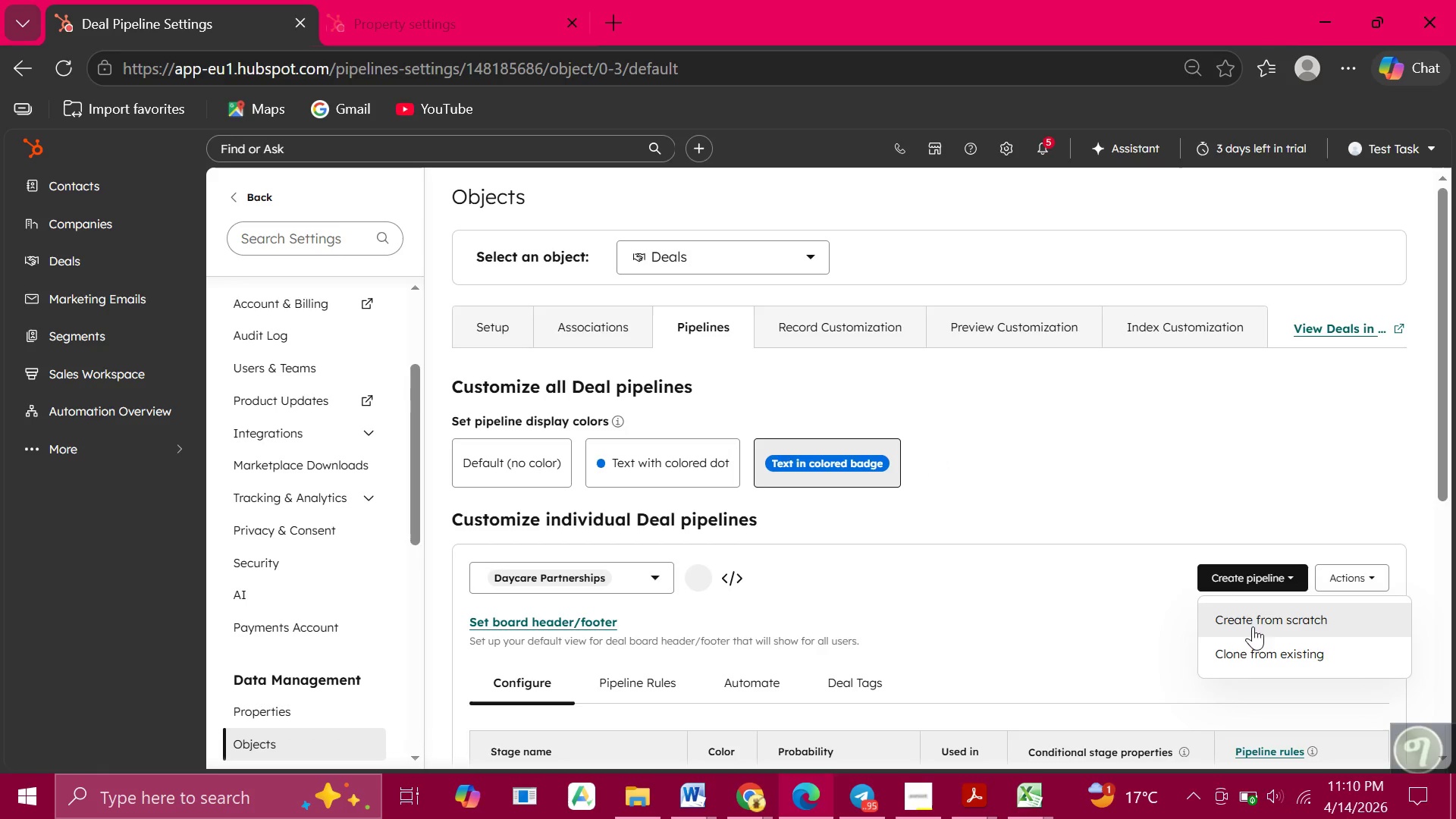 
left_click([1253, 626])
 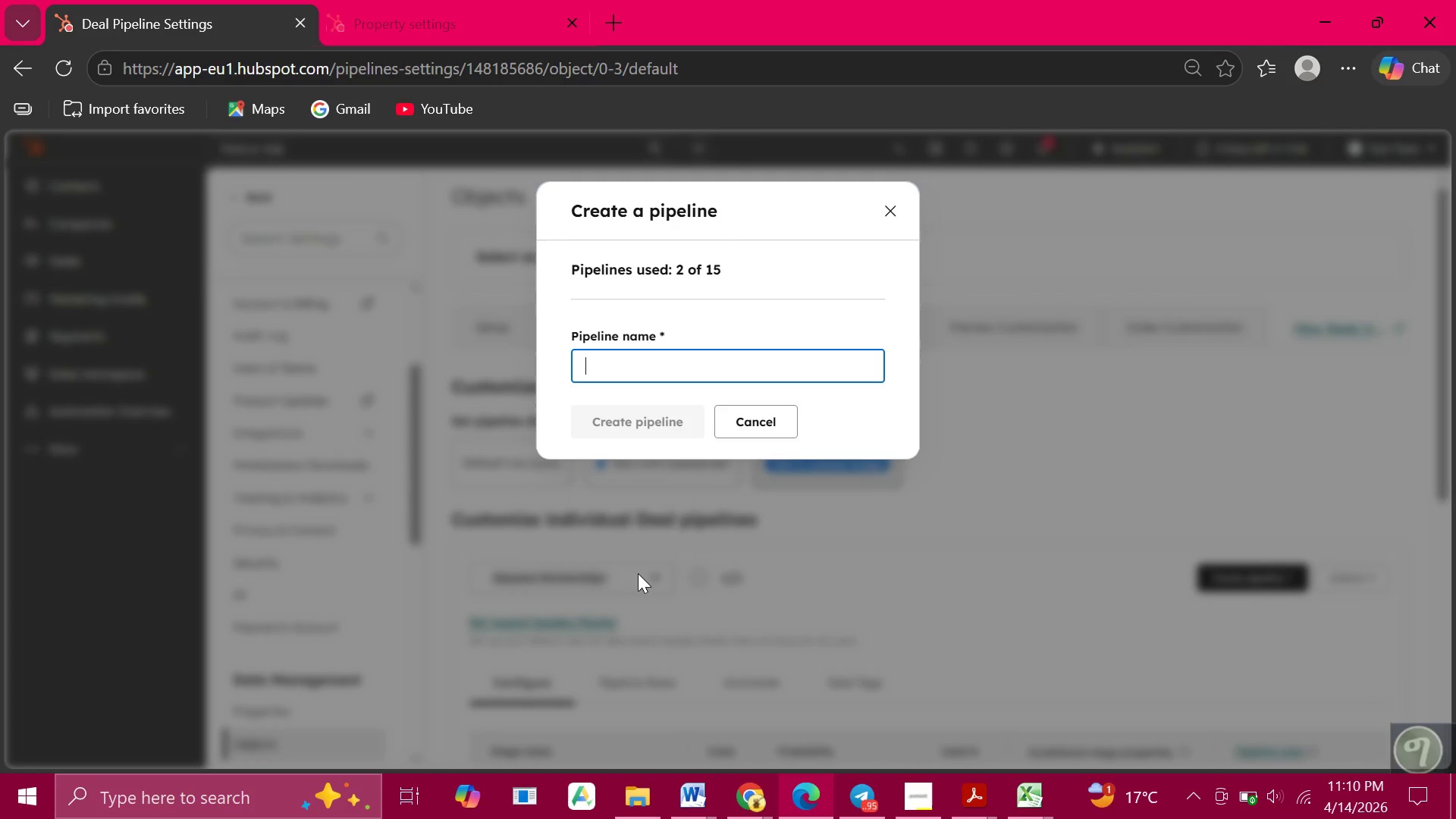 
wait(5.47)
 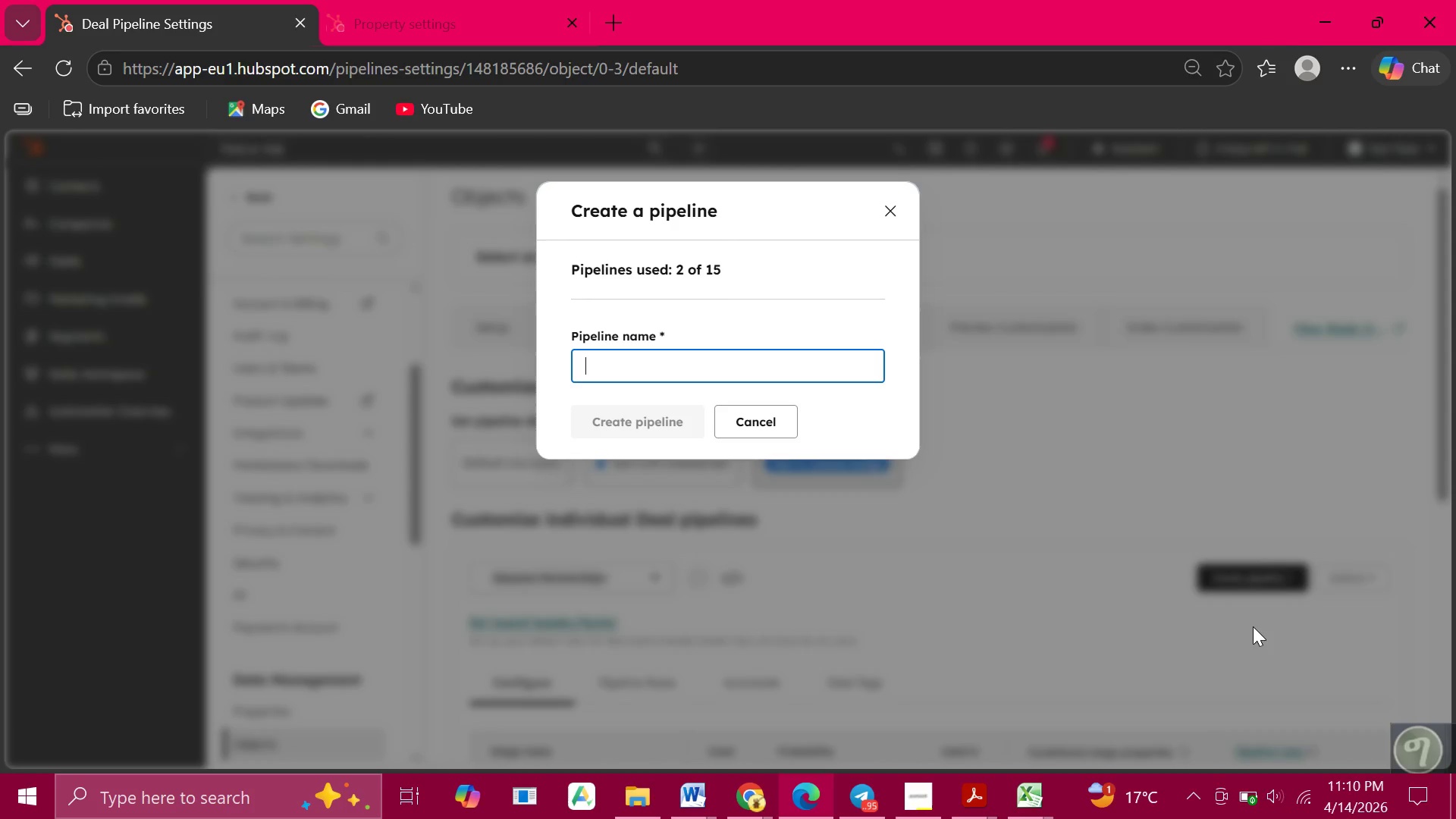 
type(Succession Engagement)
 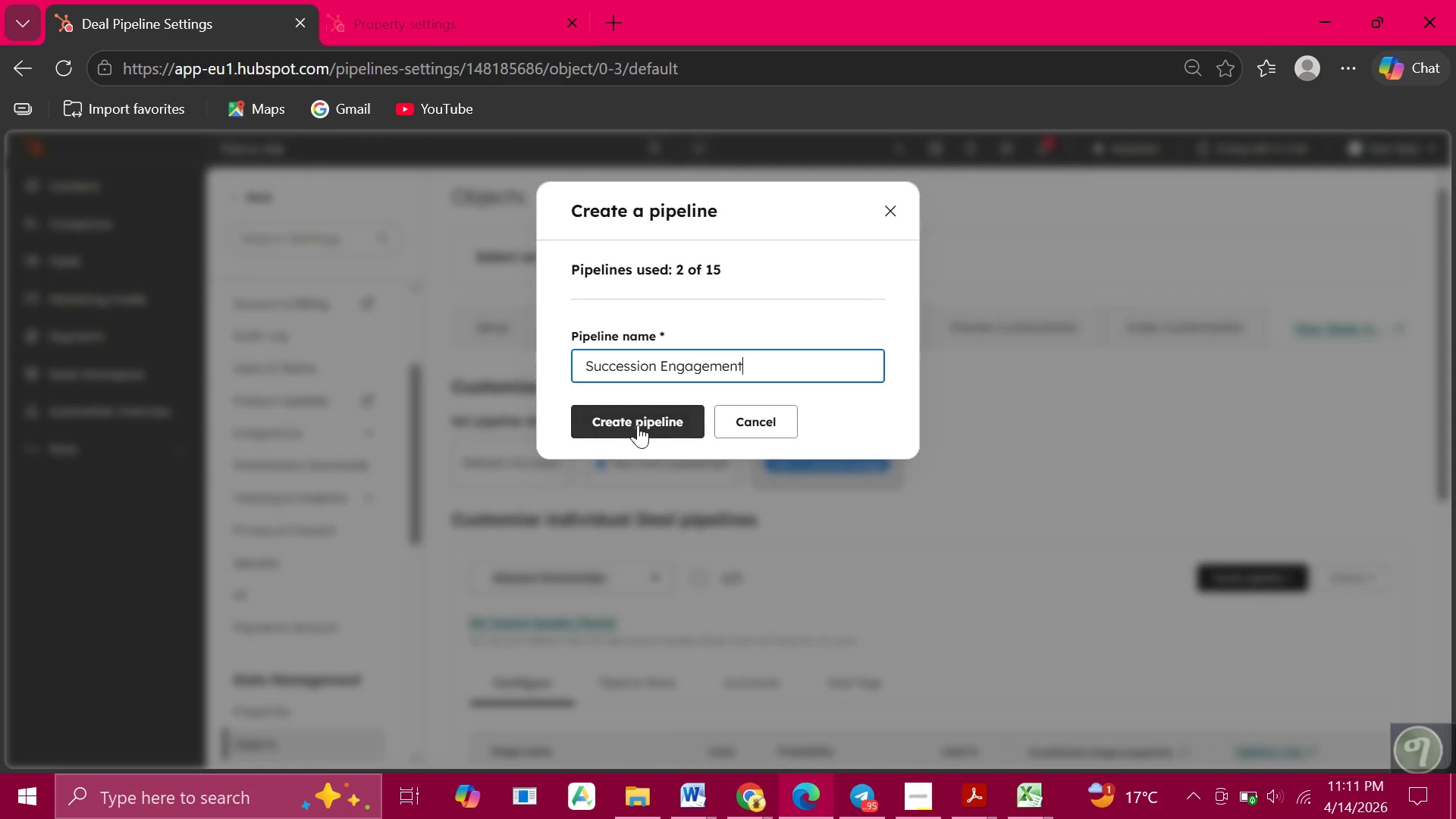 
wait(5.66)
 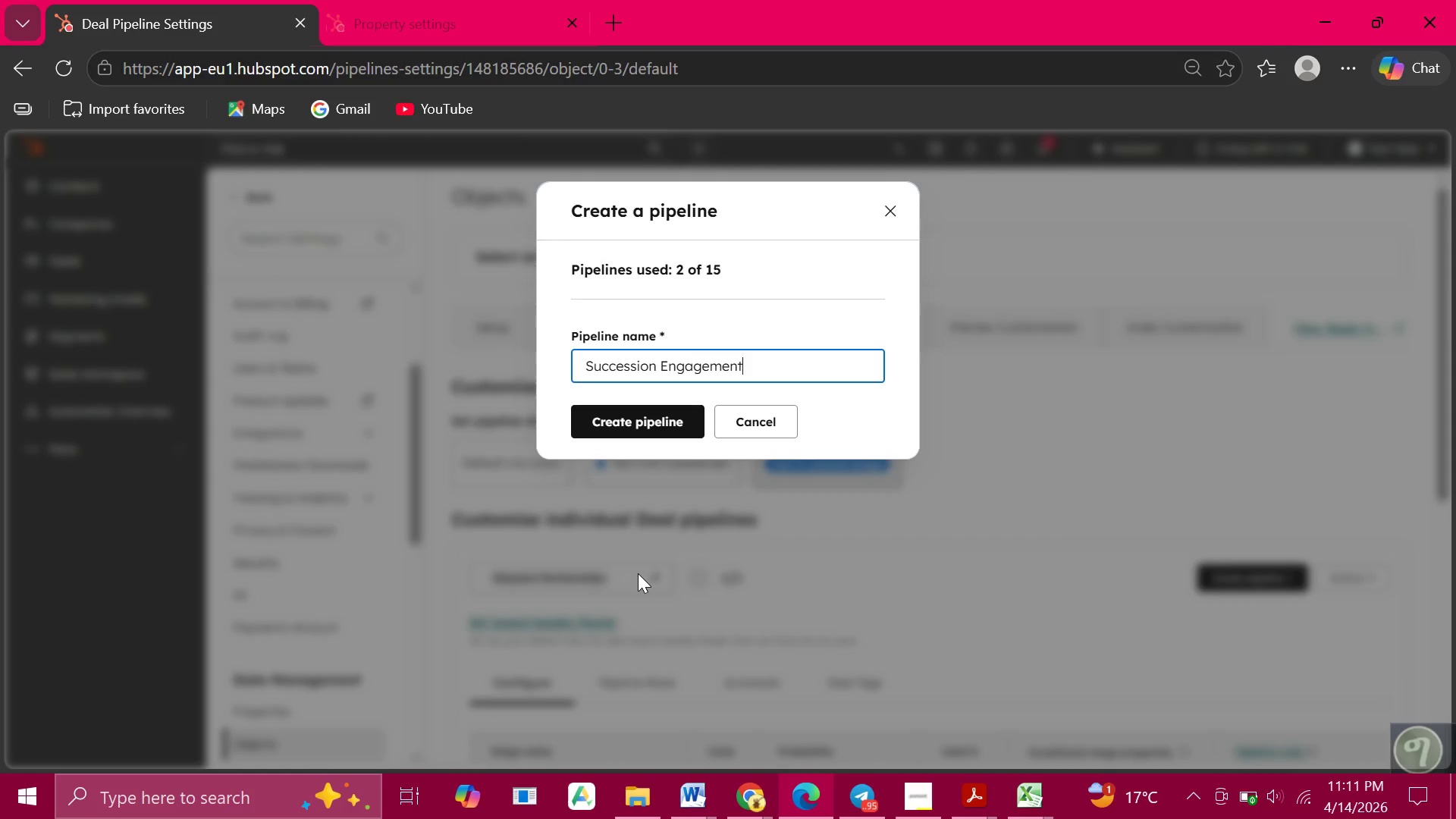 
left_click([639, 424])
 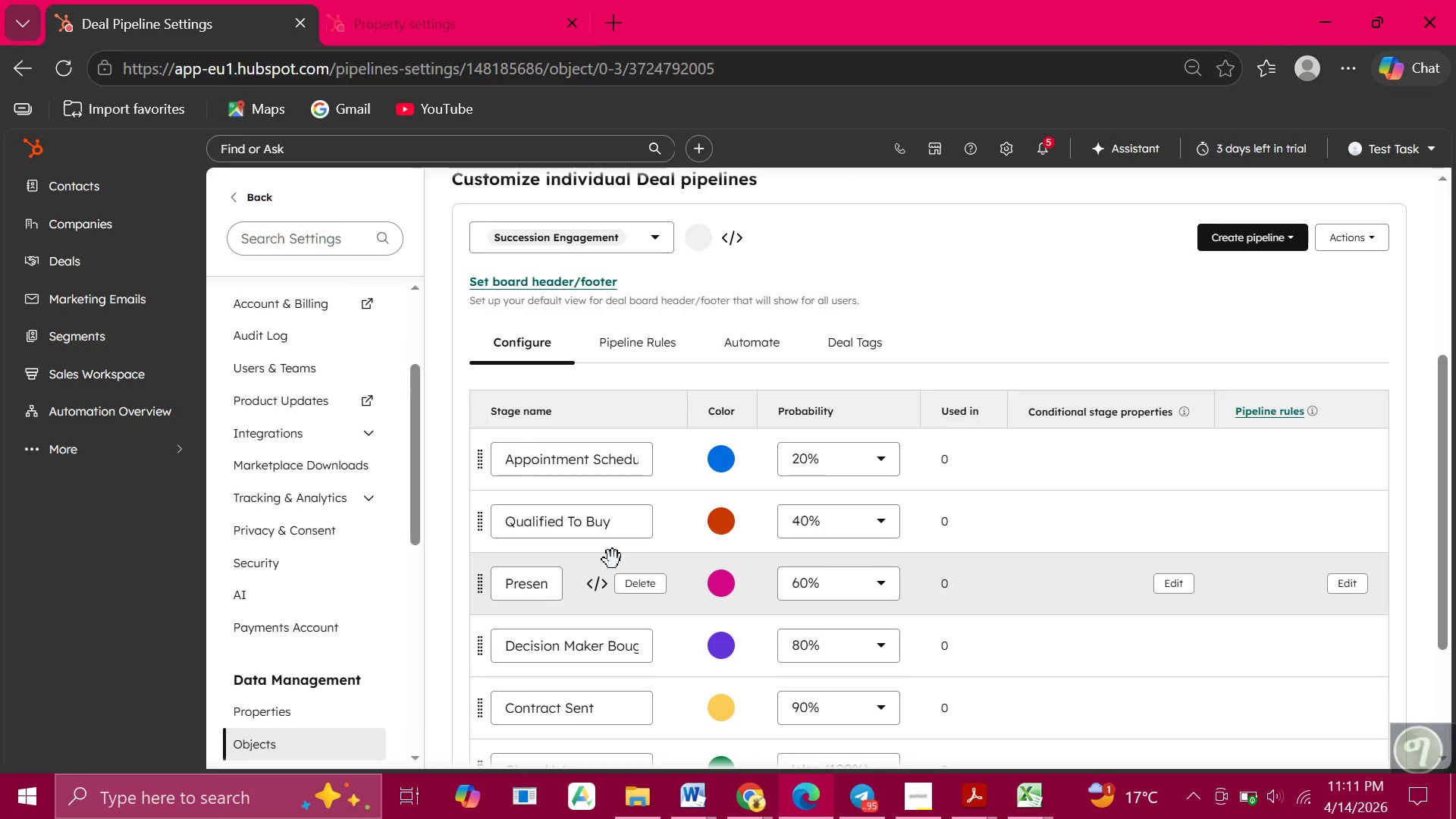 
wait(36.31)
 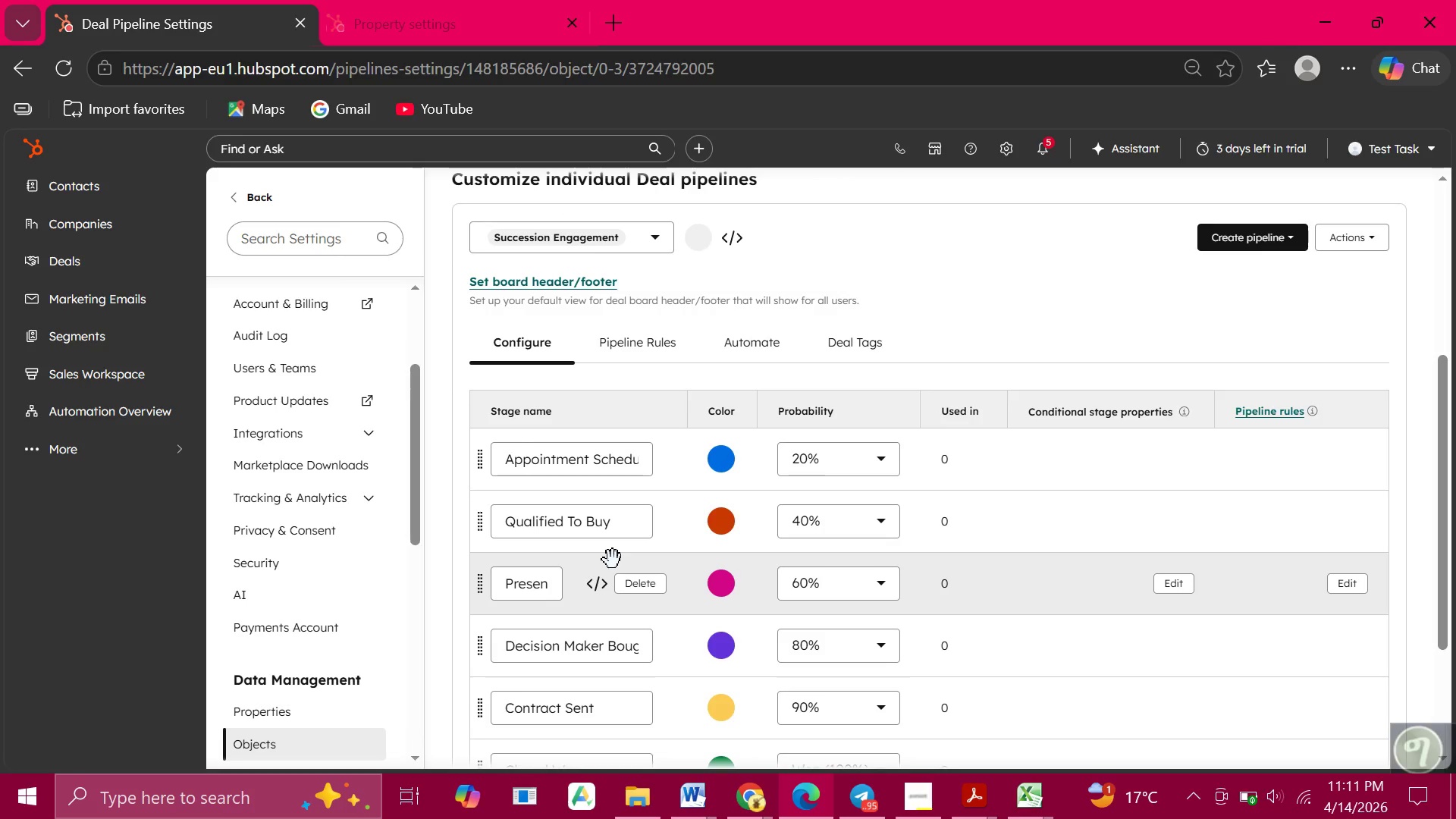 
double_click([500, 464])
 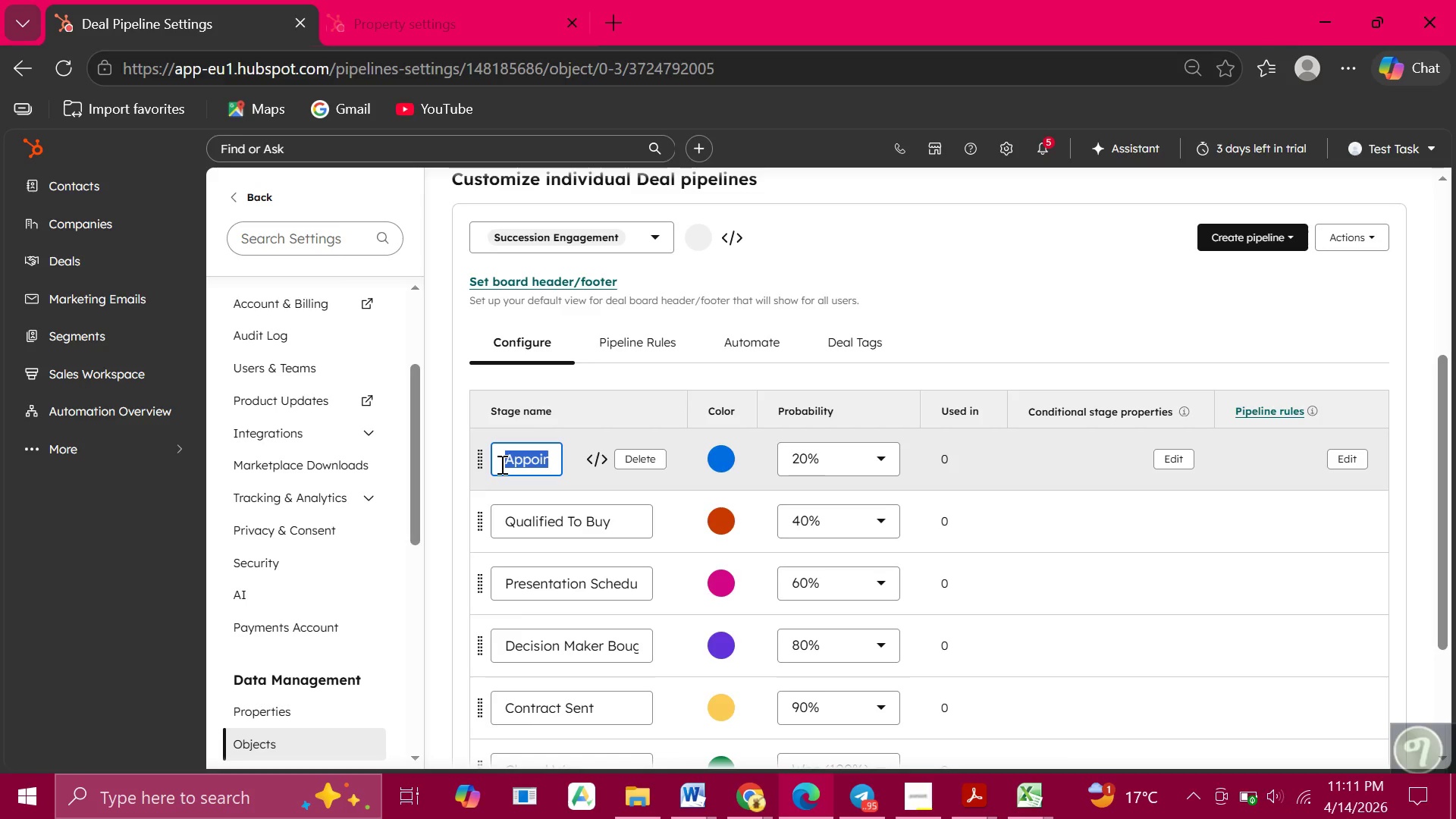 
key(Shift+ShiftLeft)
 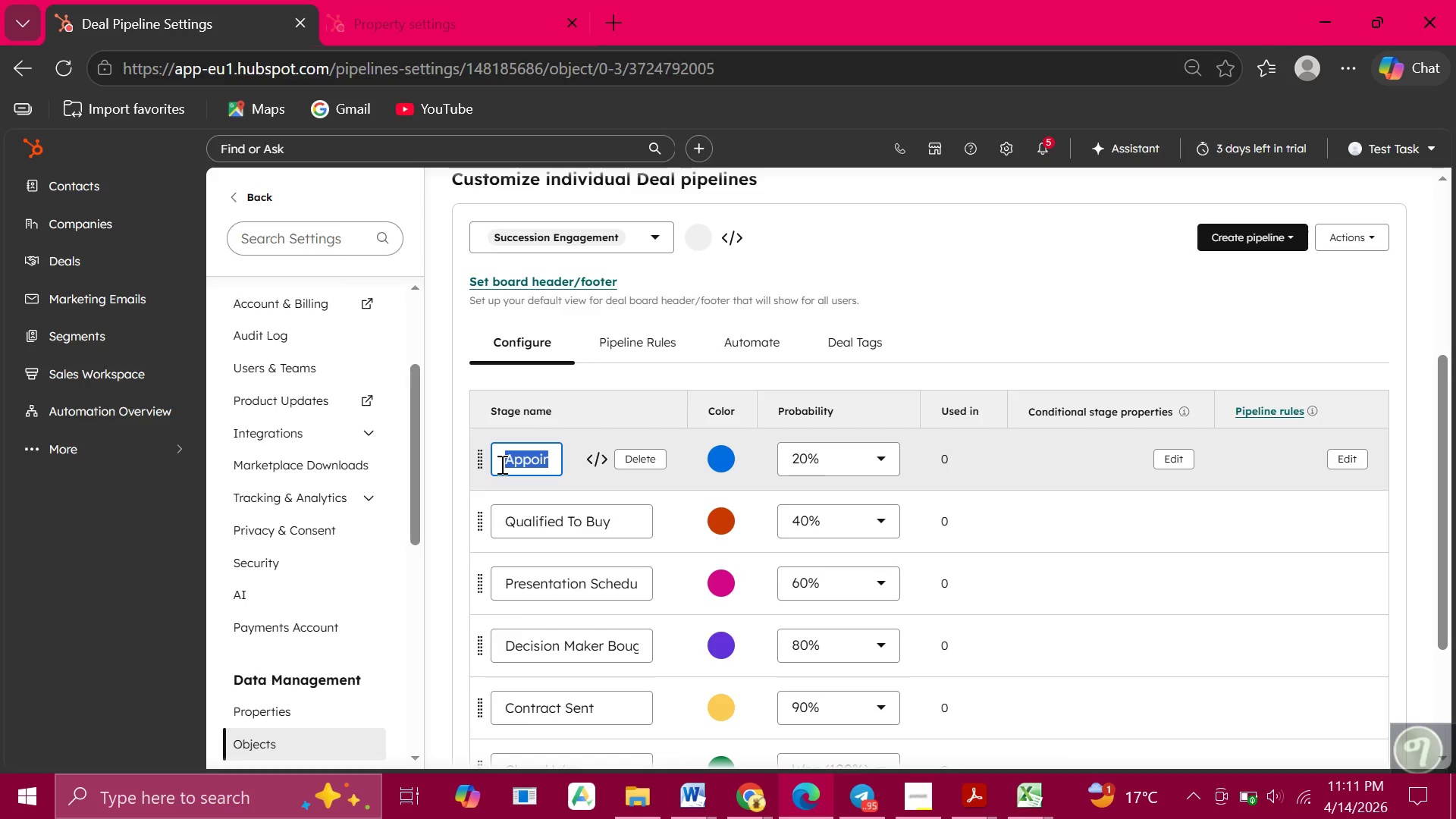 
key(Shift+D)
 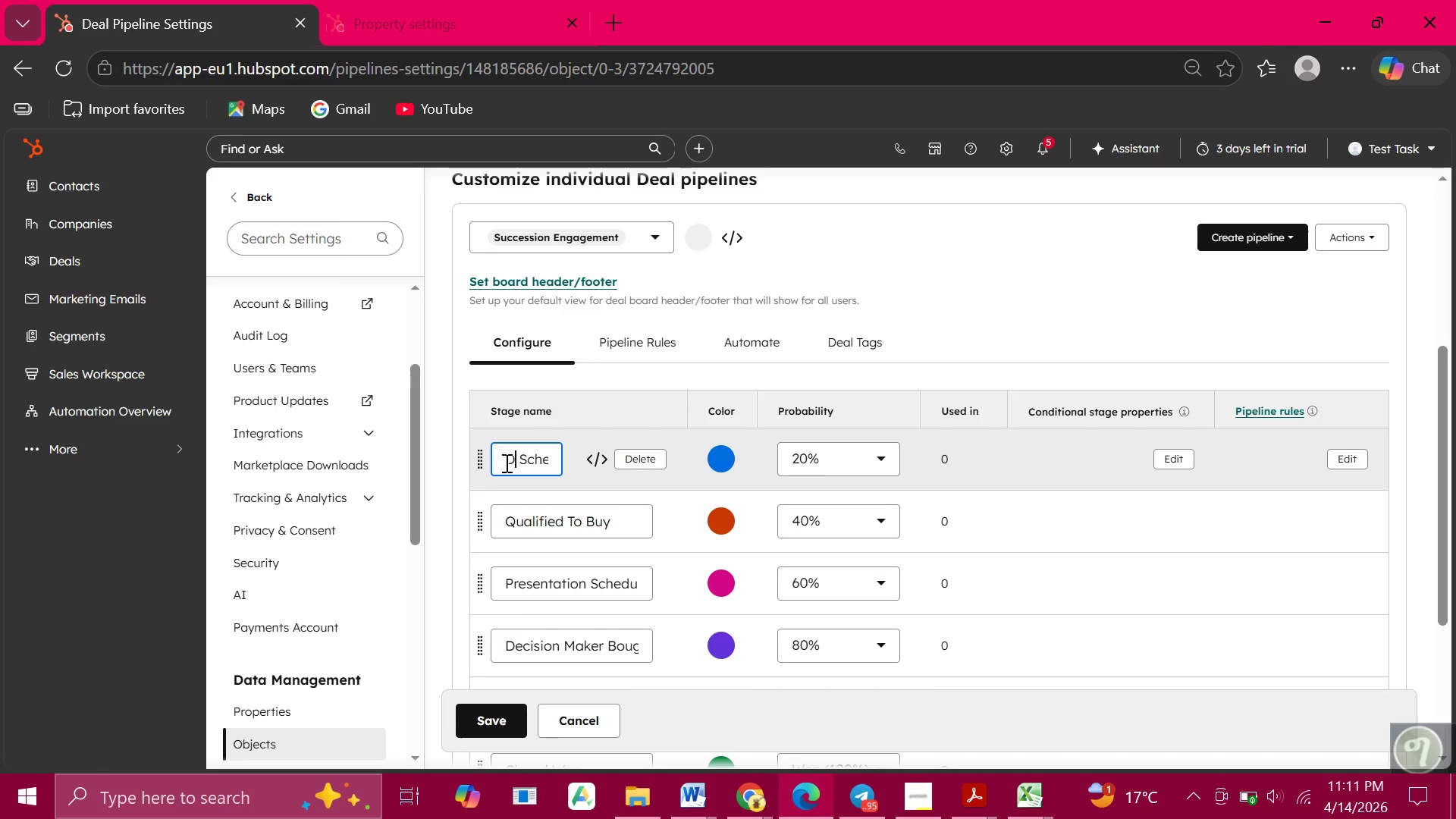 
double_click([504, 463])
 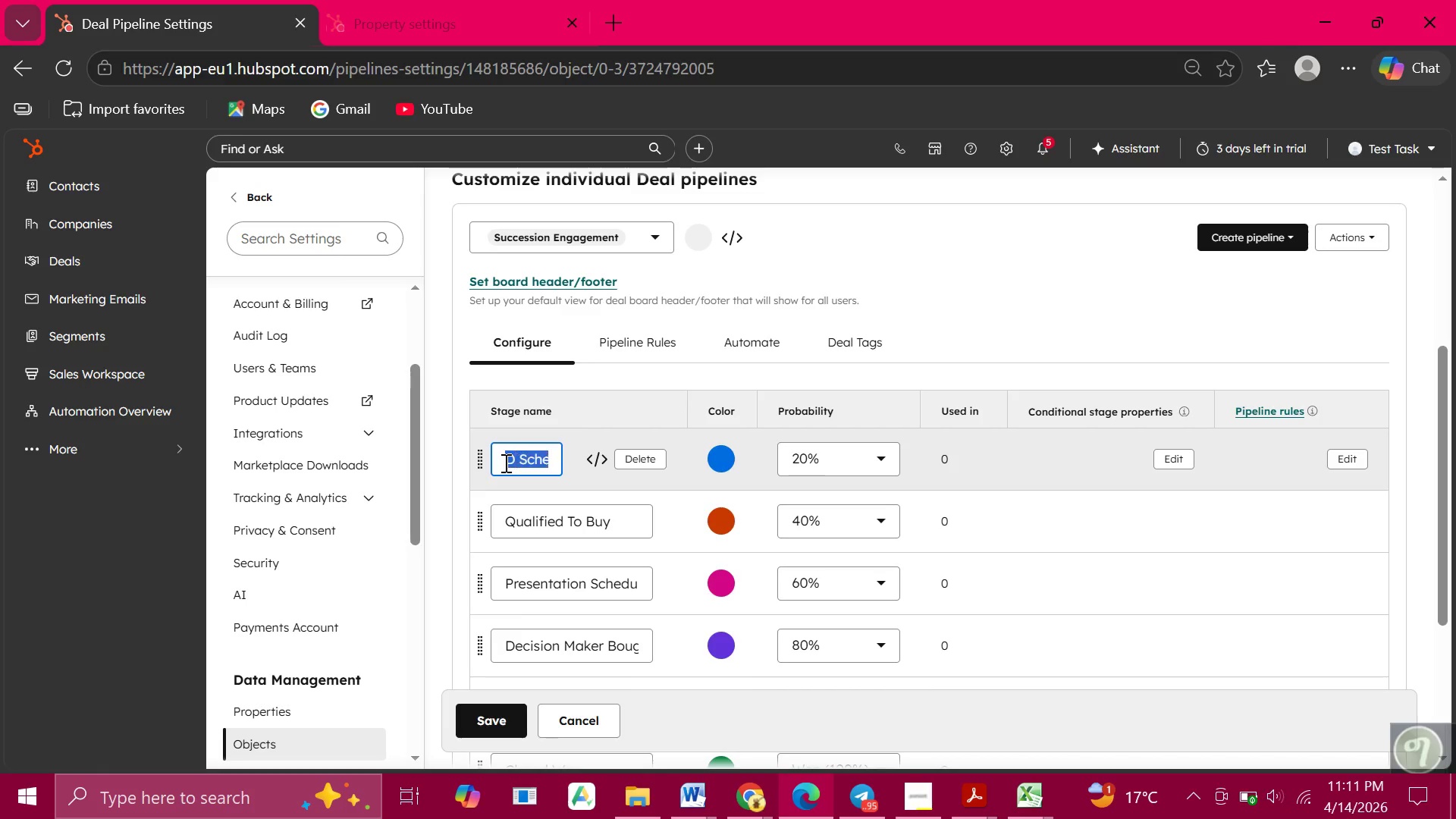 
triple_click([504, 463])
 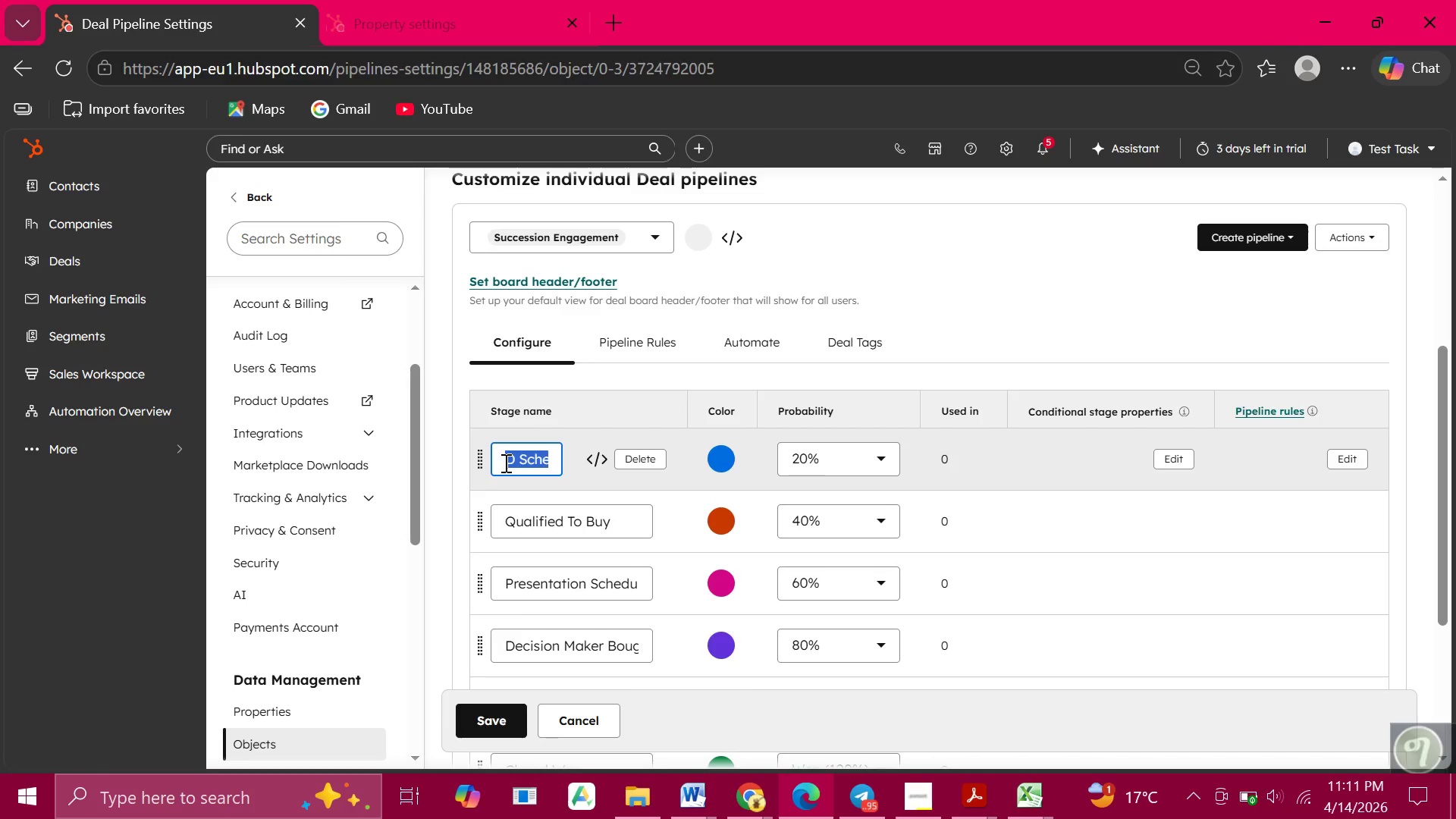 
type(Discovery Audit)
 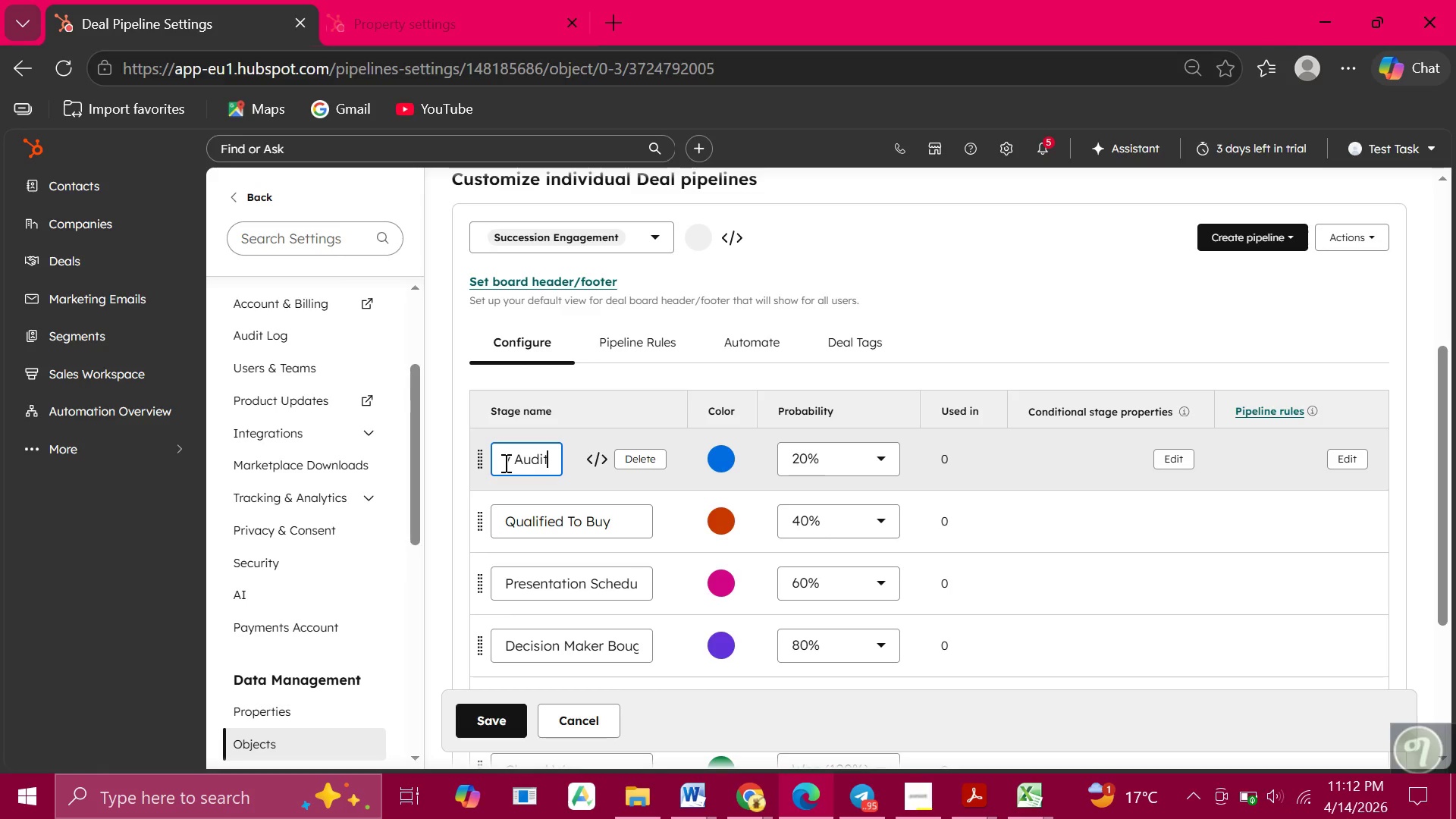 
wait(9.98)
 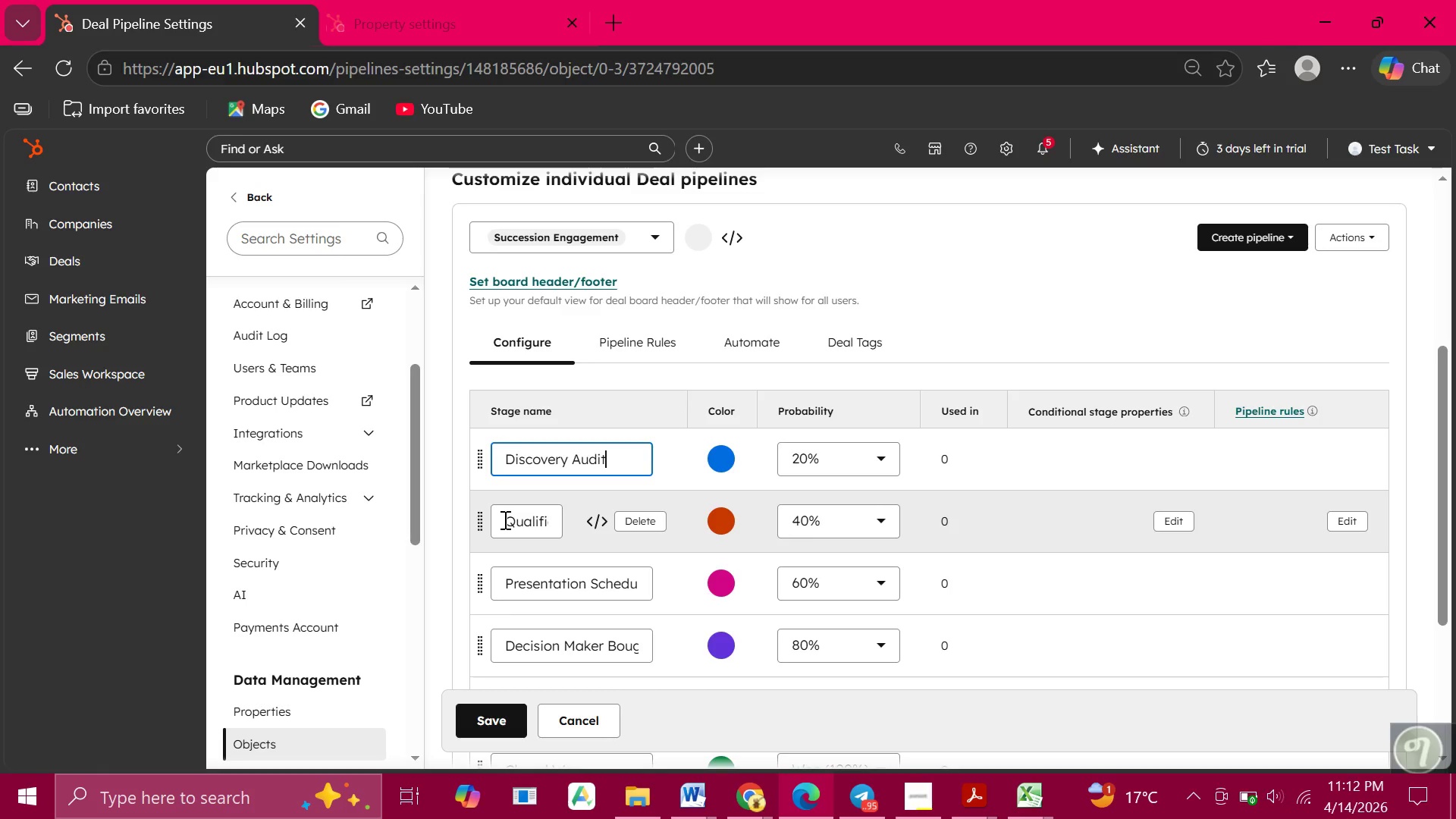 
left_click([511, 519])
 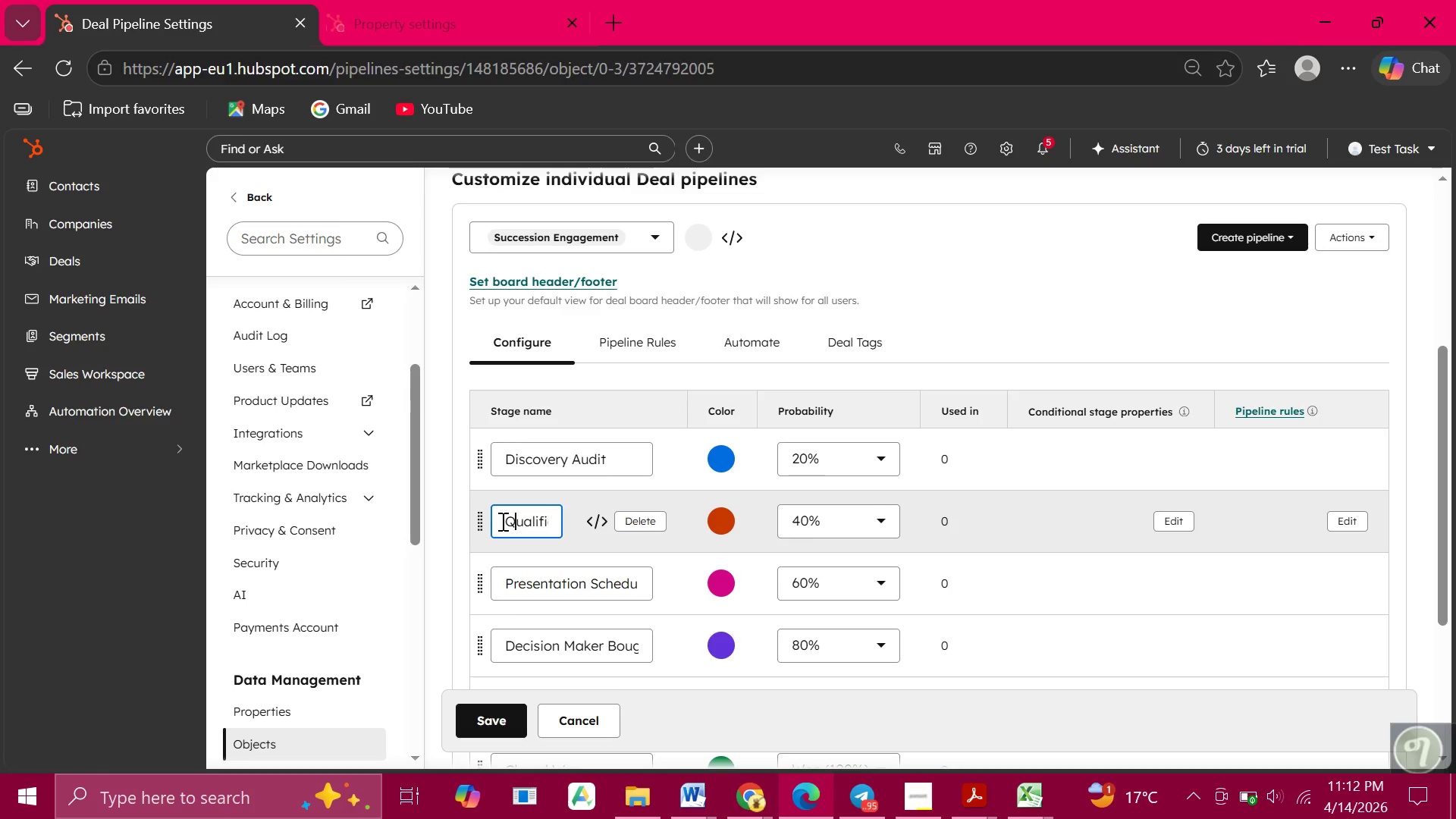 
left_click([501, 521])
 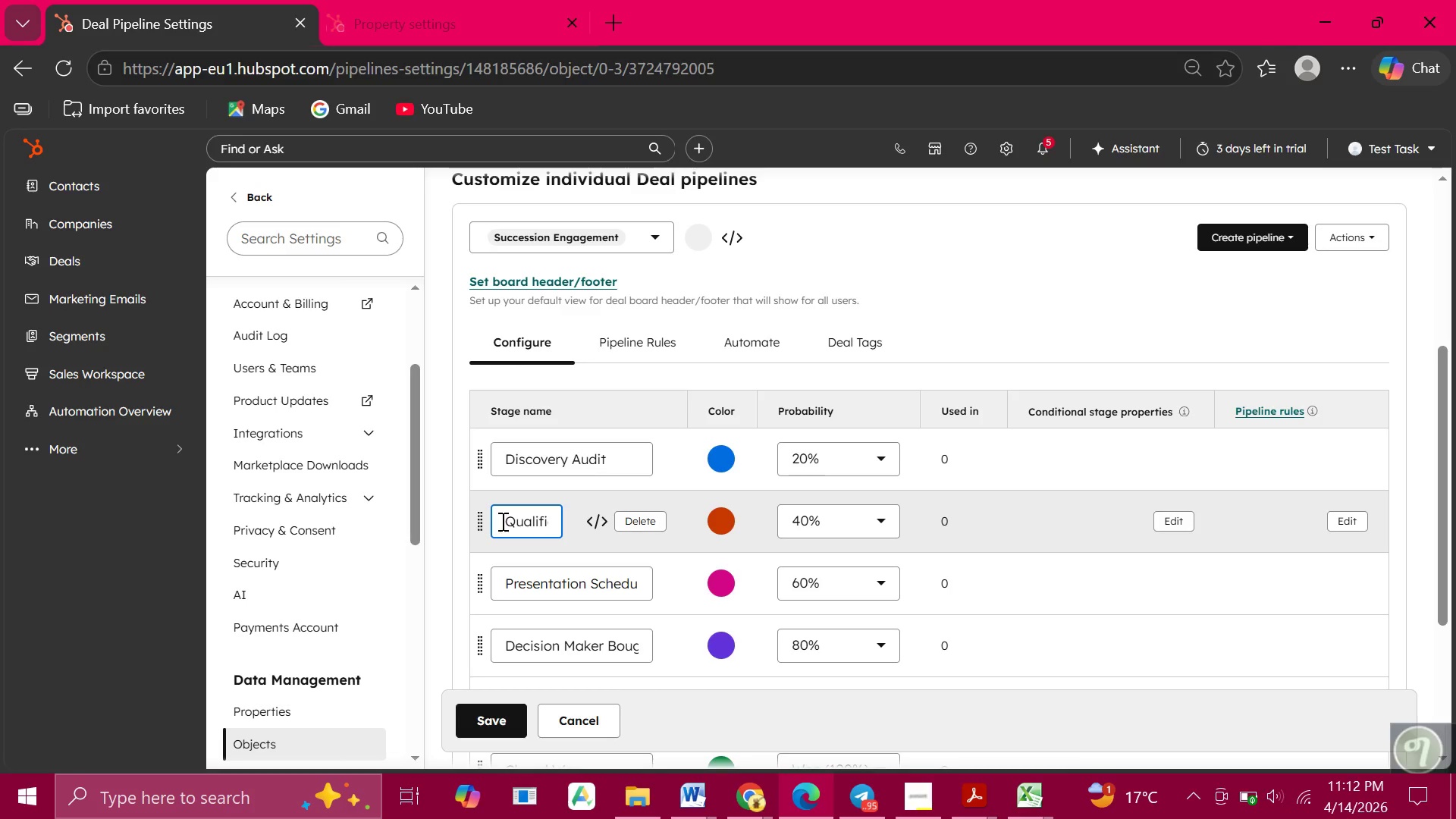 
double_click([501, 521])
 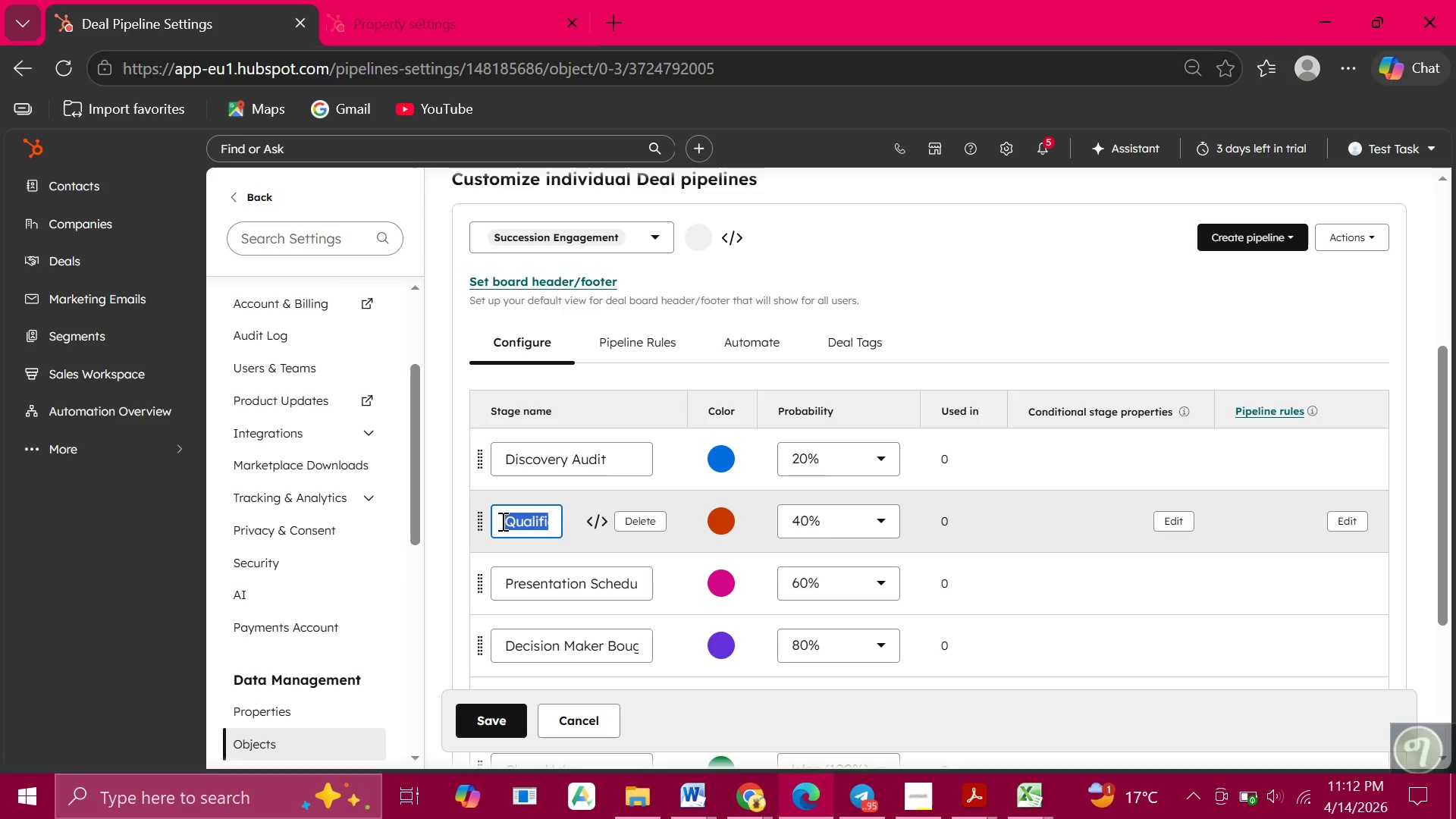 
triple_click([501, 521])
 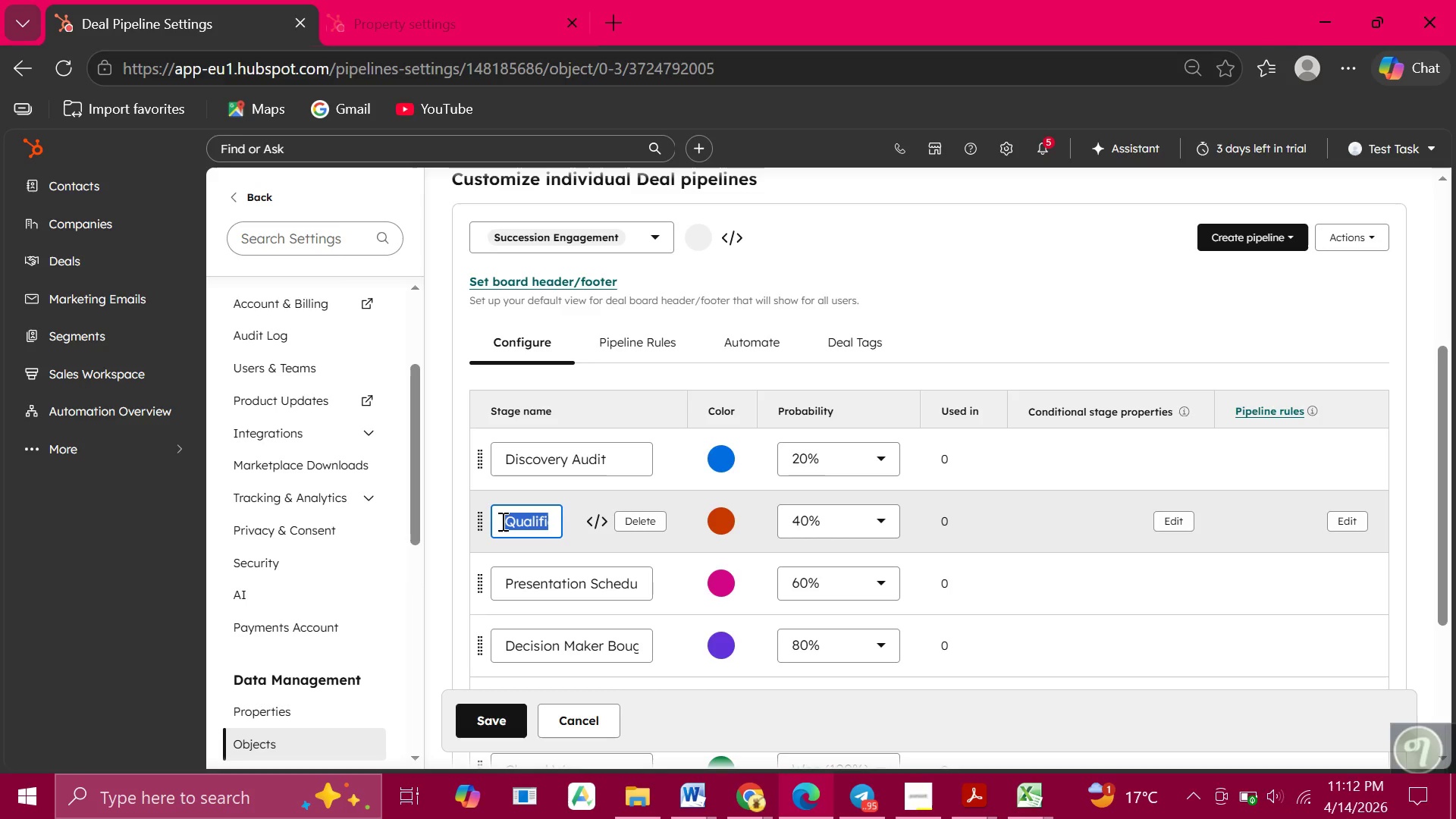 
triple_click([501, 521])
 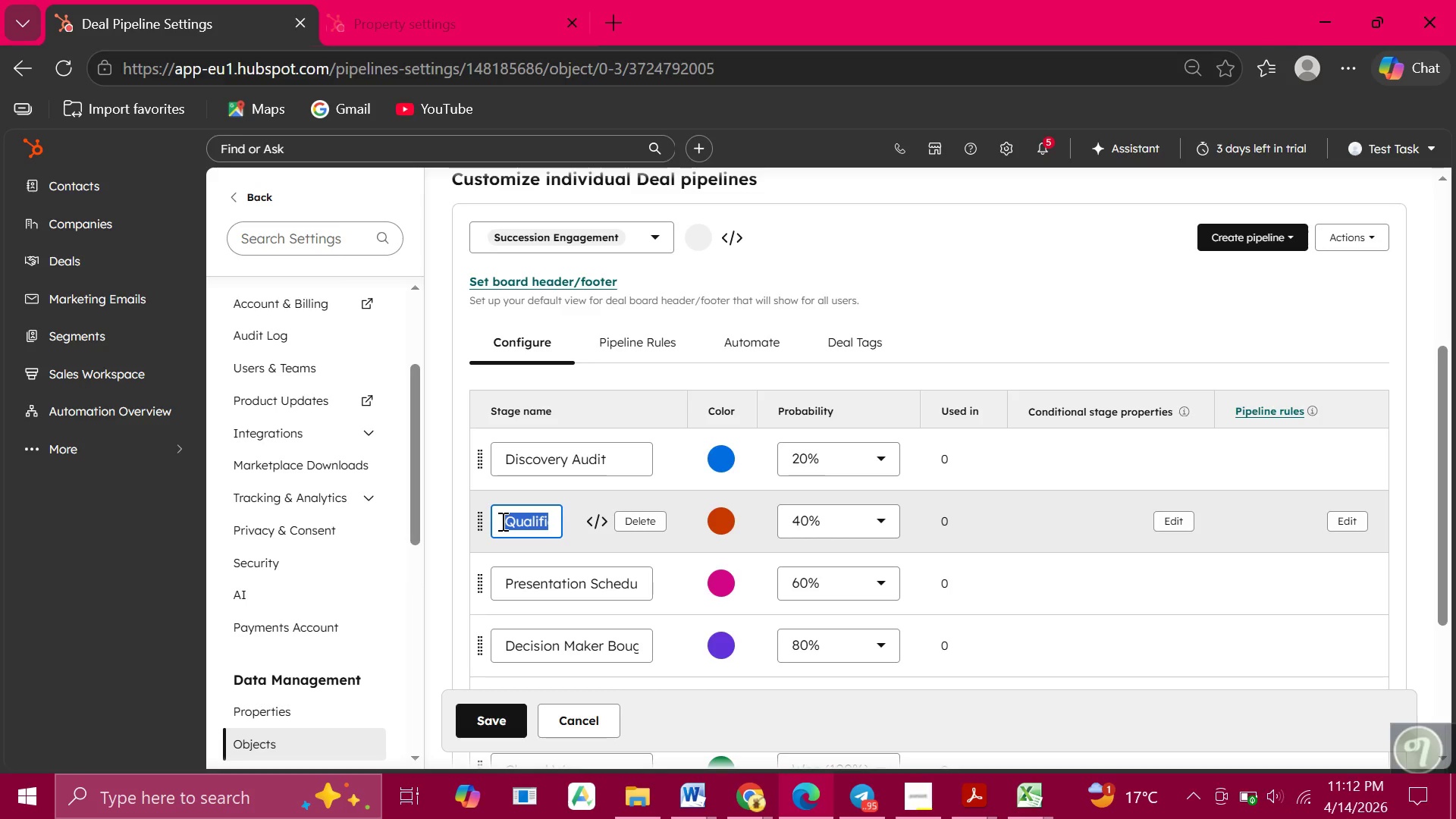 
triple_click([501, 521])
 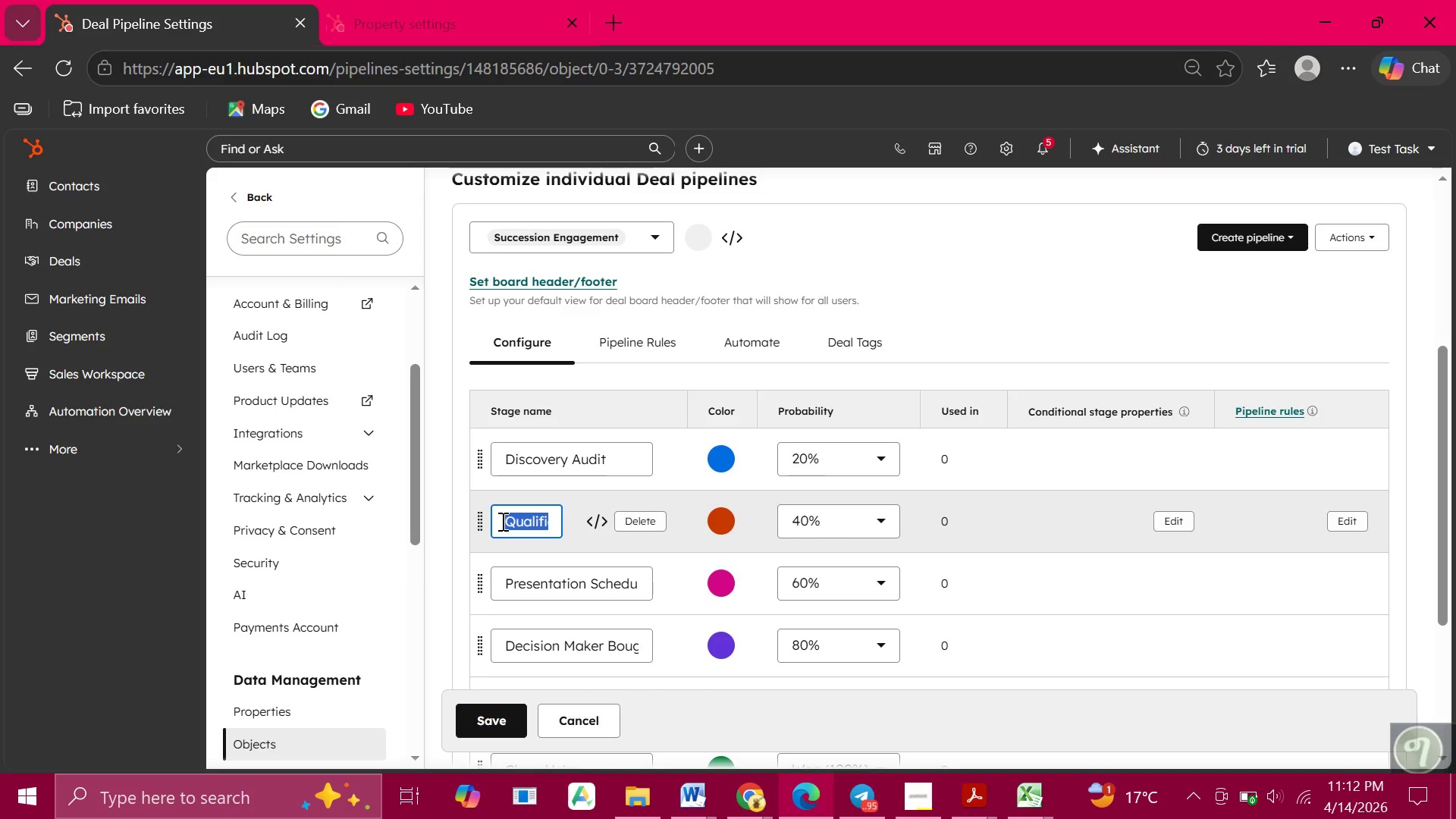 
type(Gap Analysis)
 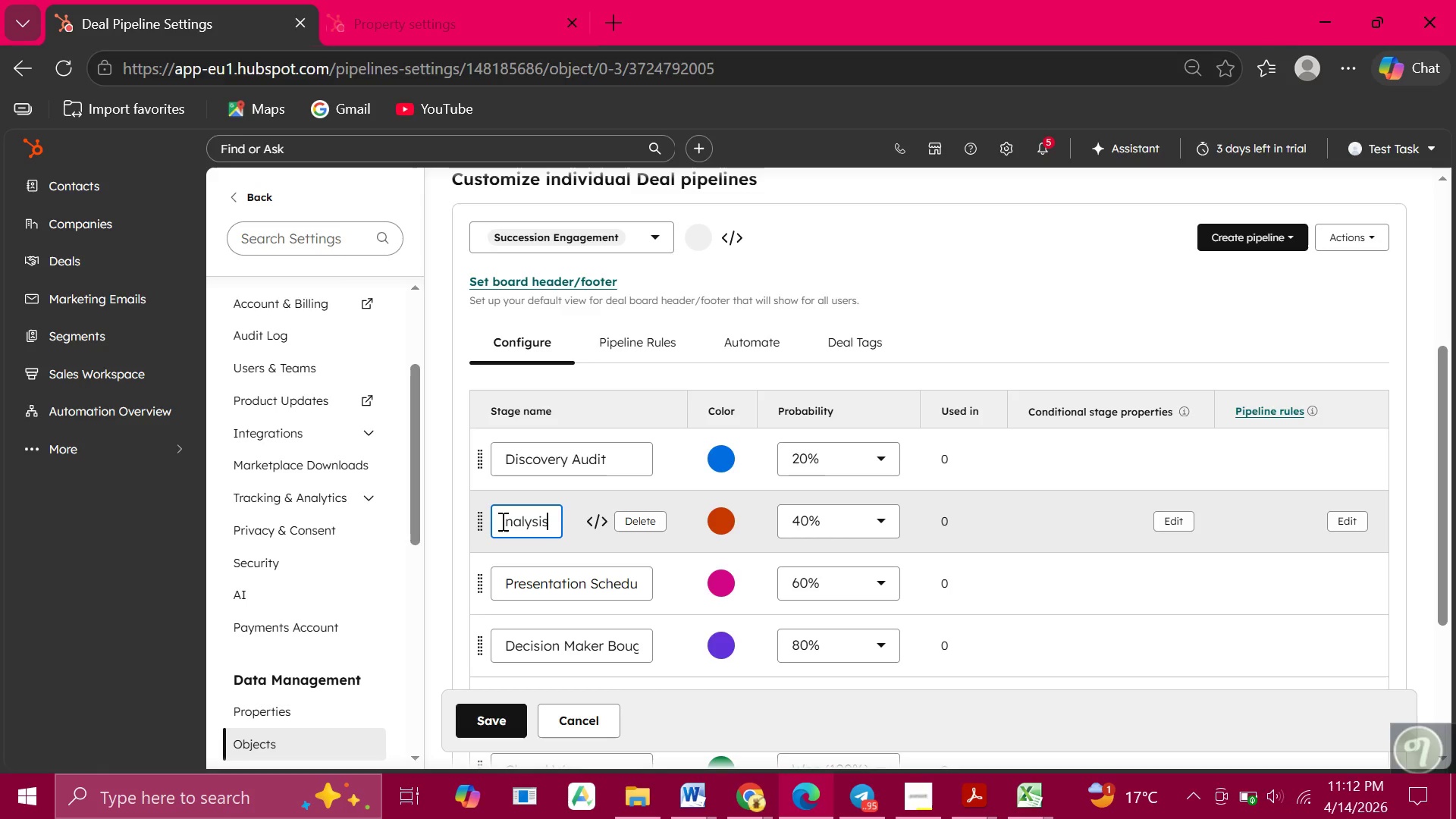 
wait(5.91)
 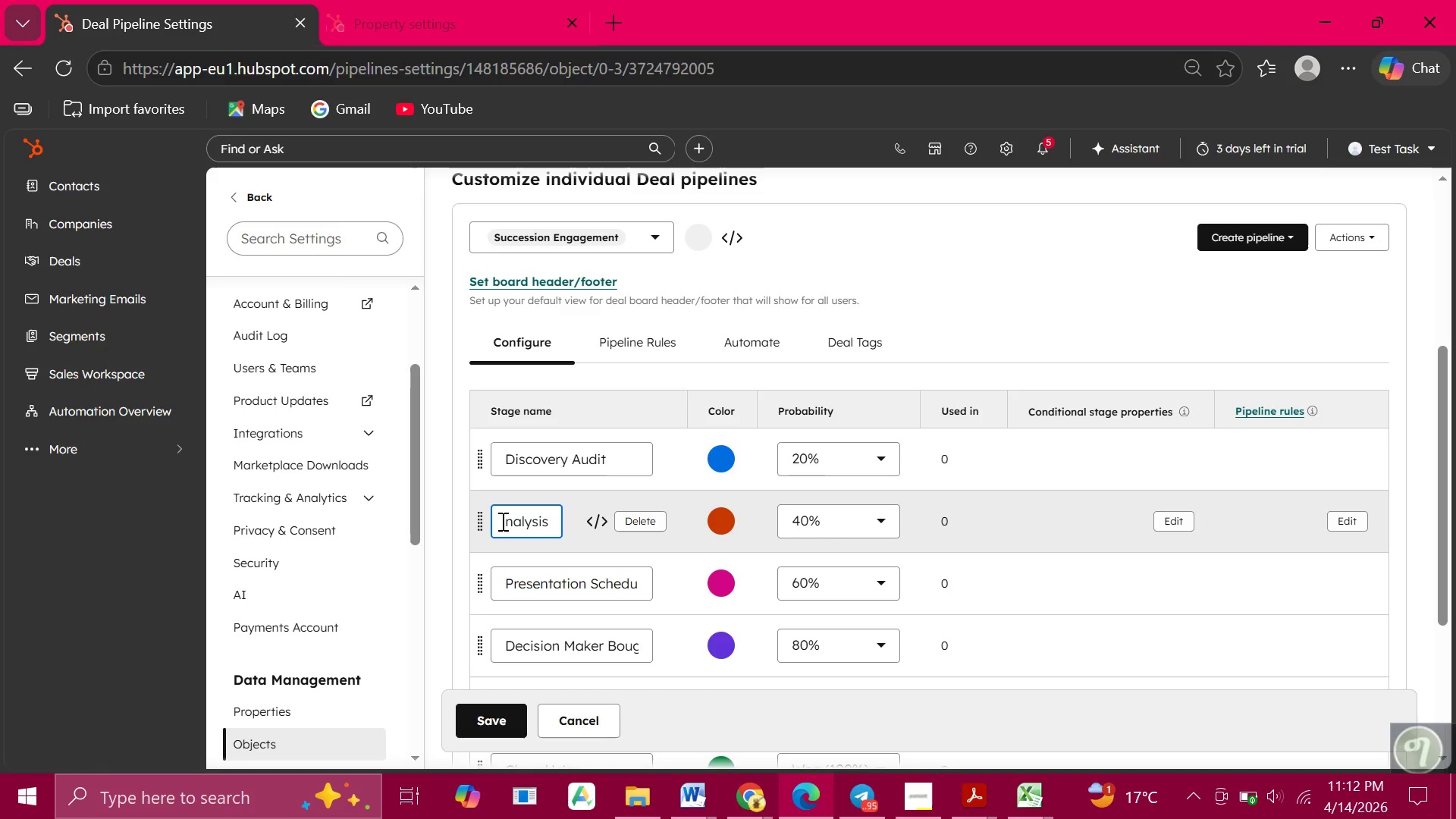 
left_click([503, 586])
 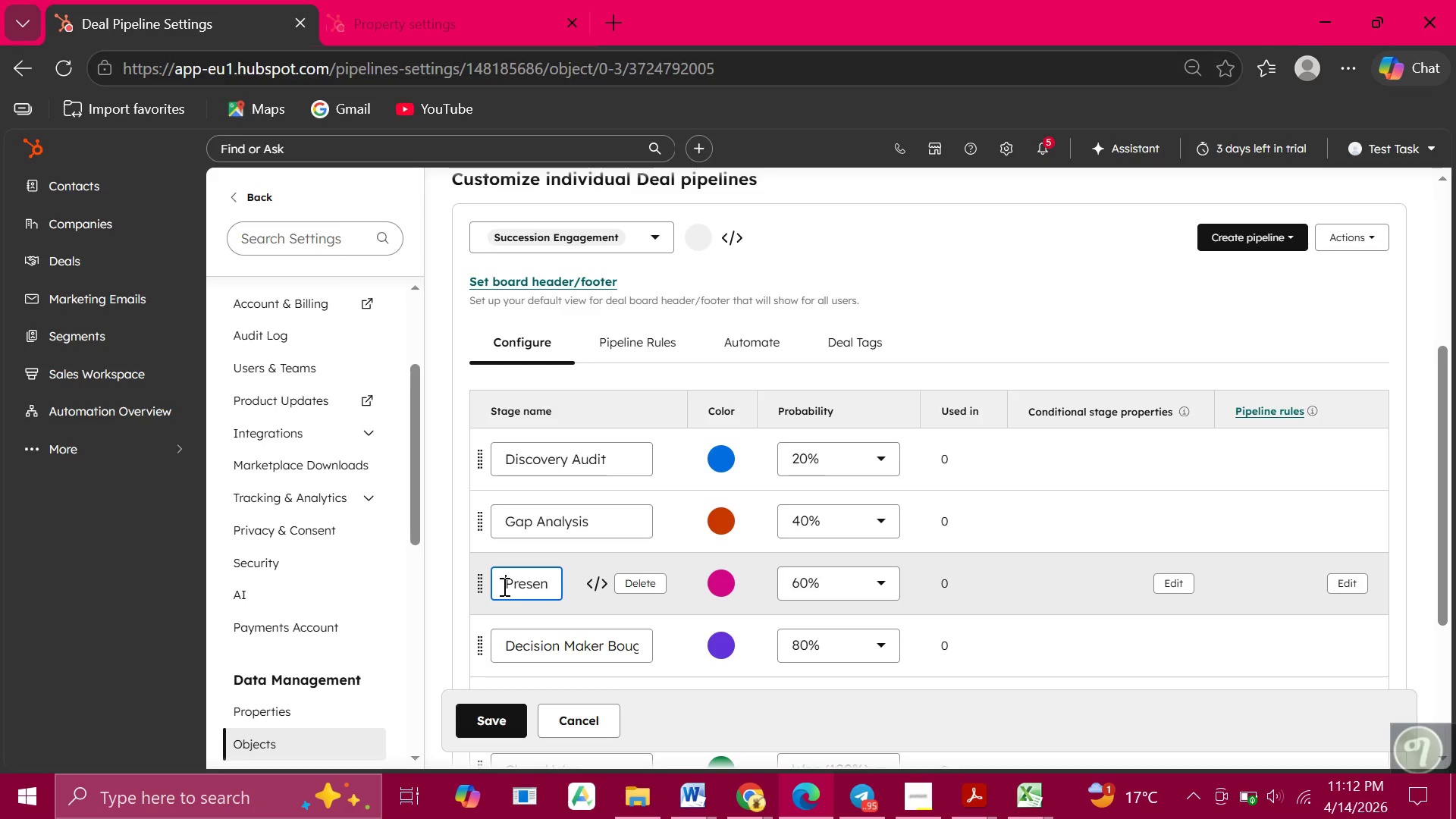 
double_click([503, 586])
 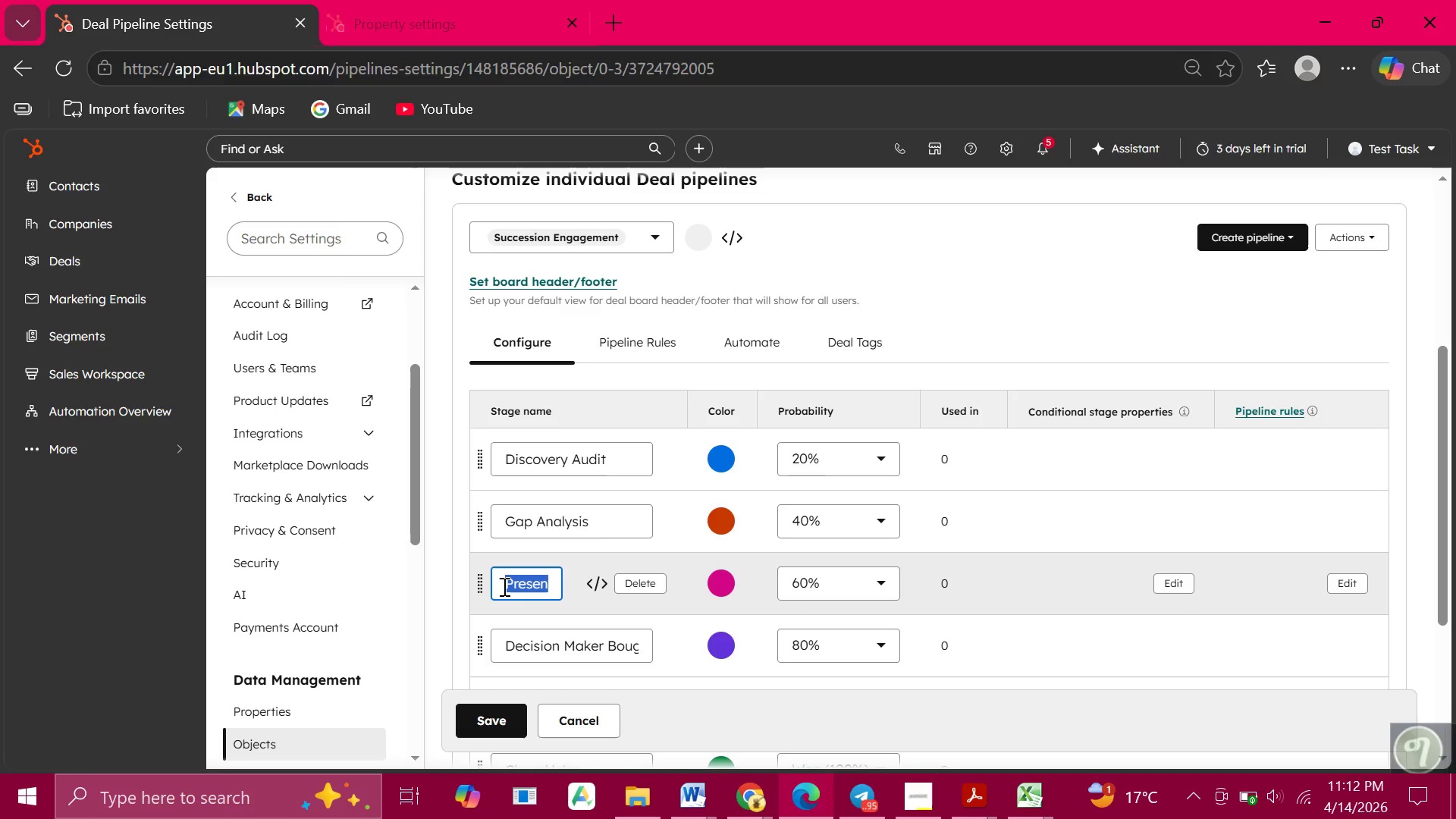 
triple_click([503, 586])
 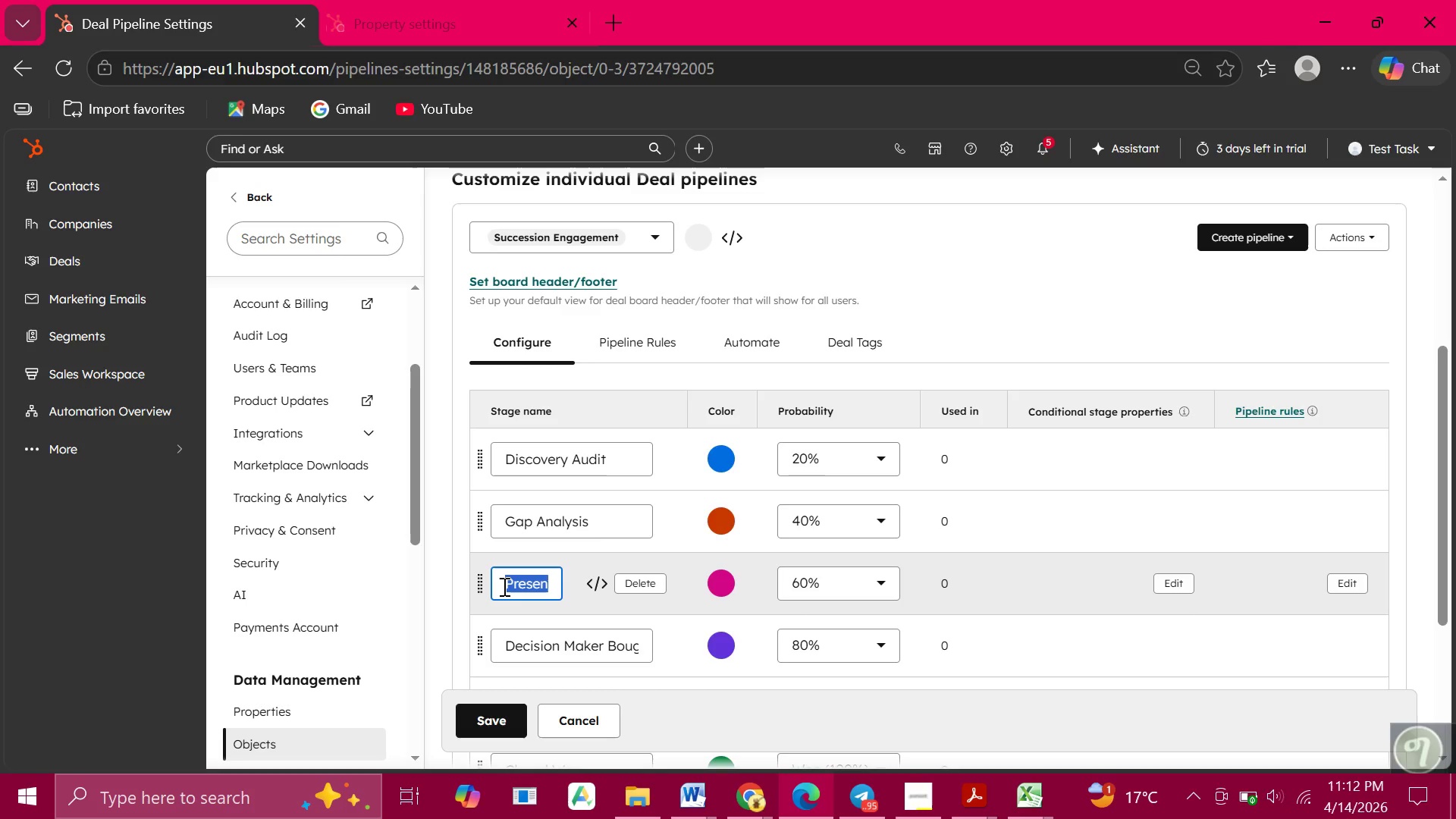 
triple_click([503, 586])
 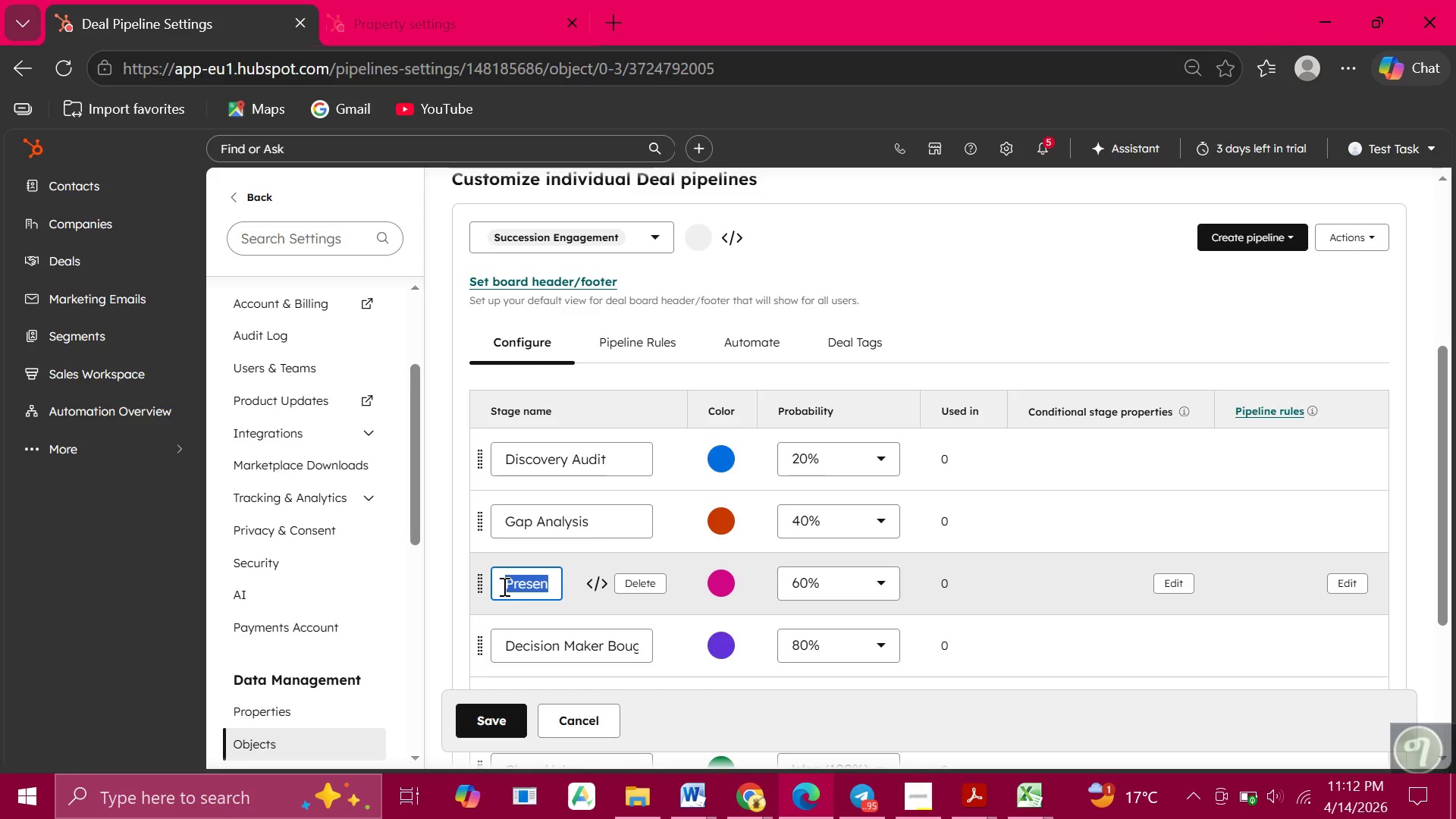 
type(Mentorship Phase)
 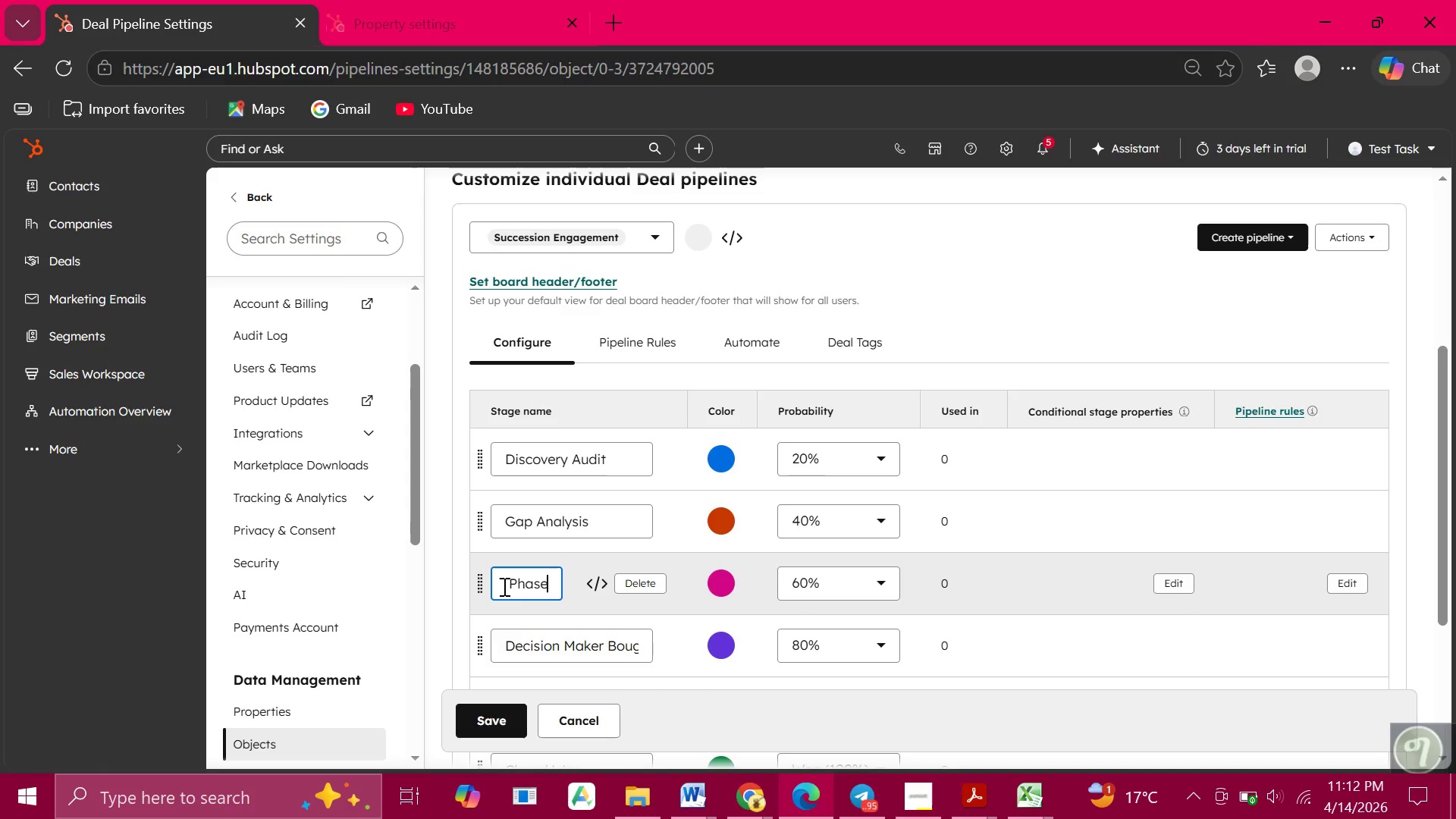 
wait(6.16)
 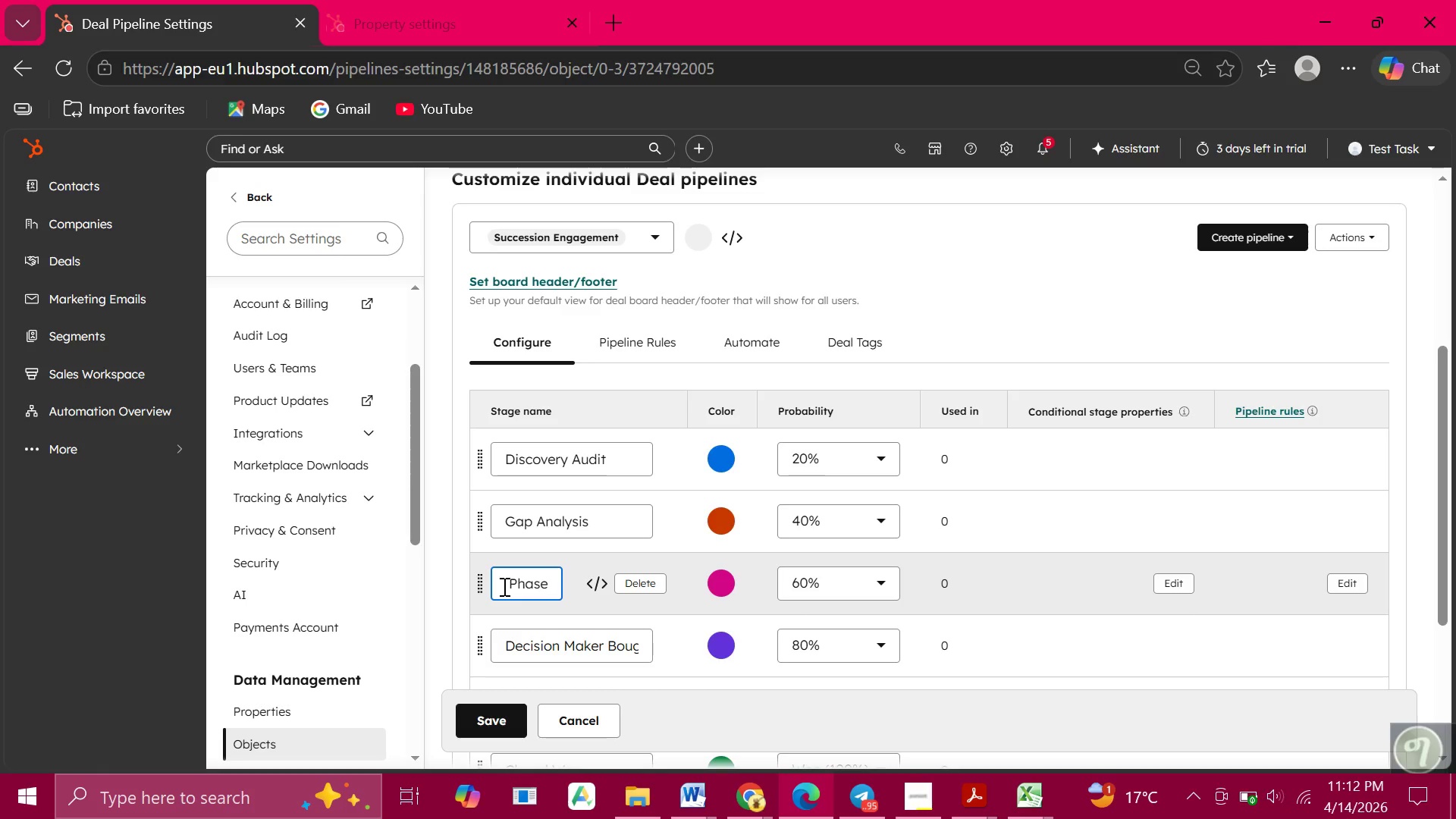 
double_click([504, 483])
 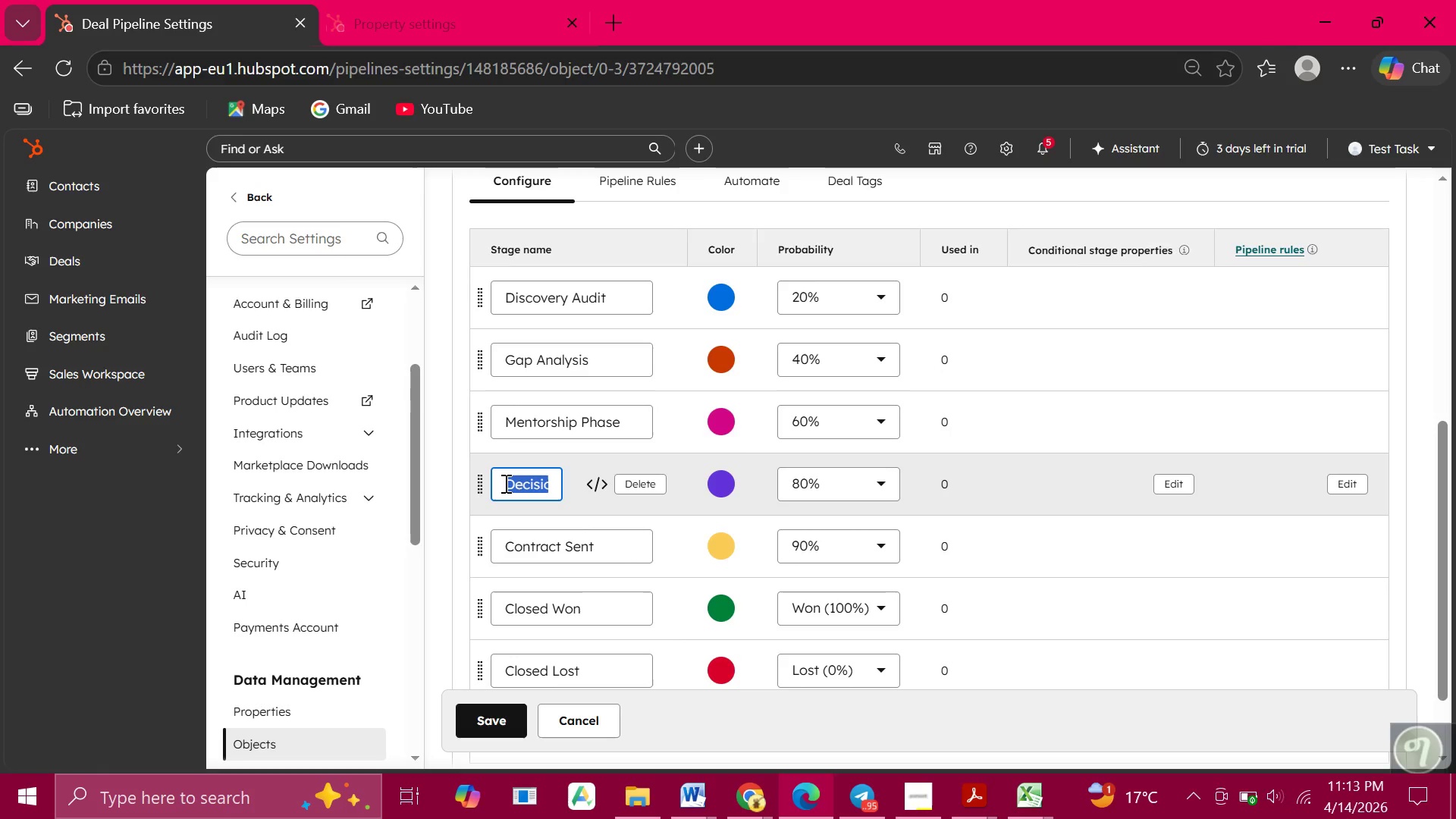 
triple_click([504, 483])
 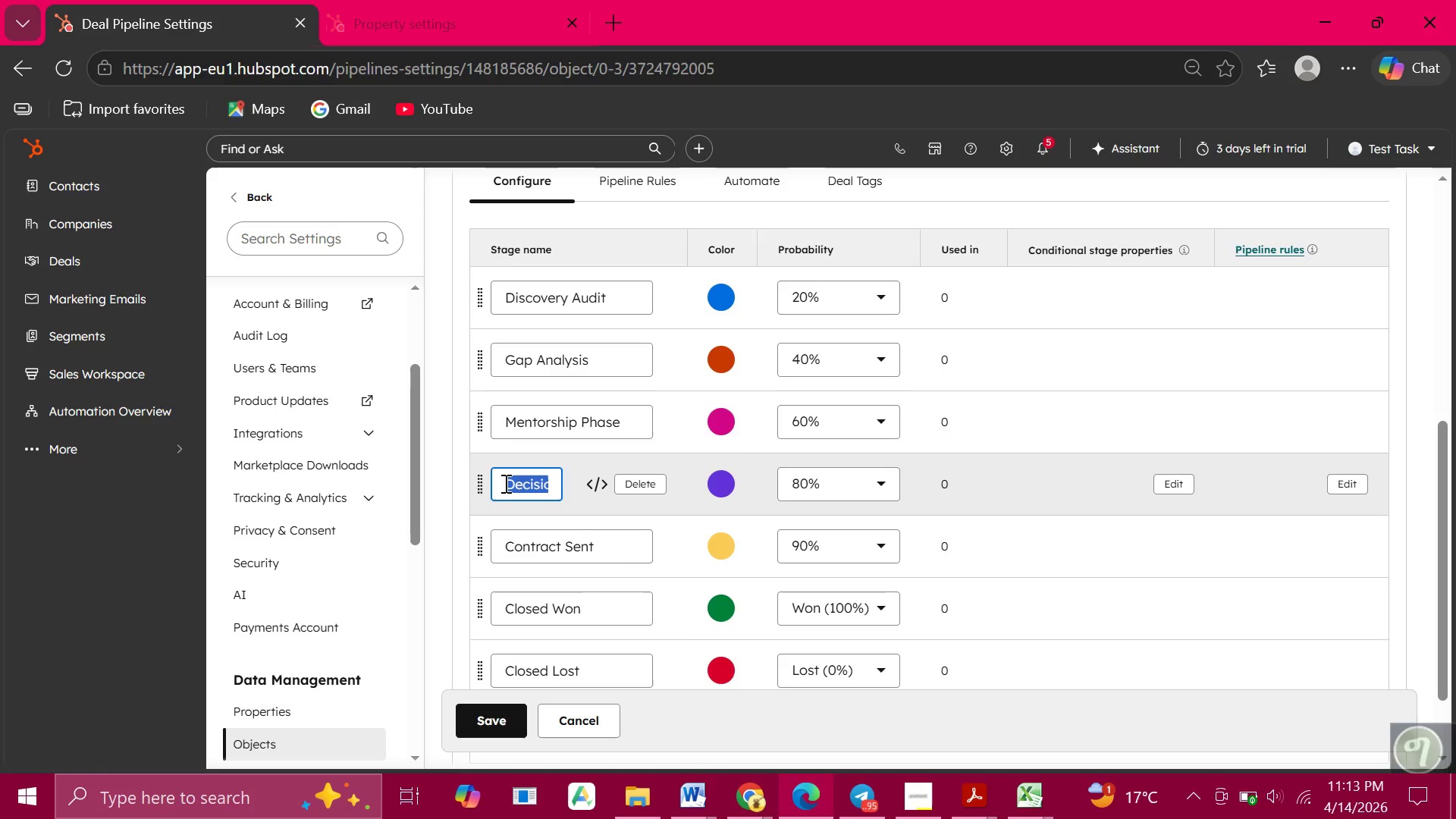 
triple_click([504, 483])
 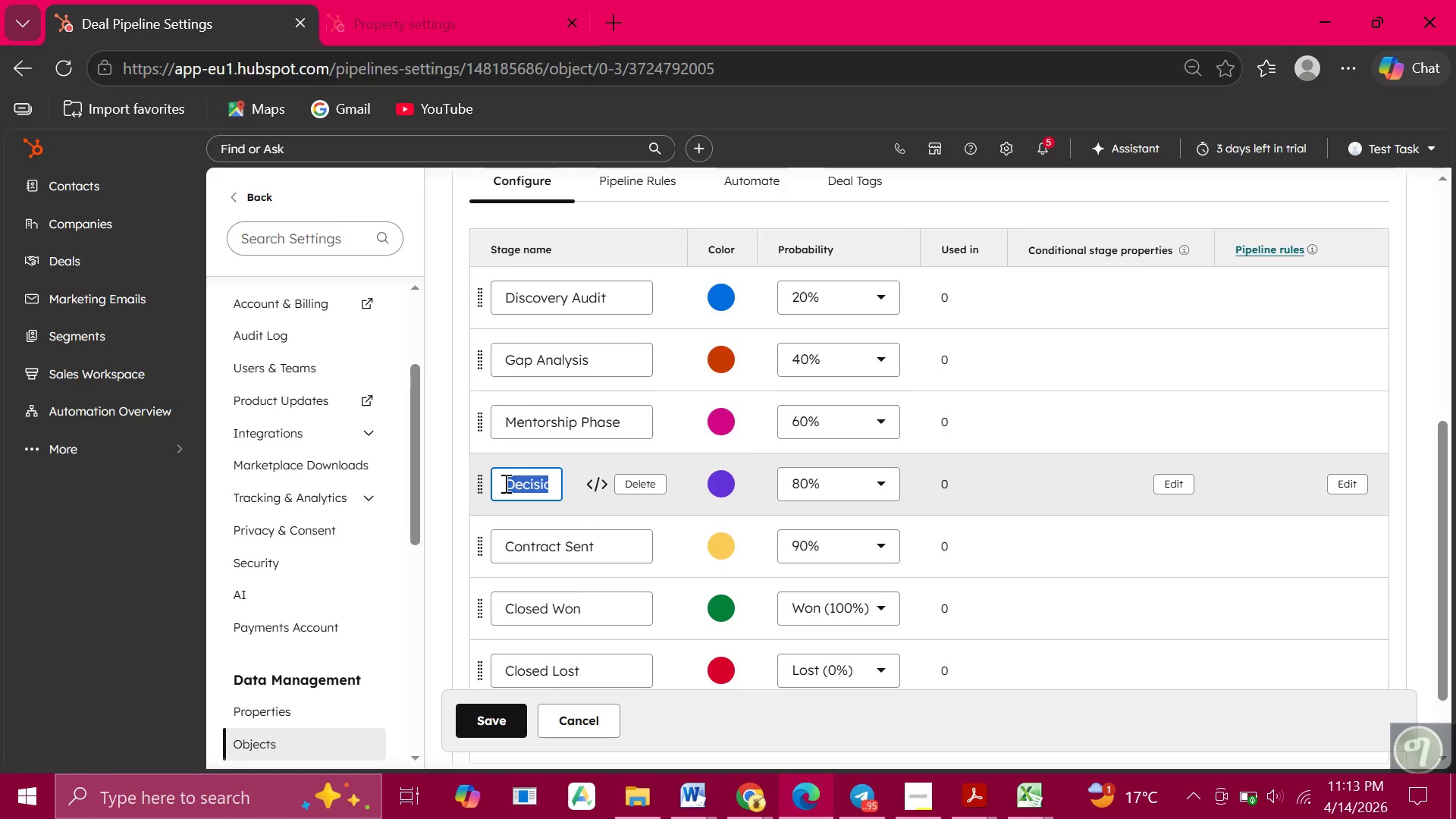 
double_click([504, 483])
 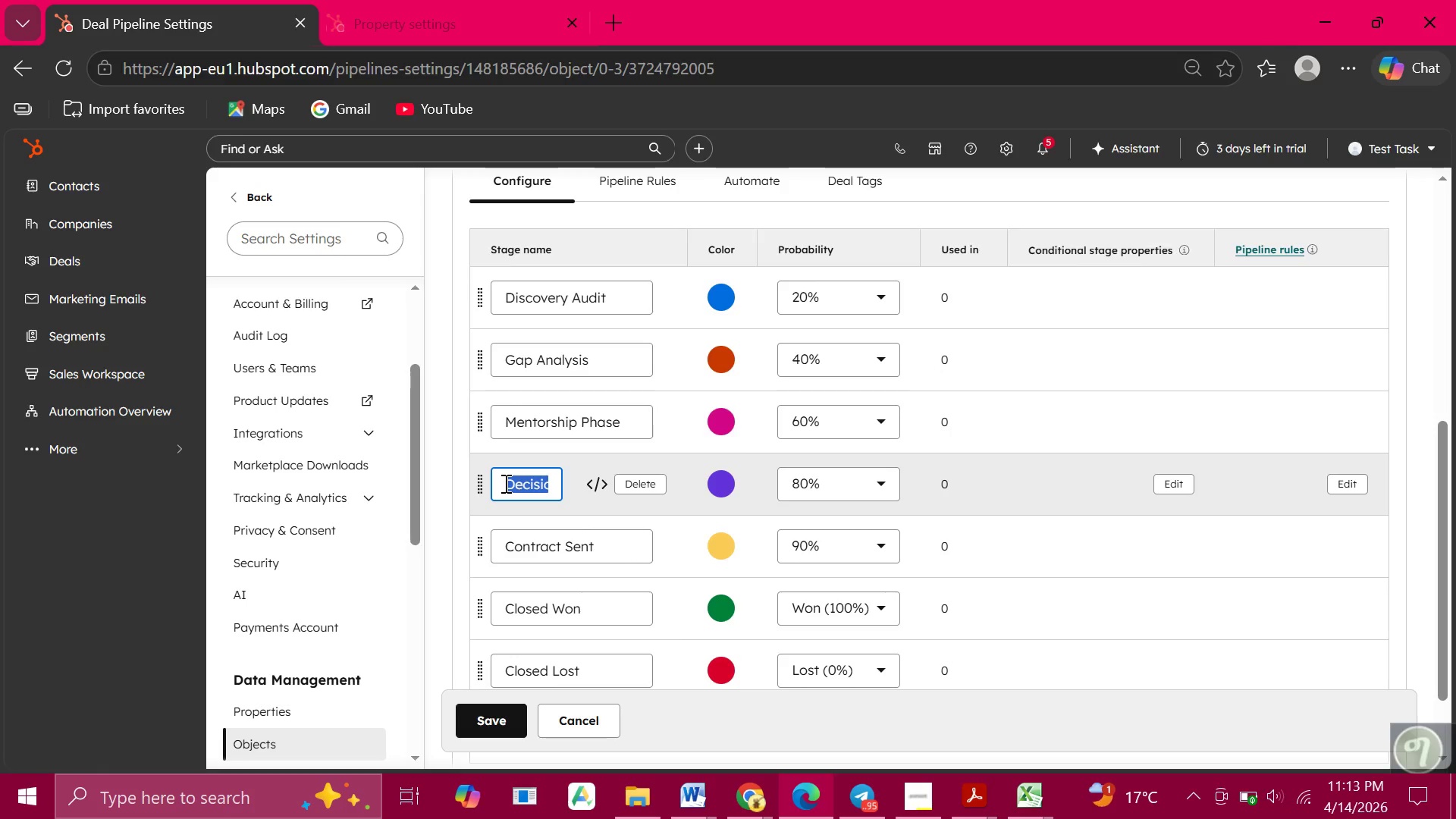 
type(Board Presentation)
 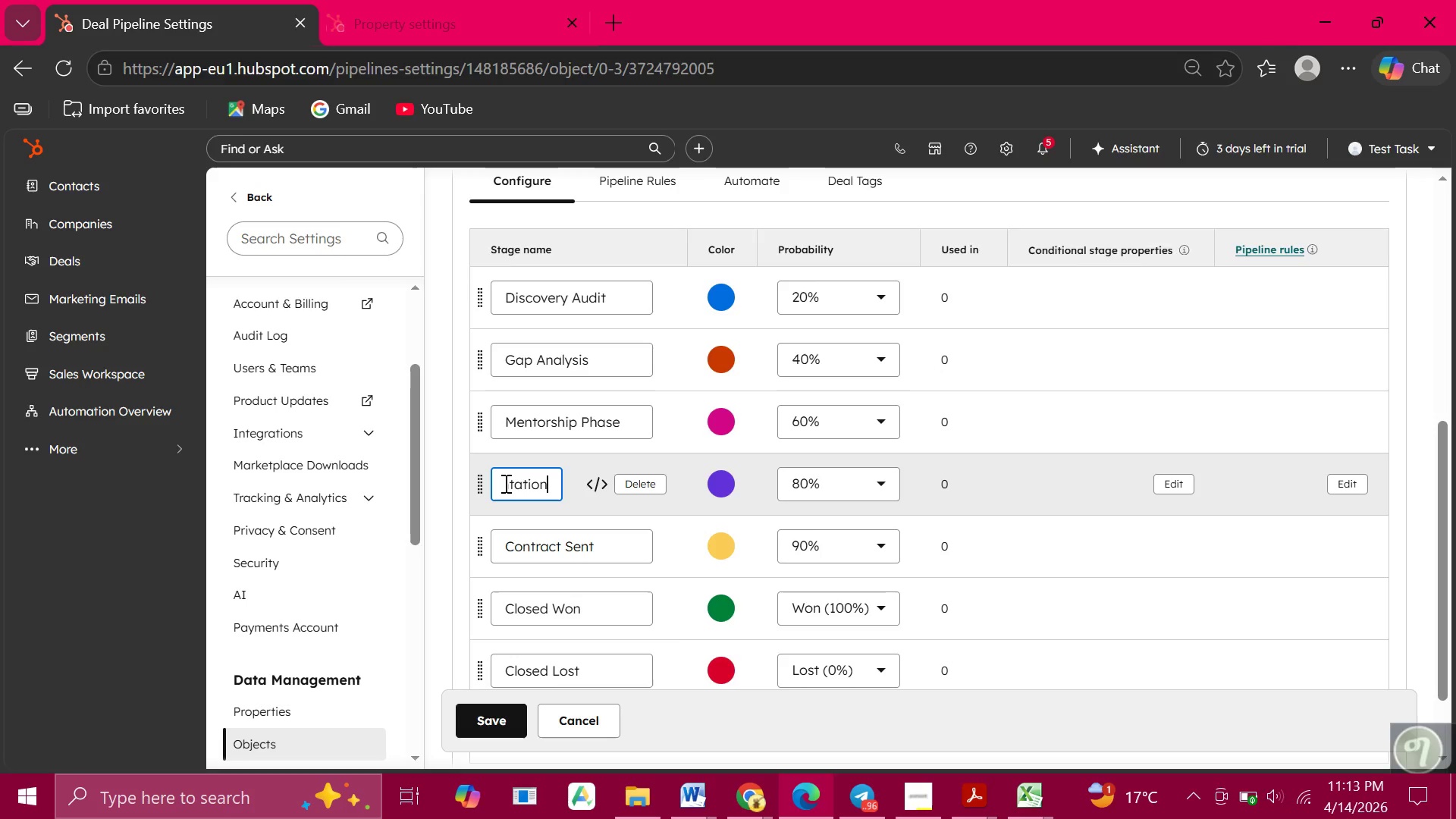 
wait(8.95)
 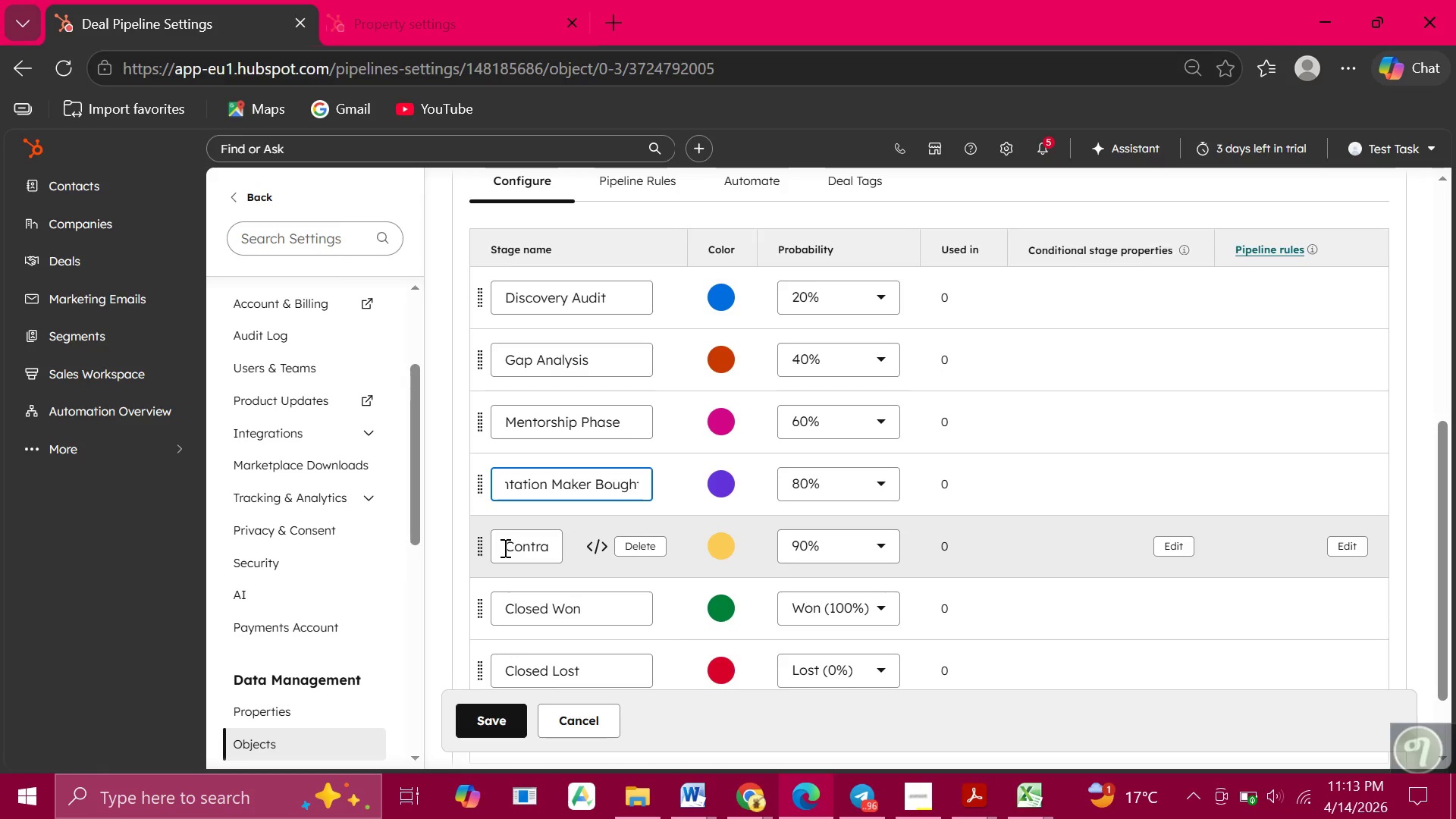 
left_click([507, 546])
 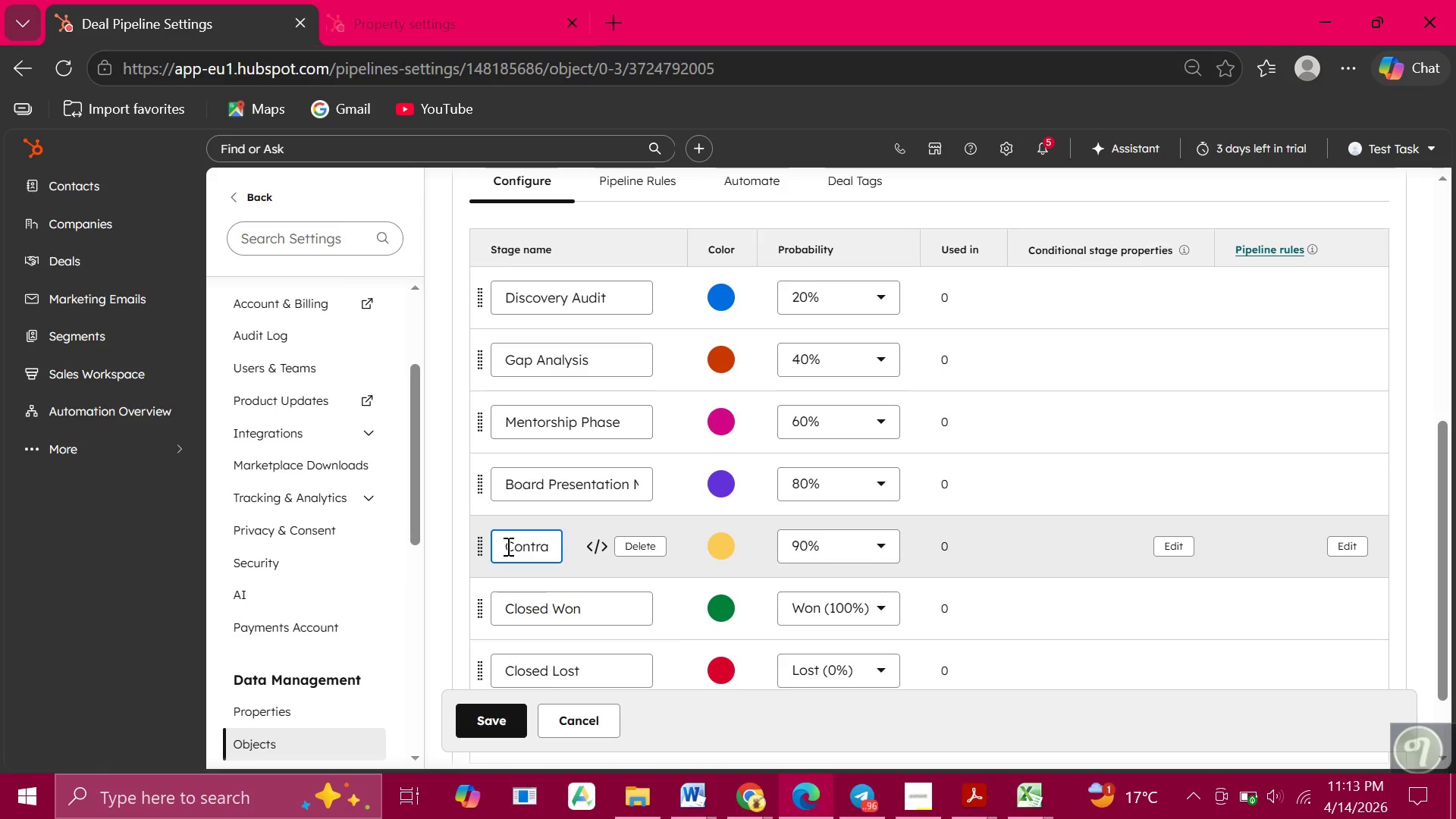 
double_click([507, 546])
 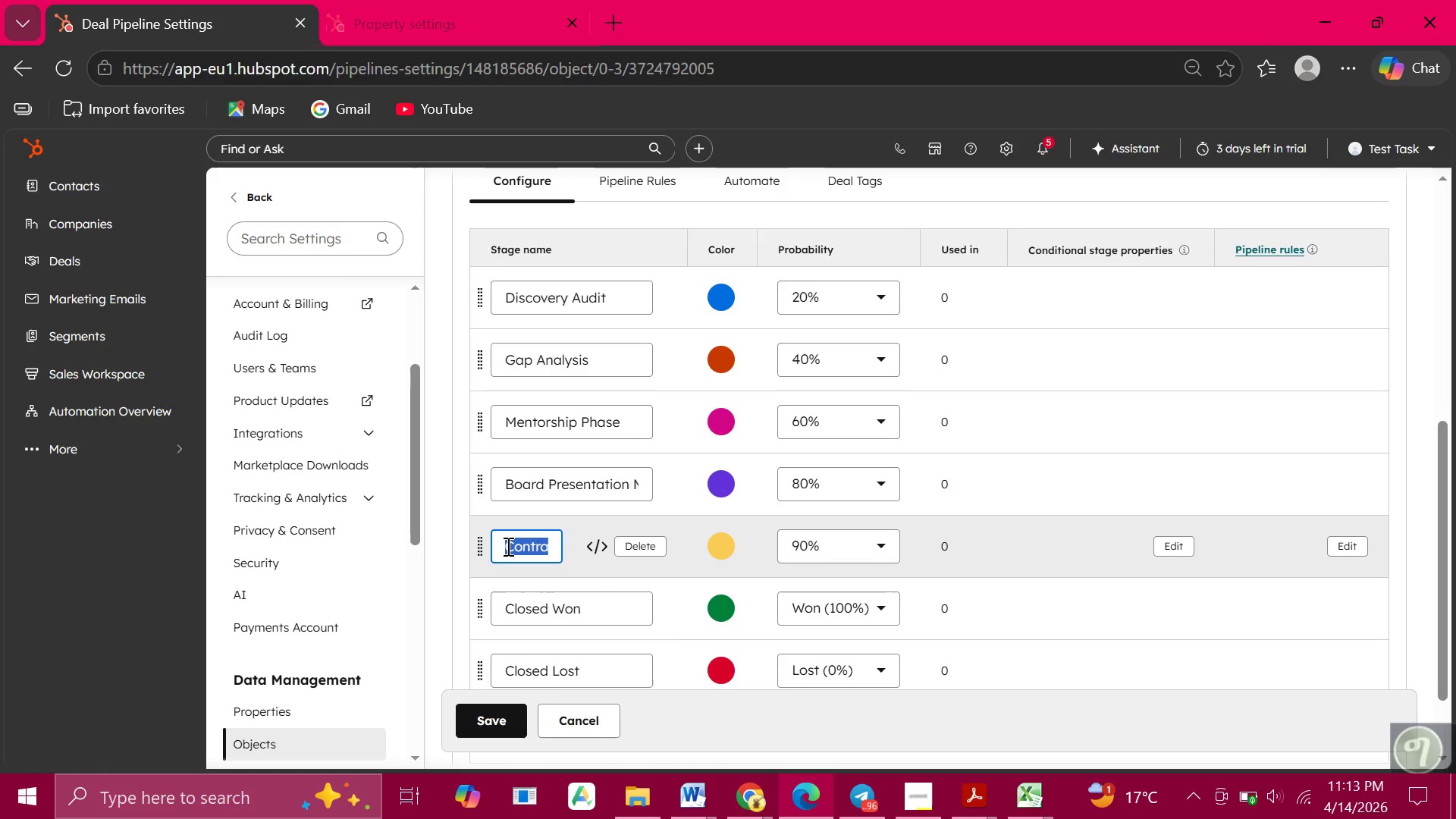 
triple_click([507, 546])
 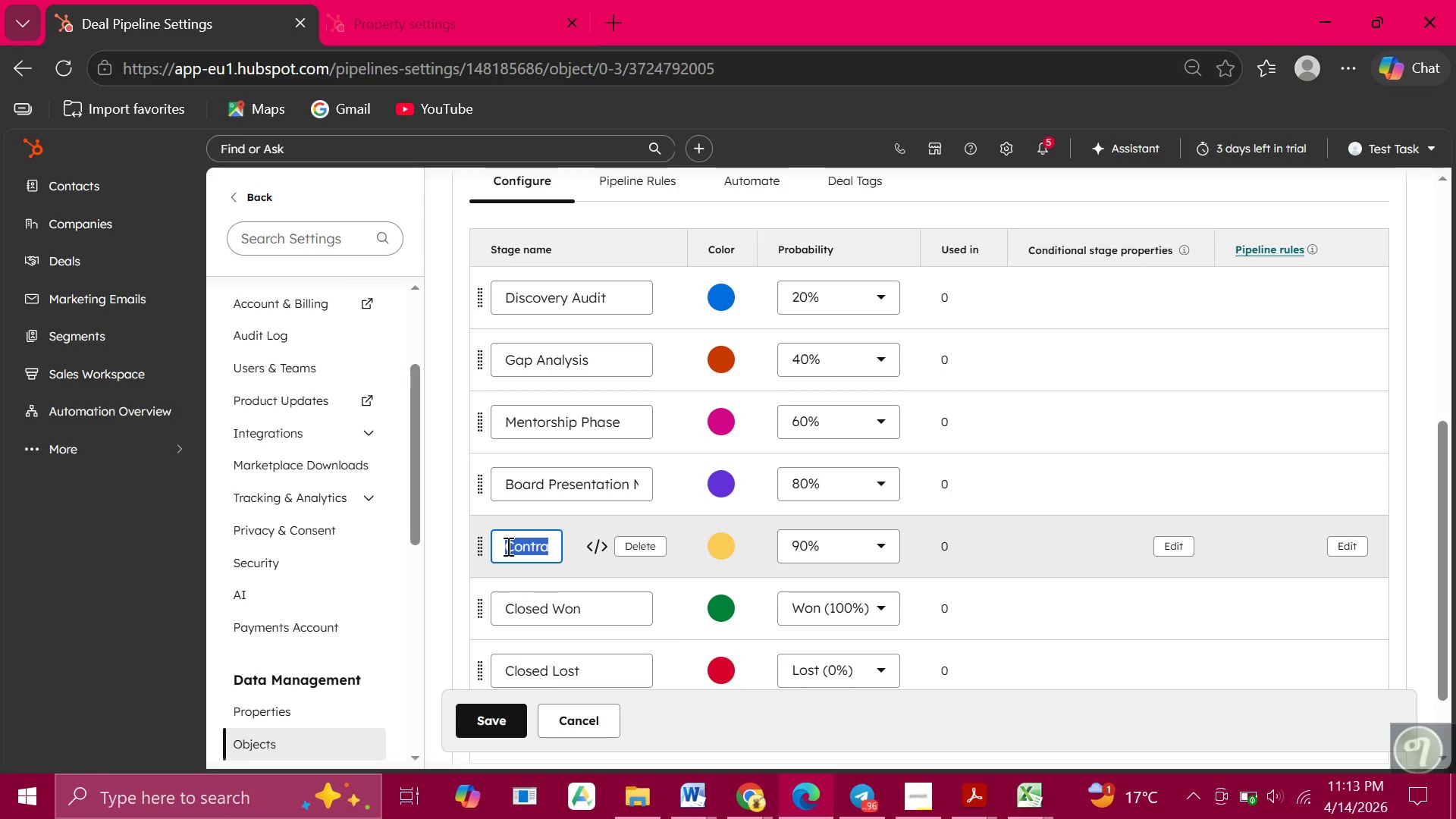 
double_click([507, 546])
 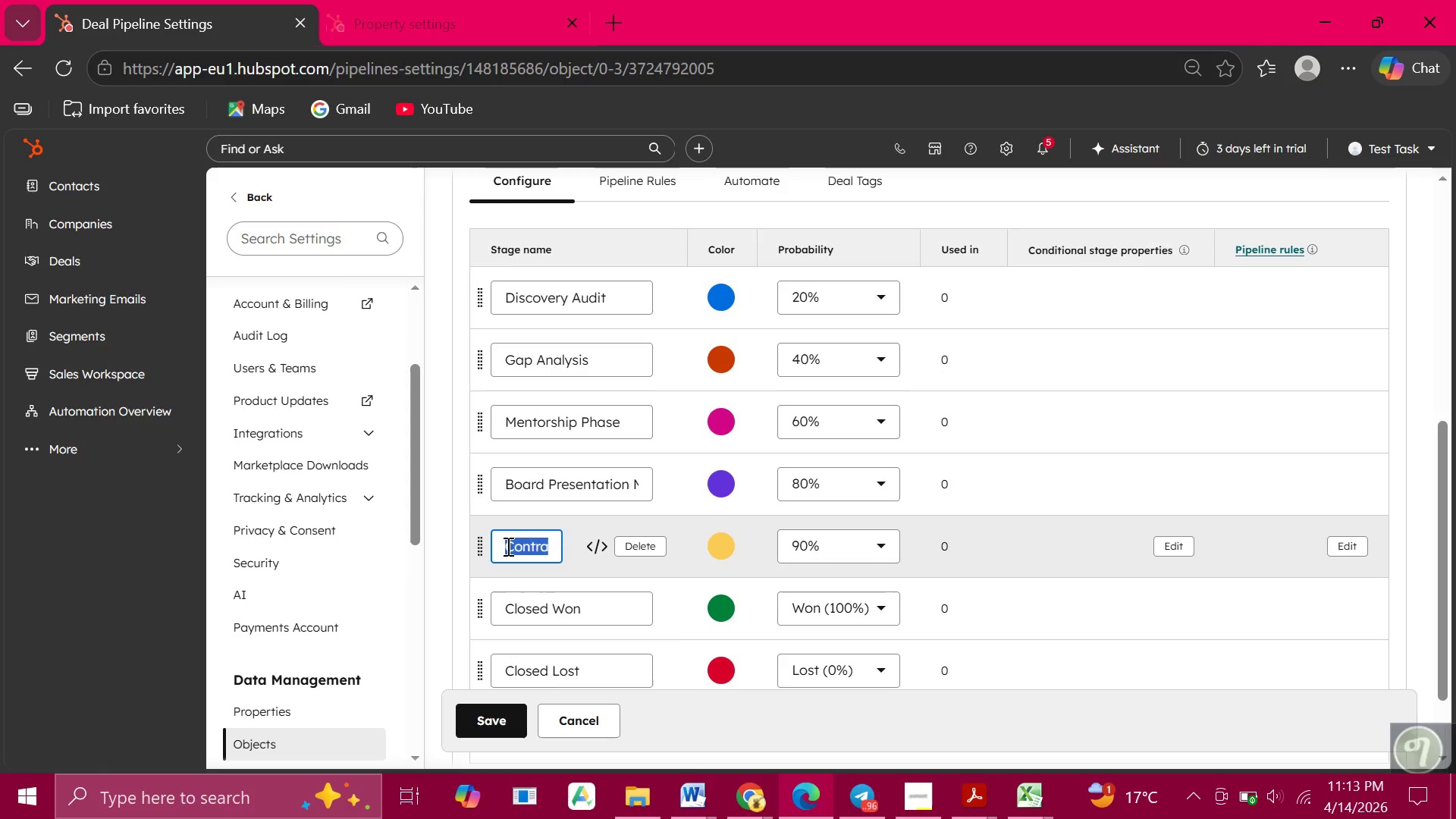 
wait(6.59)
 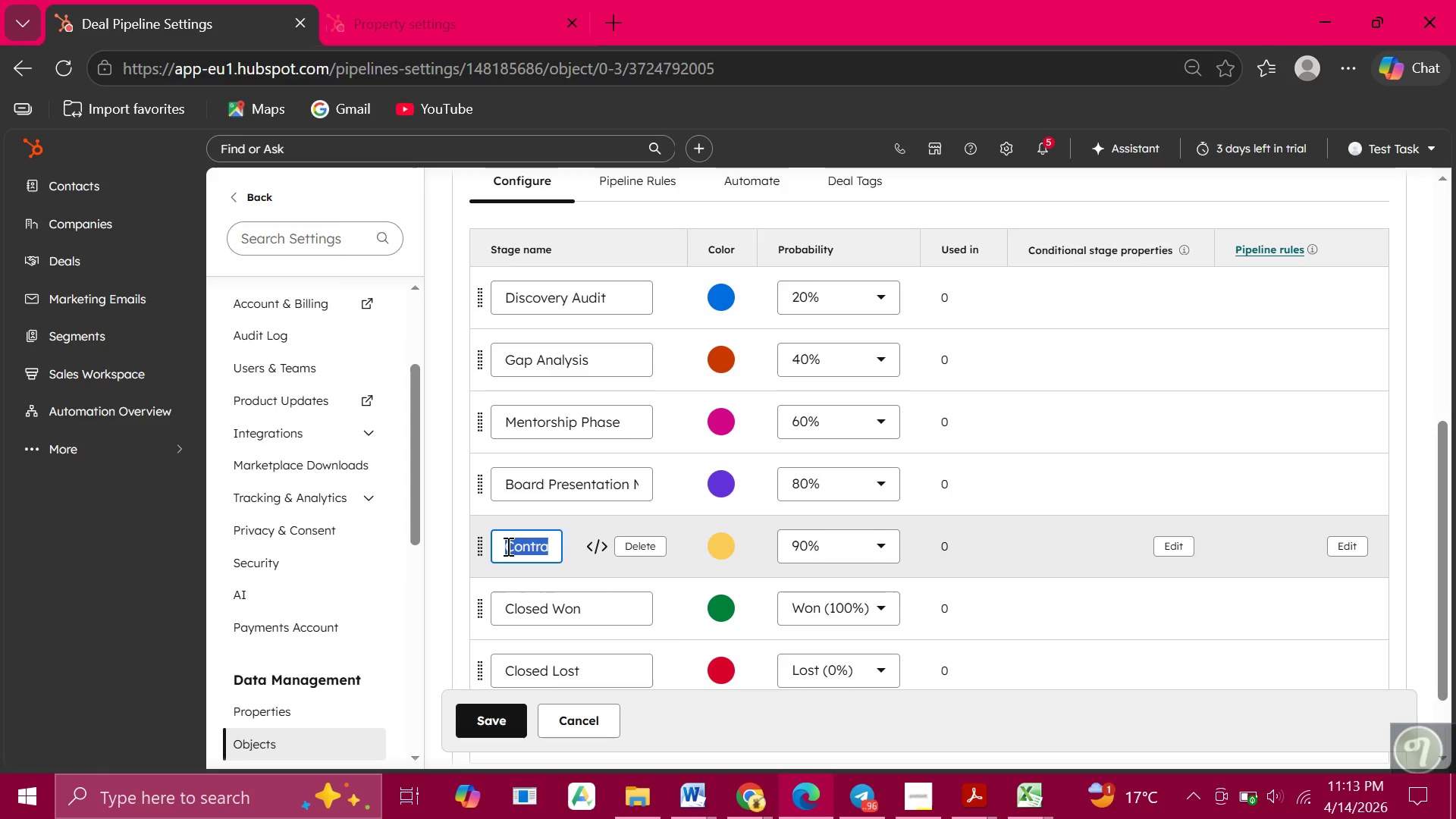 
type(Transition Handover)
 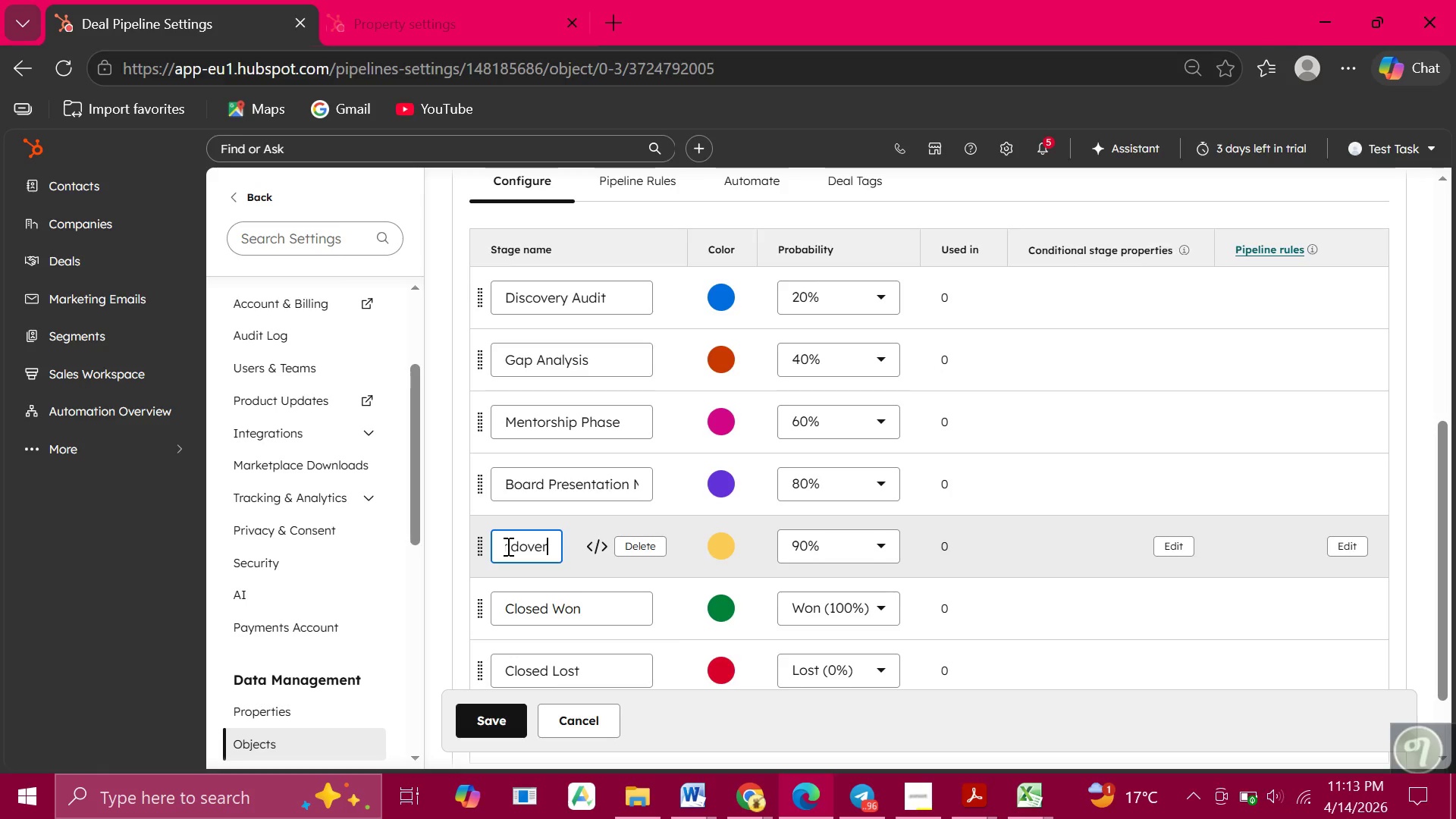 
left_click([560, 422])
 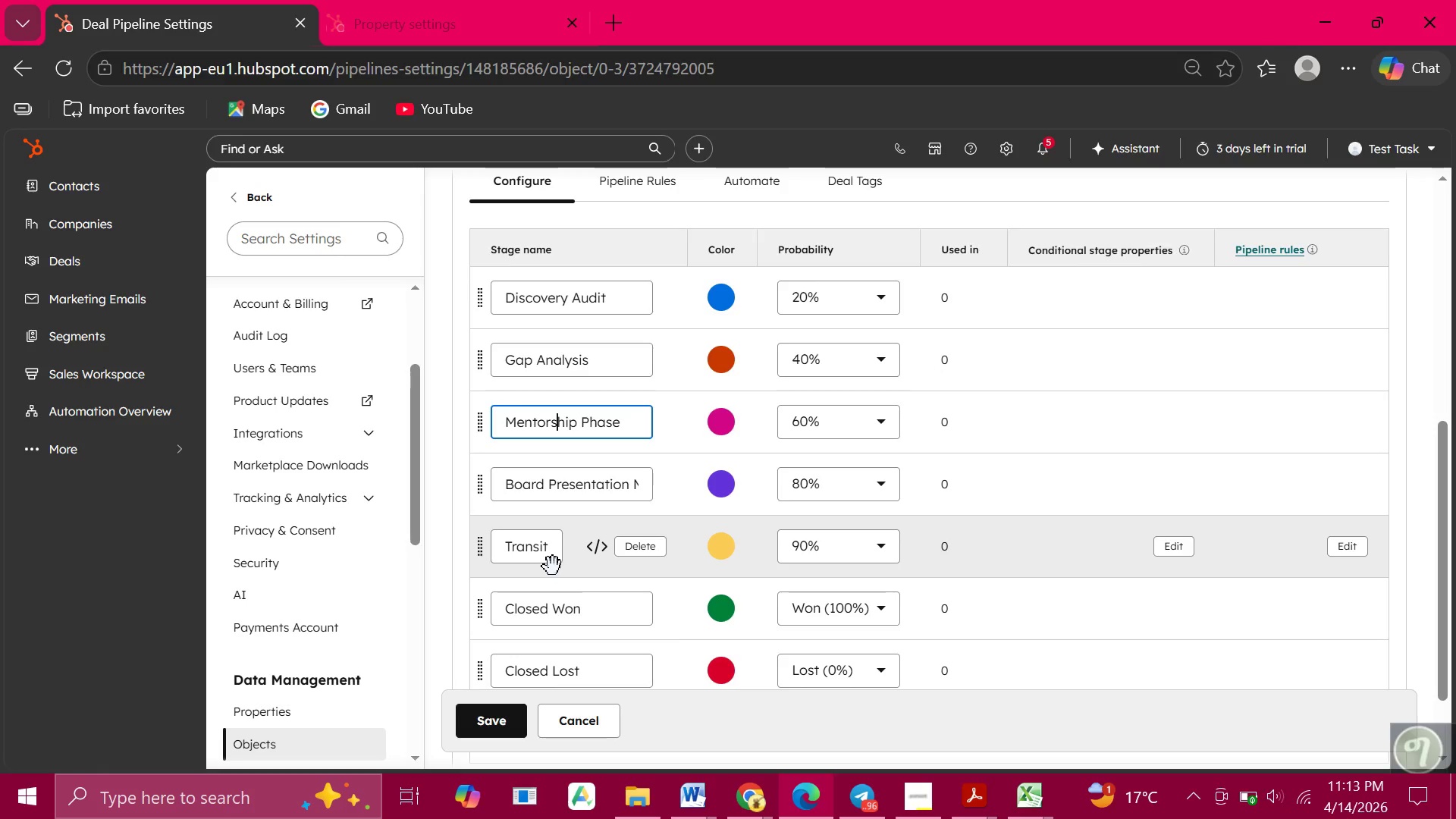 
wait(5.67)
 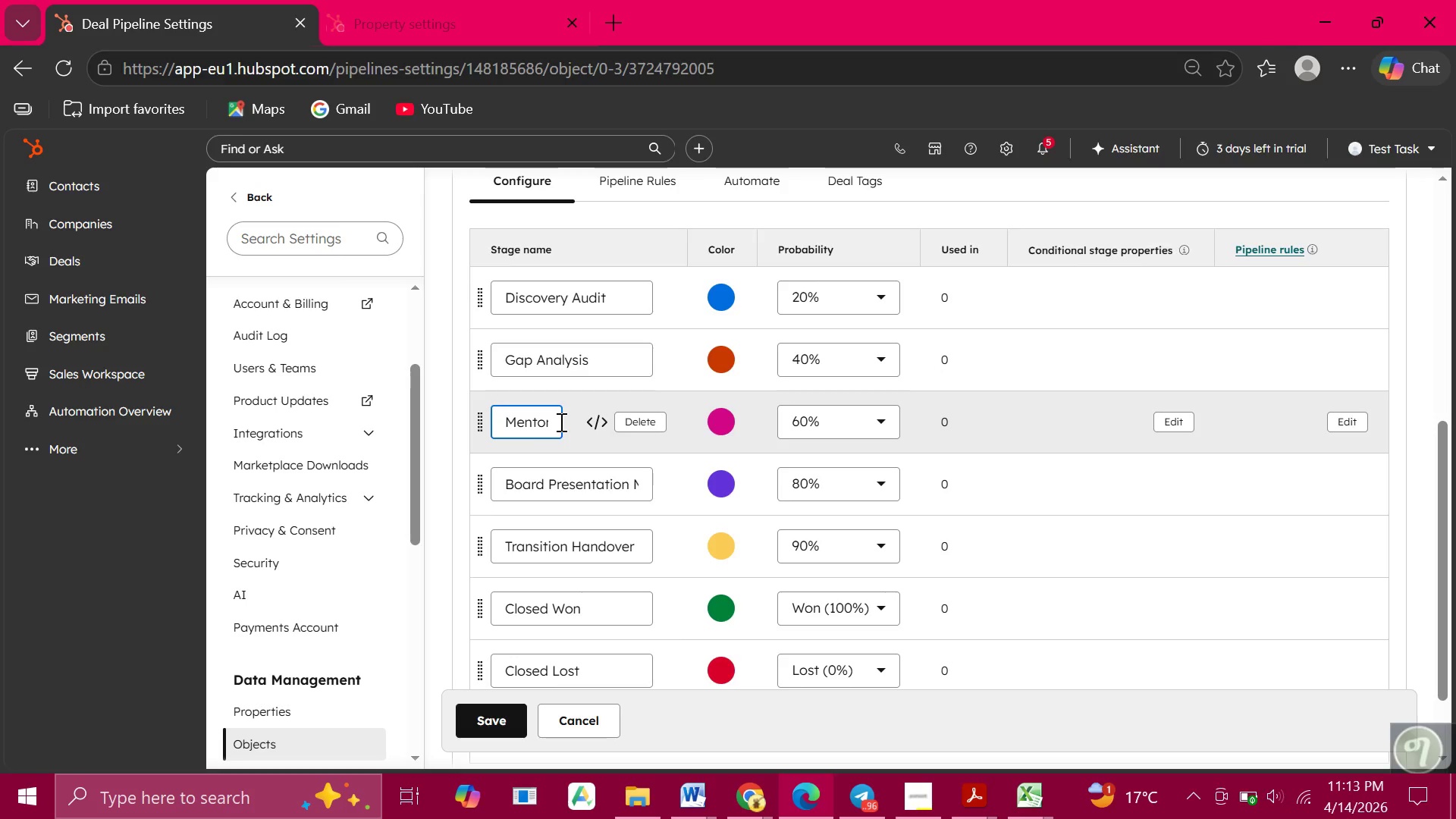 
mouse_move([567, 431])
 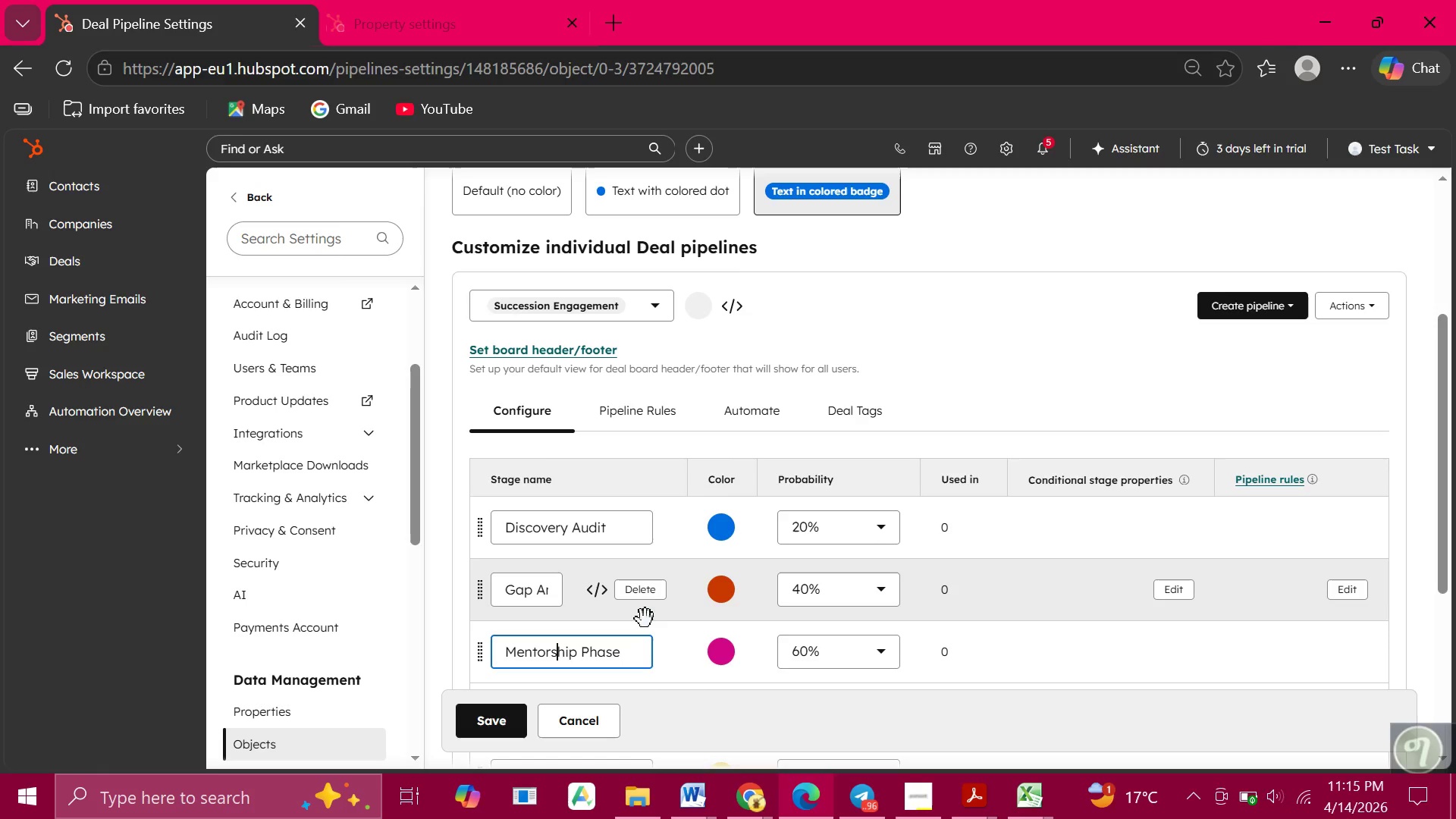 
wait(118.94)
 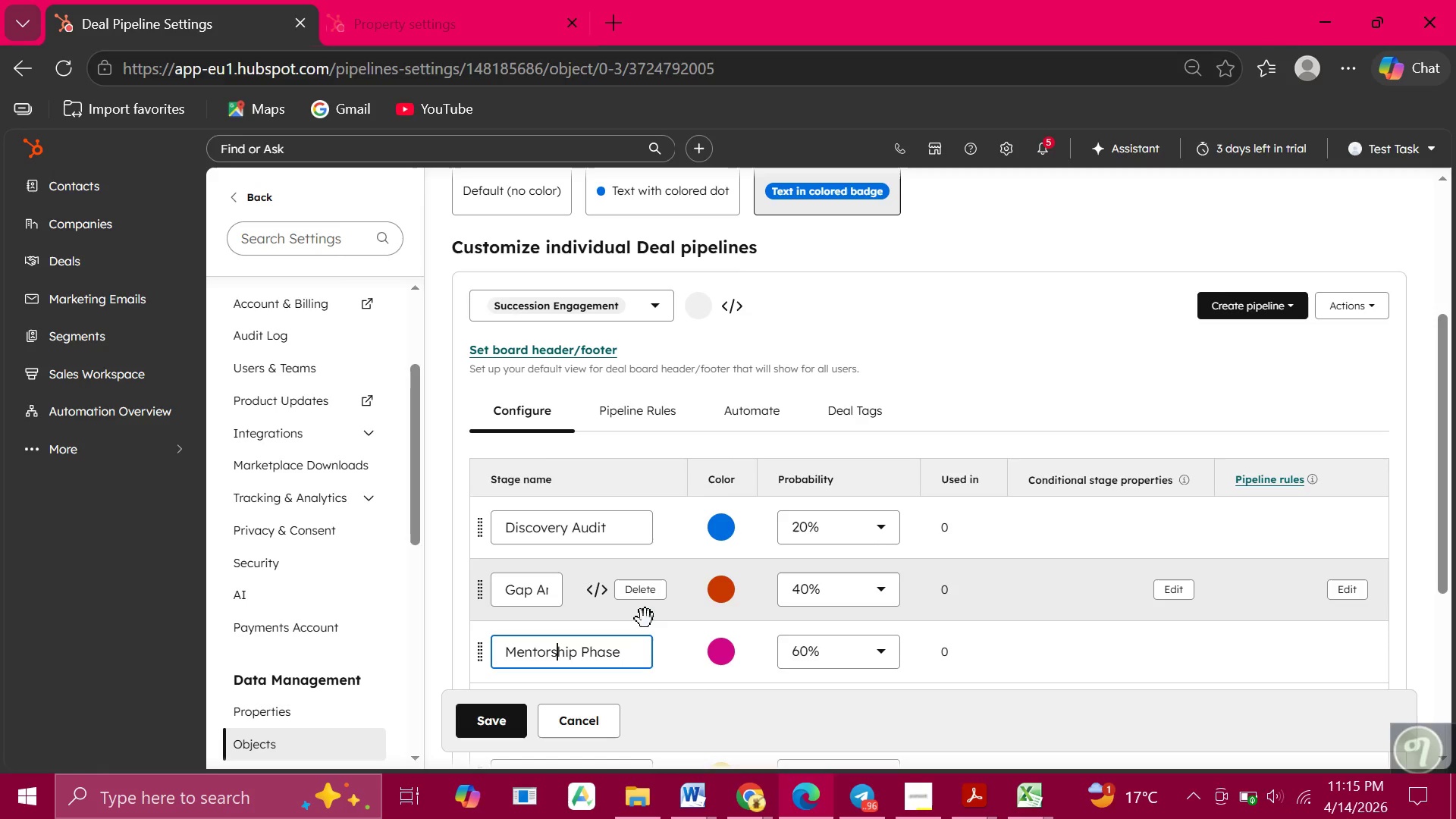 
left_click([829, 529])
 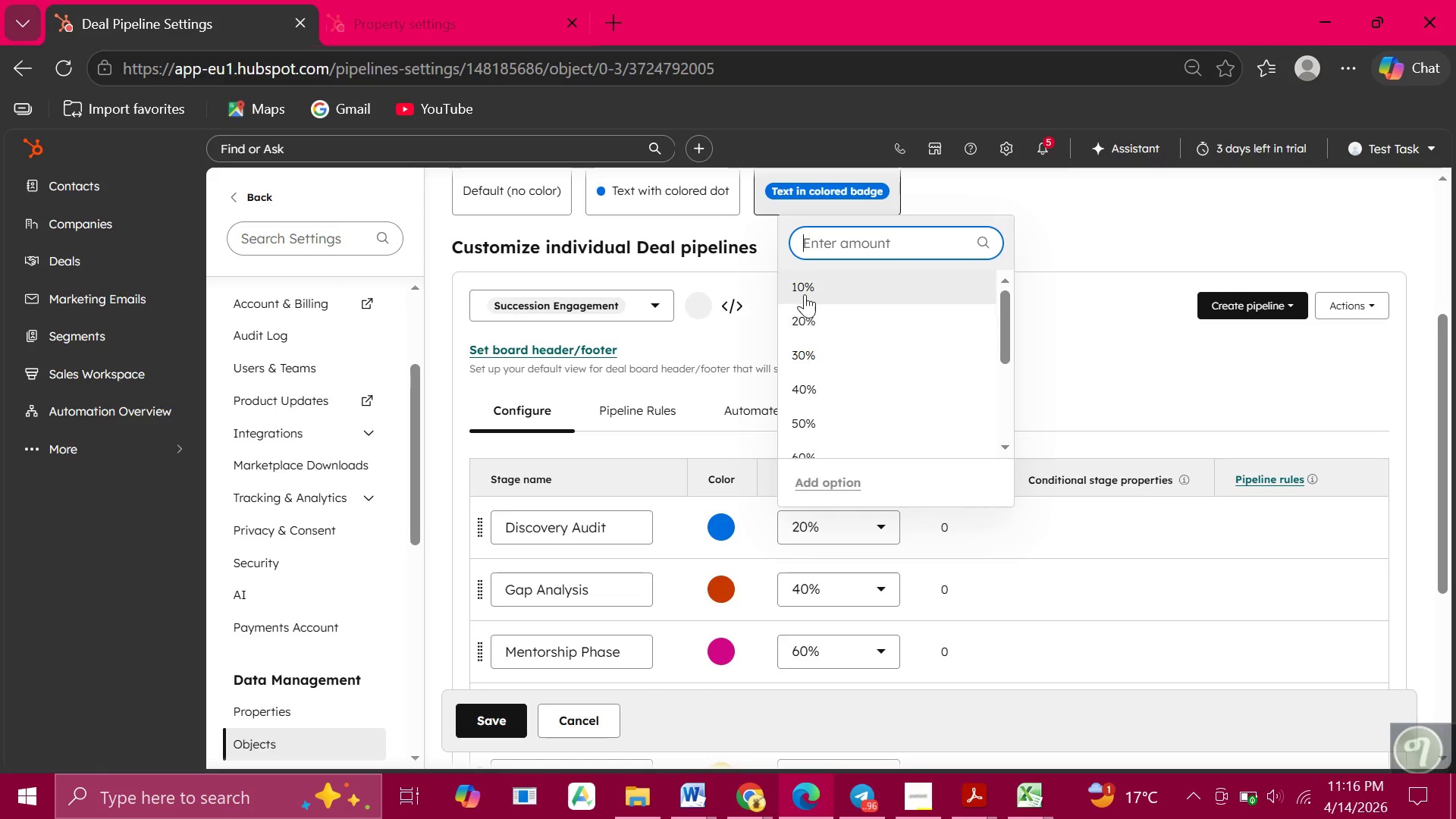 
left_click([803, 278])
 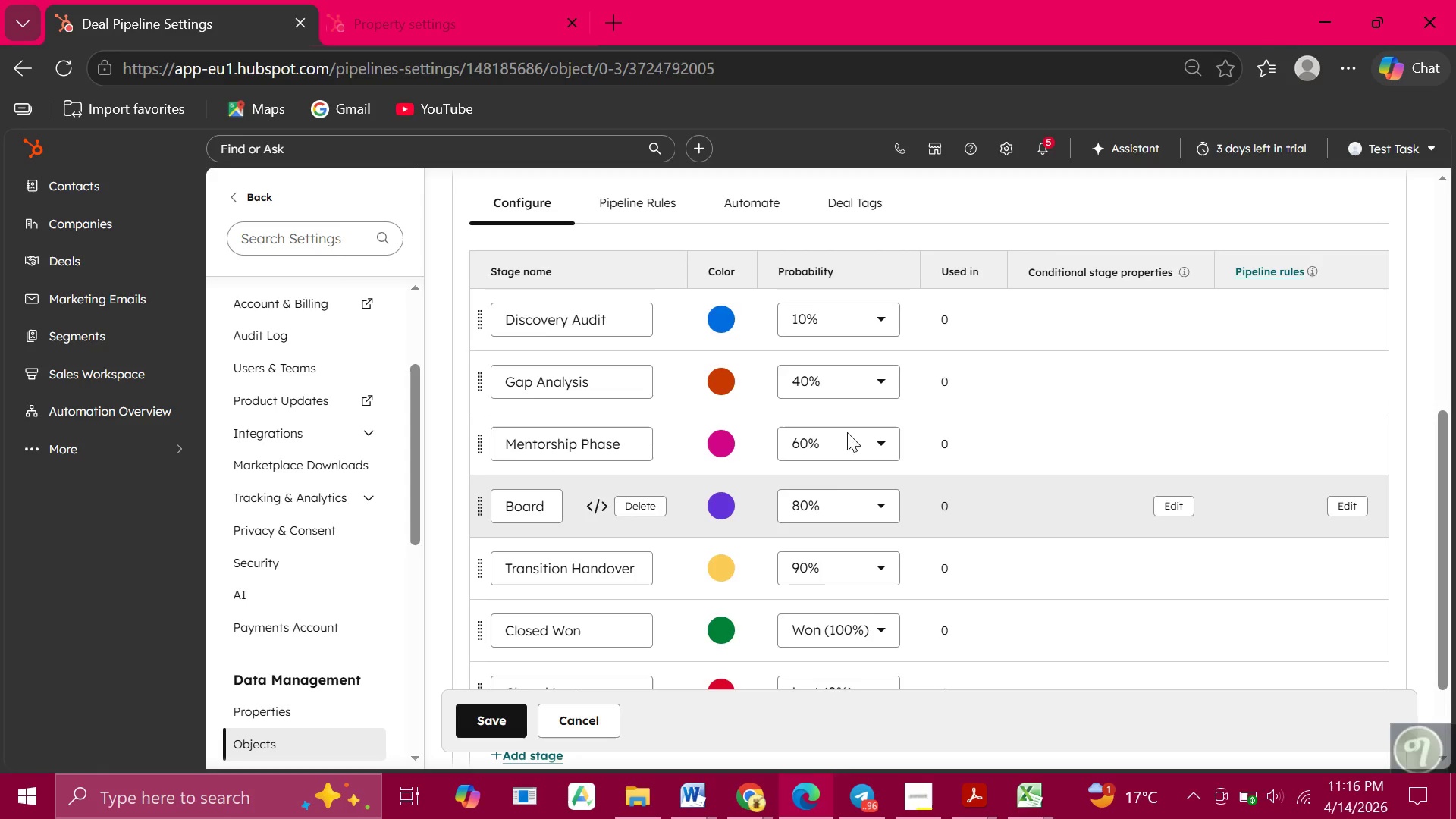 
left_click([809, 381])
 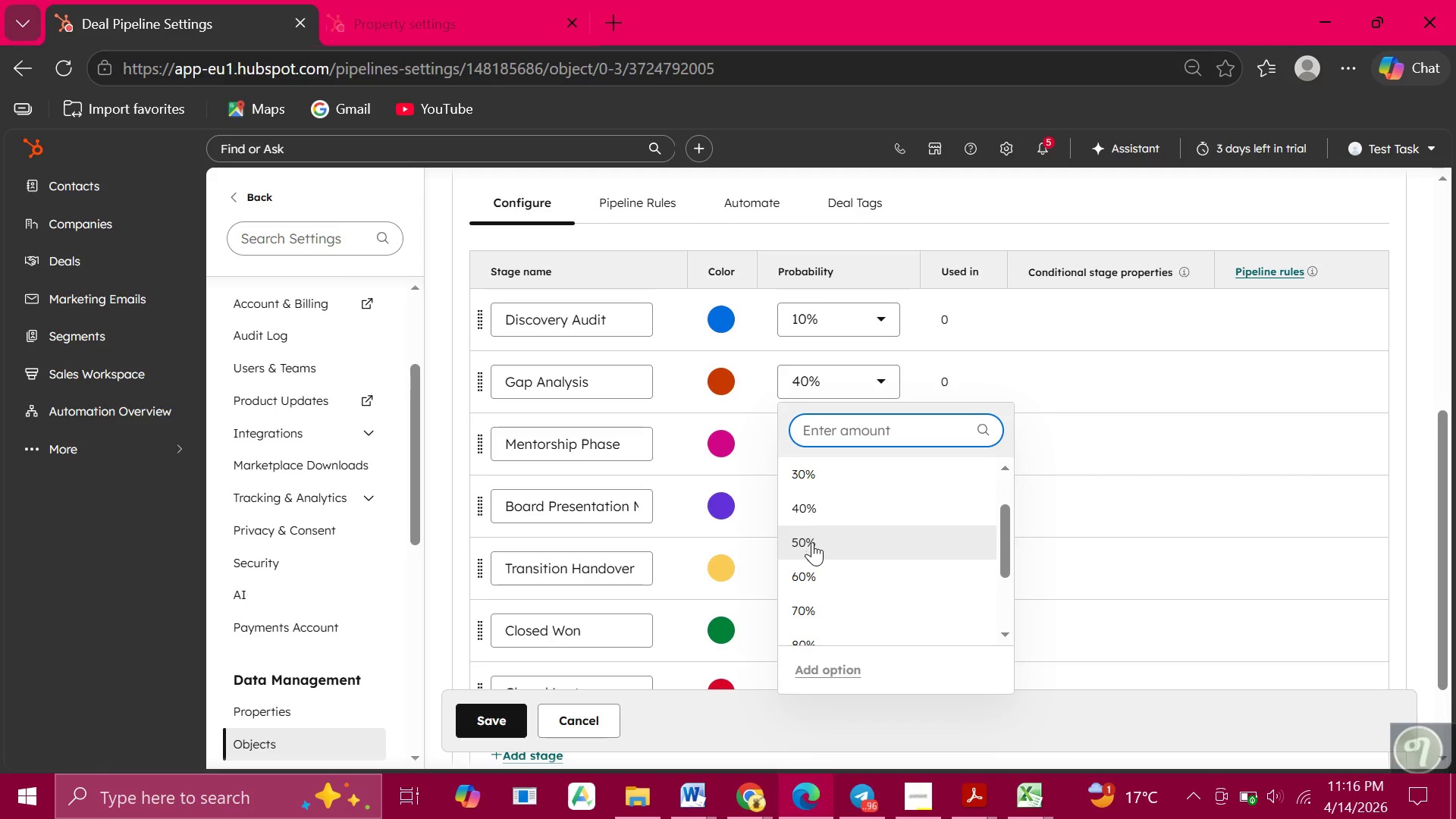 
left_click([812, 475])
 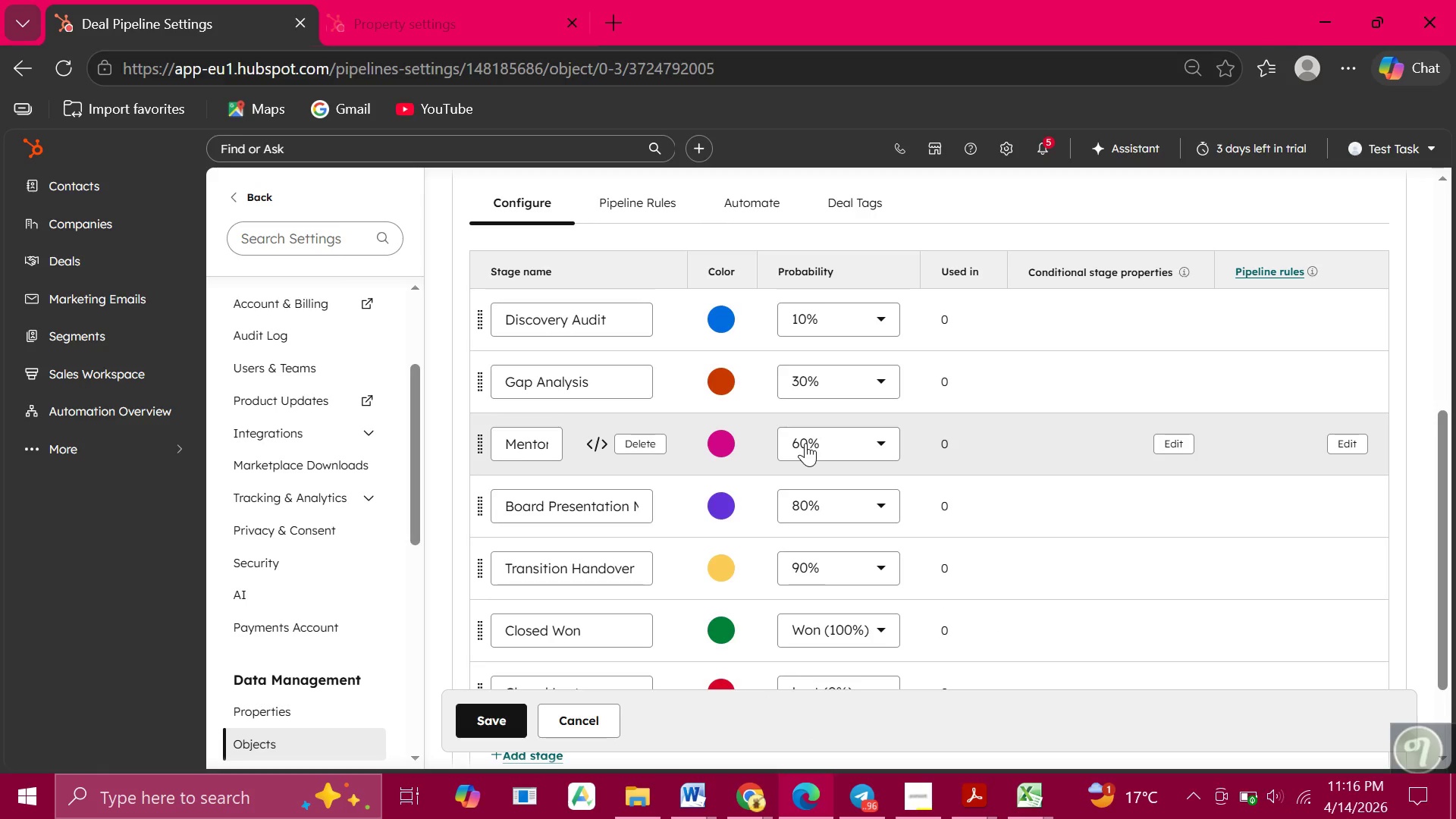 
left_click([805, 443])
 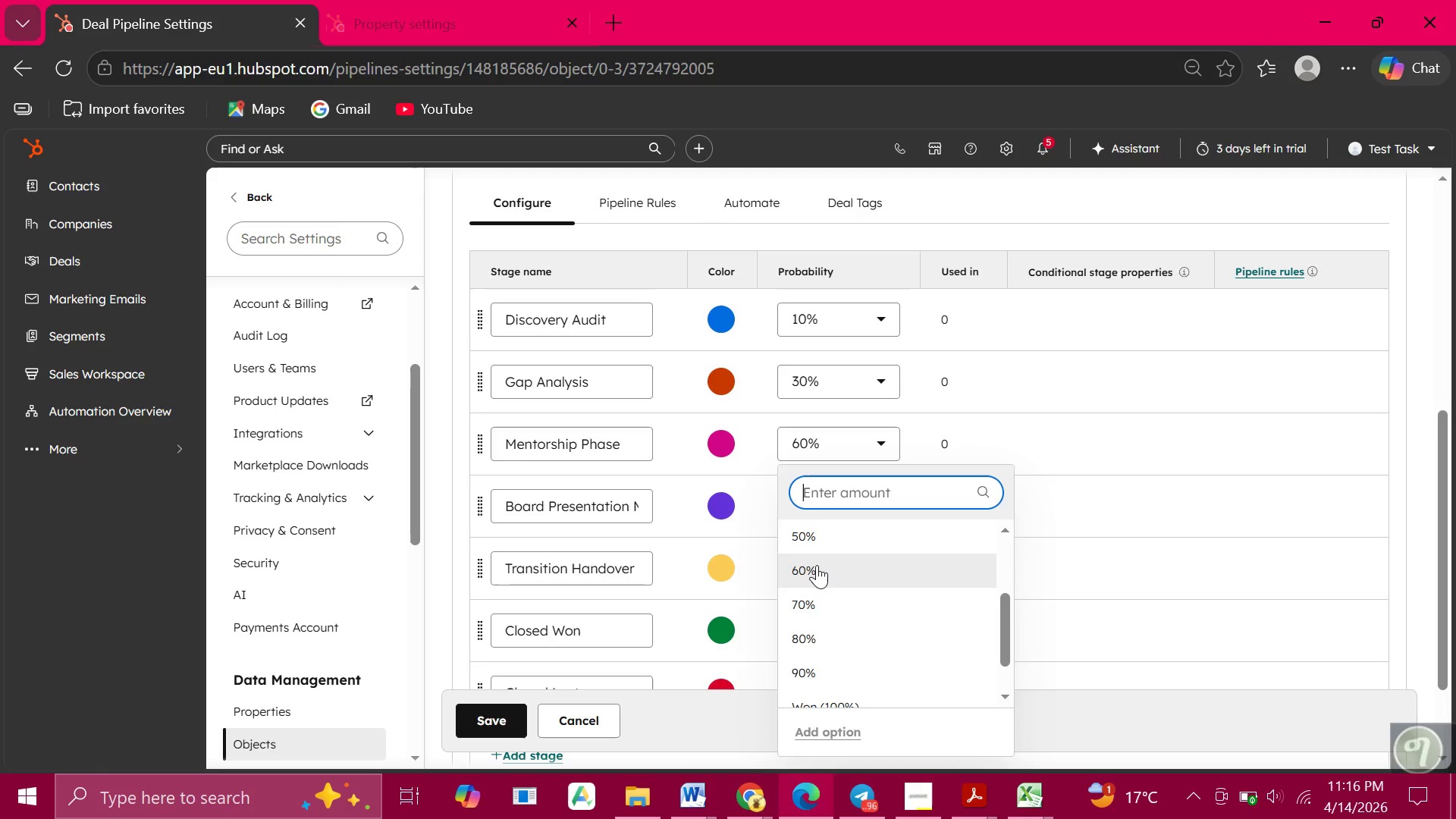 
left_click([817, 565])
 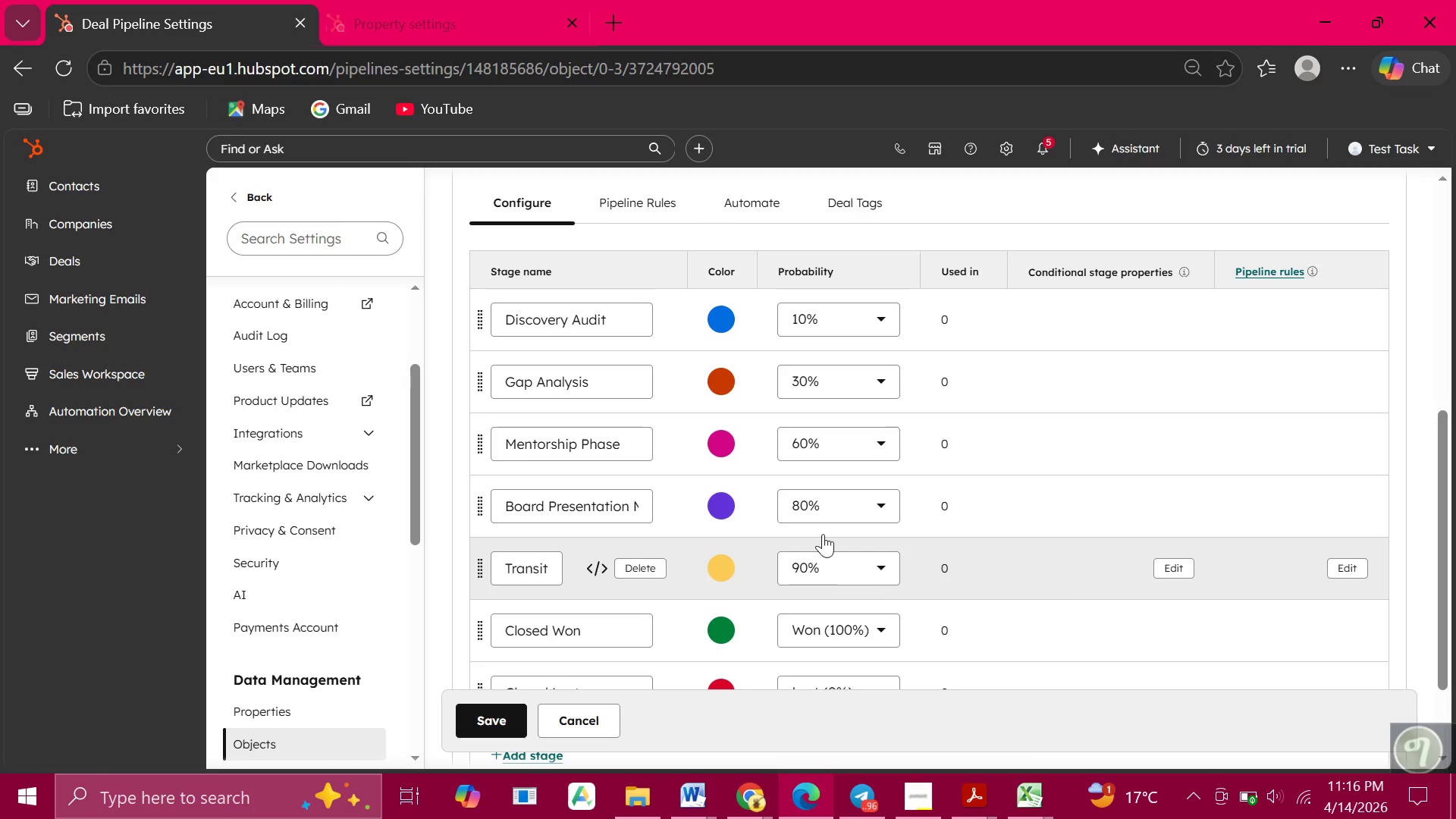 
mouse_move([831, 497])
 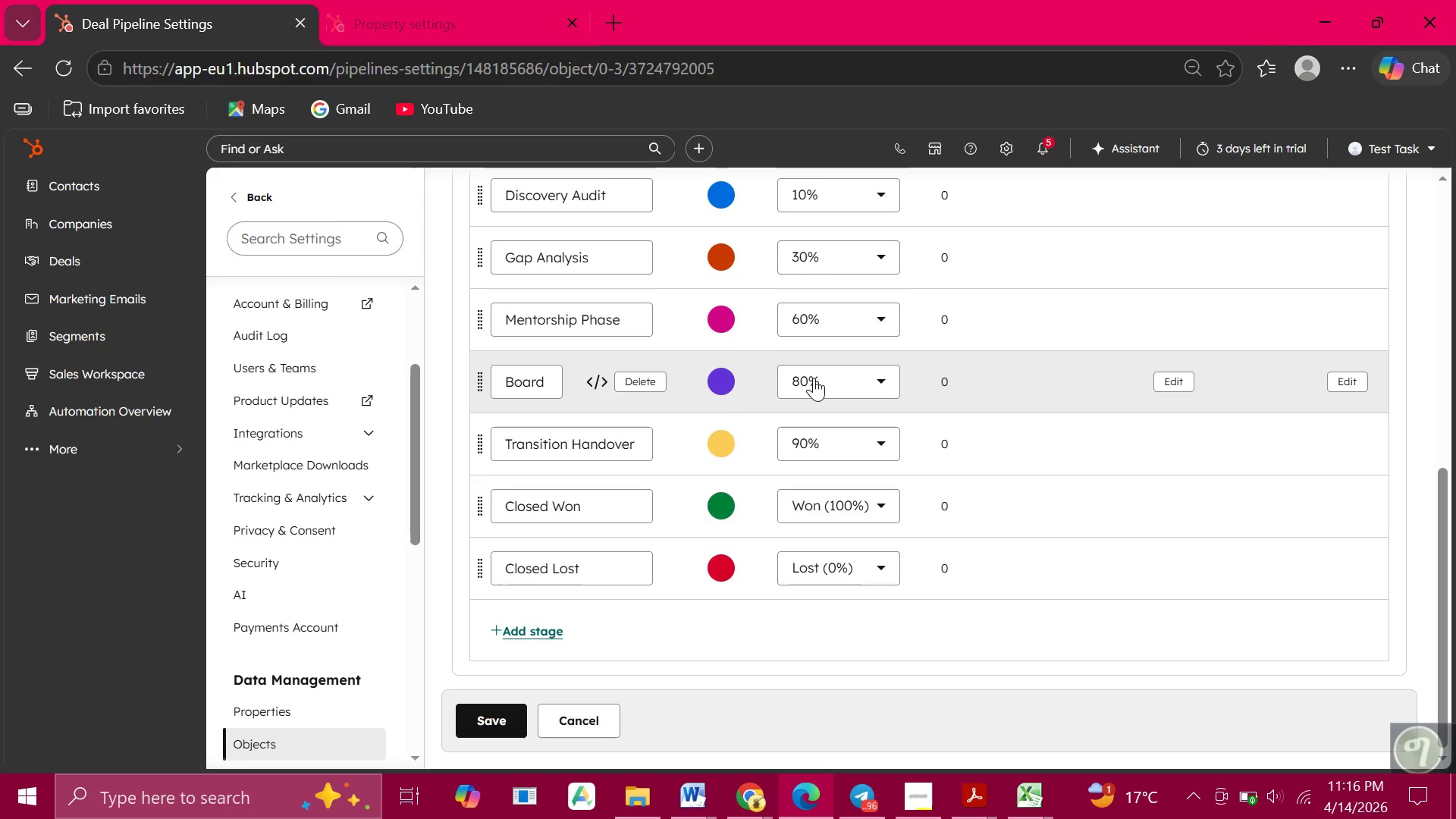 
left_click([814, 378])
 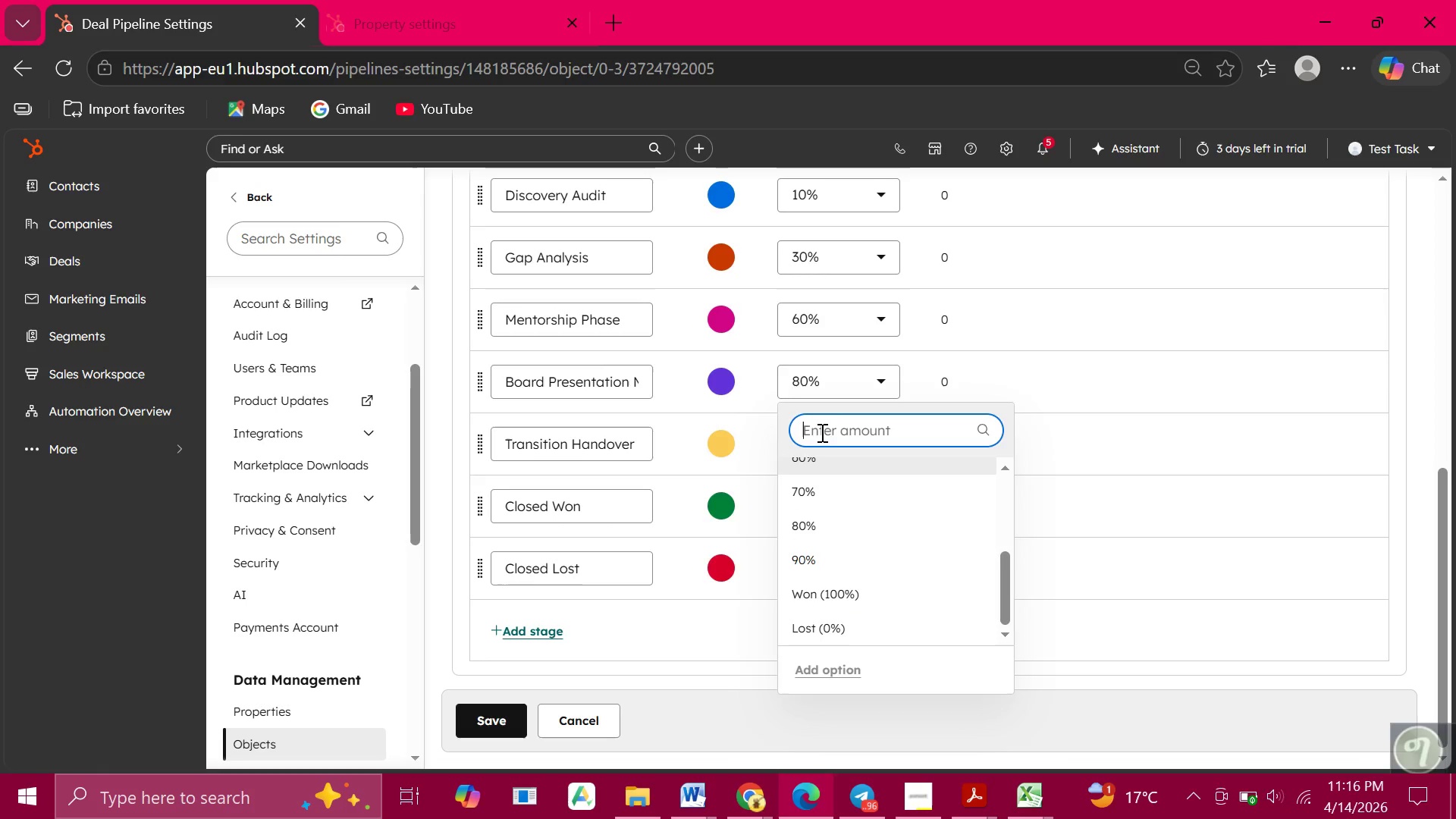 
left_click([835, 430])
 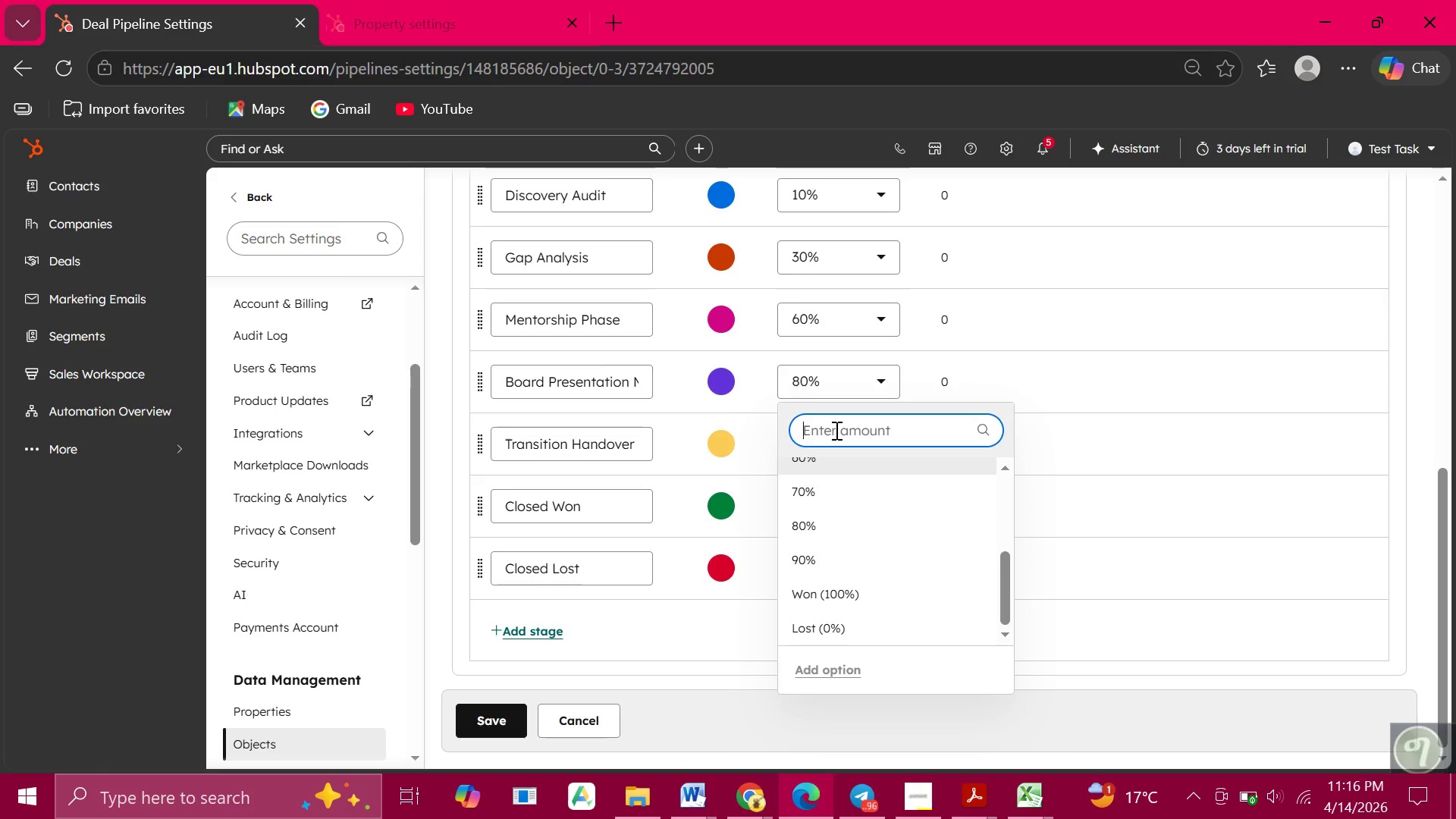 
type(85)
 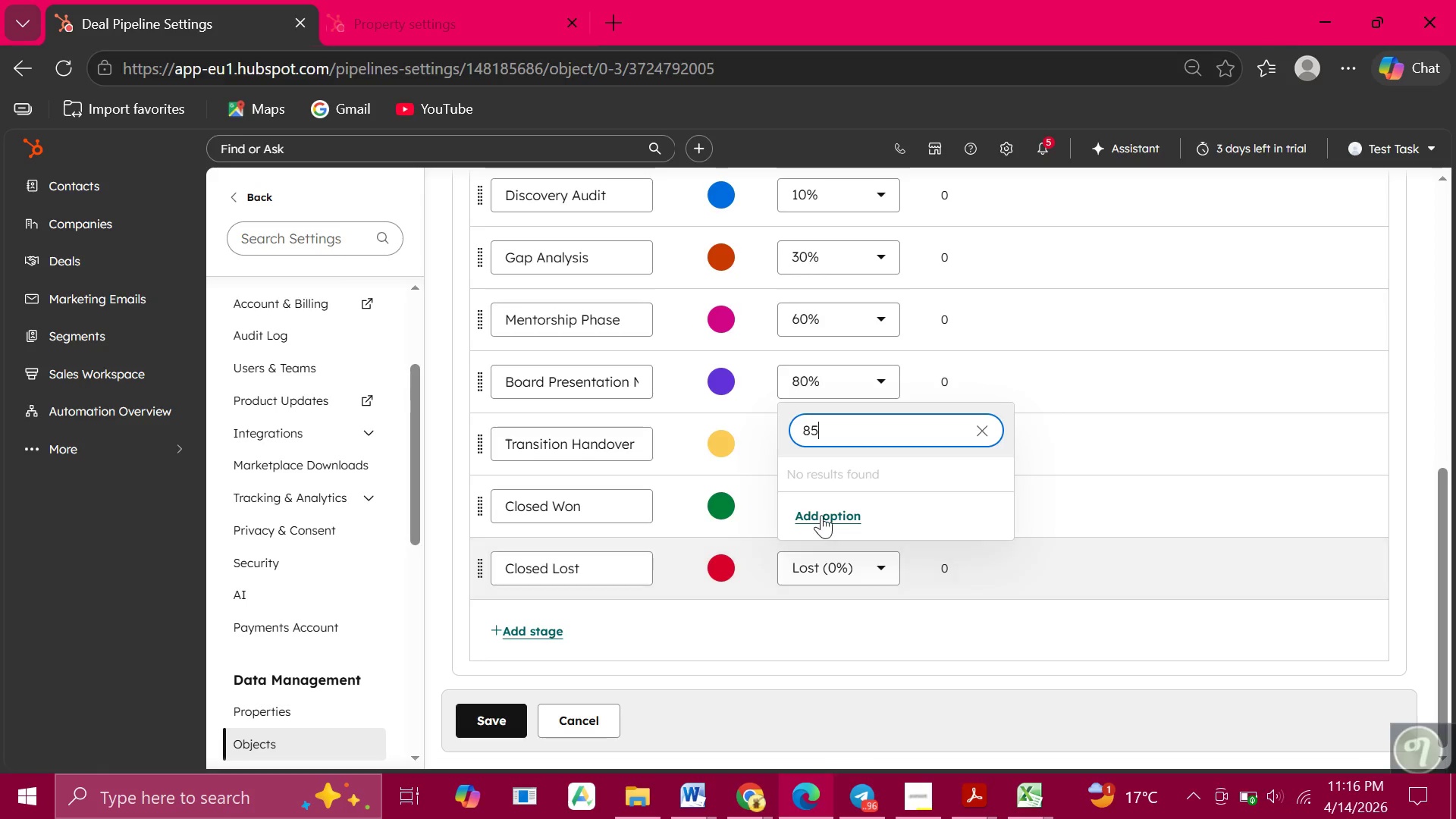 
left_click([817, 514])
 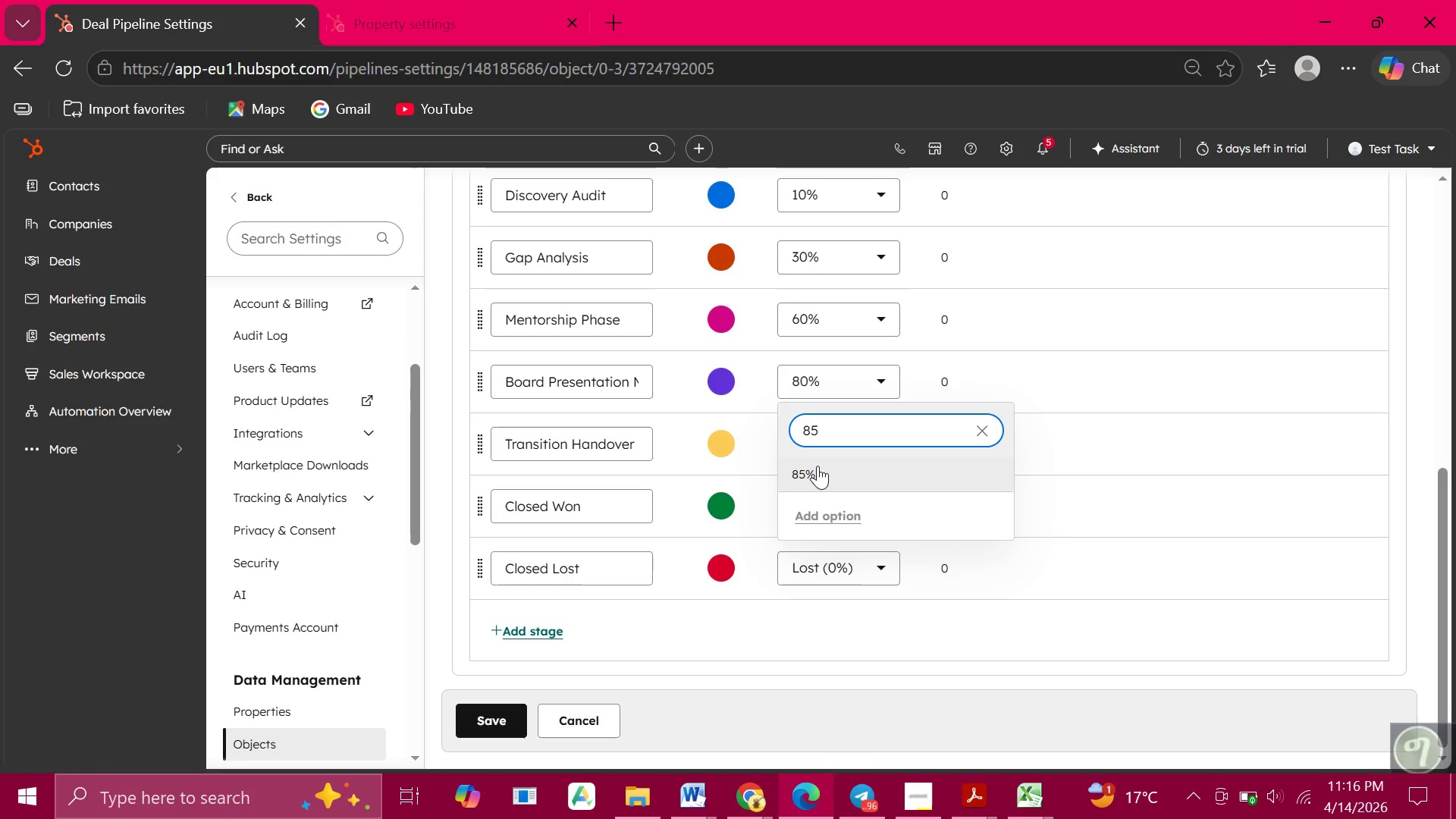 
left_click([803, 463])
 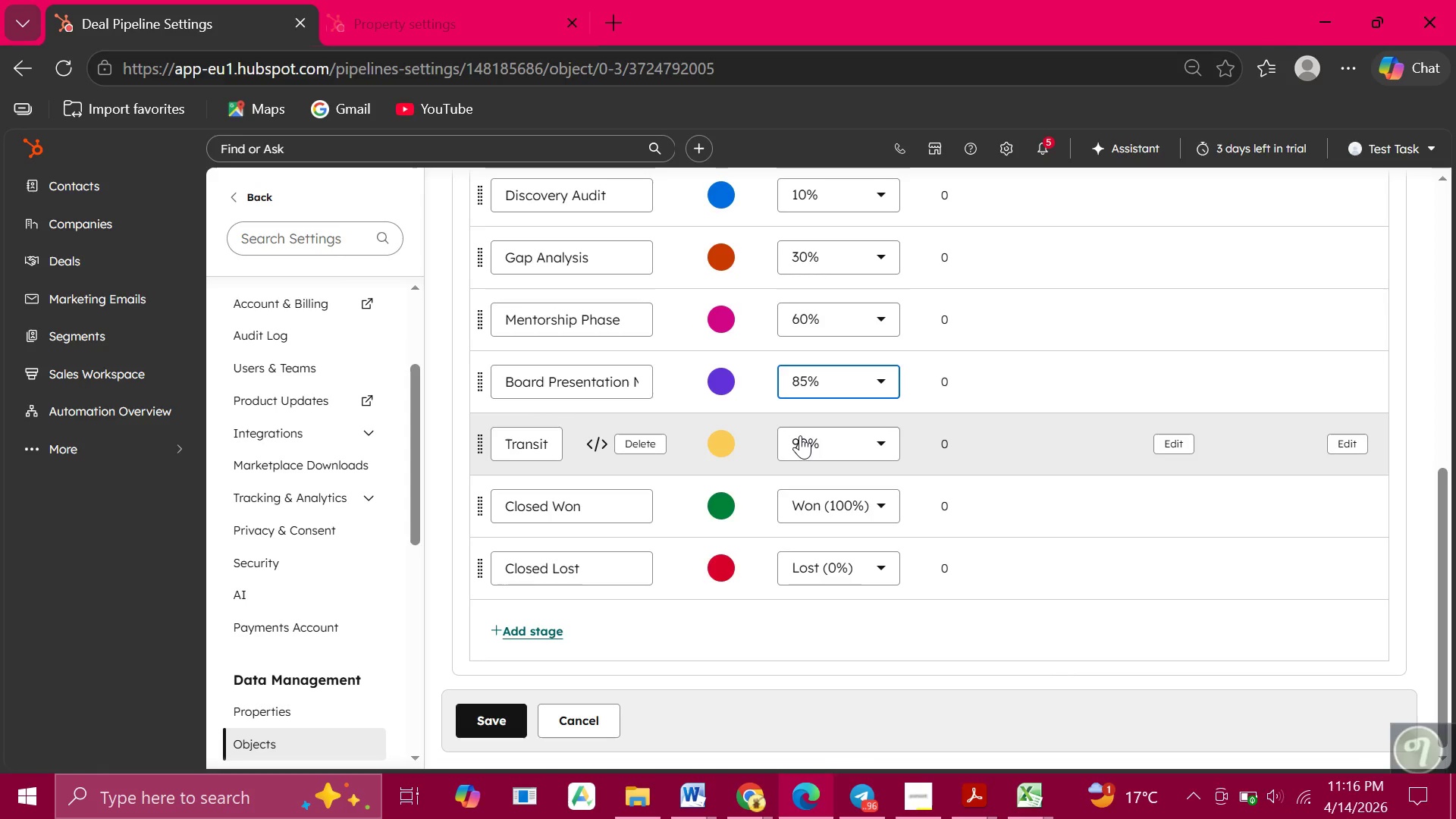 
wait(5.95)
 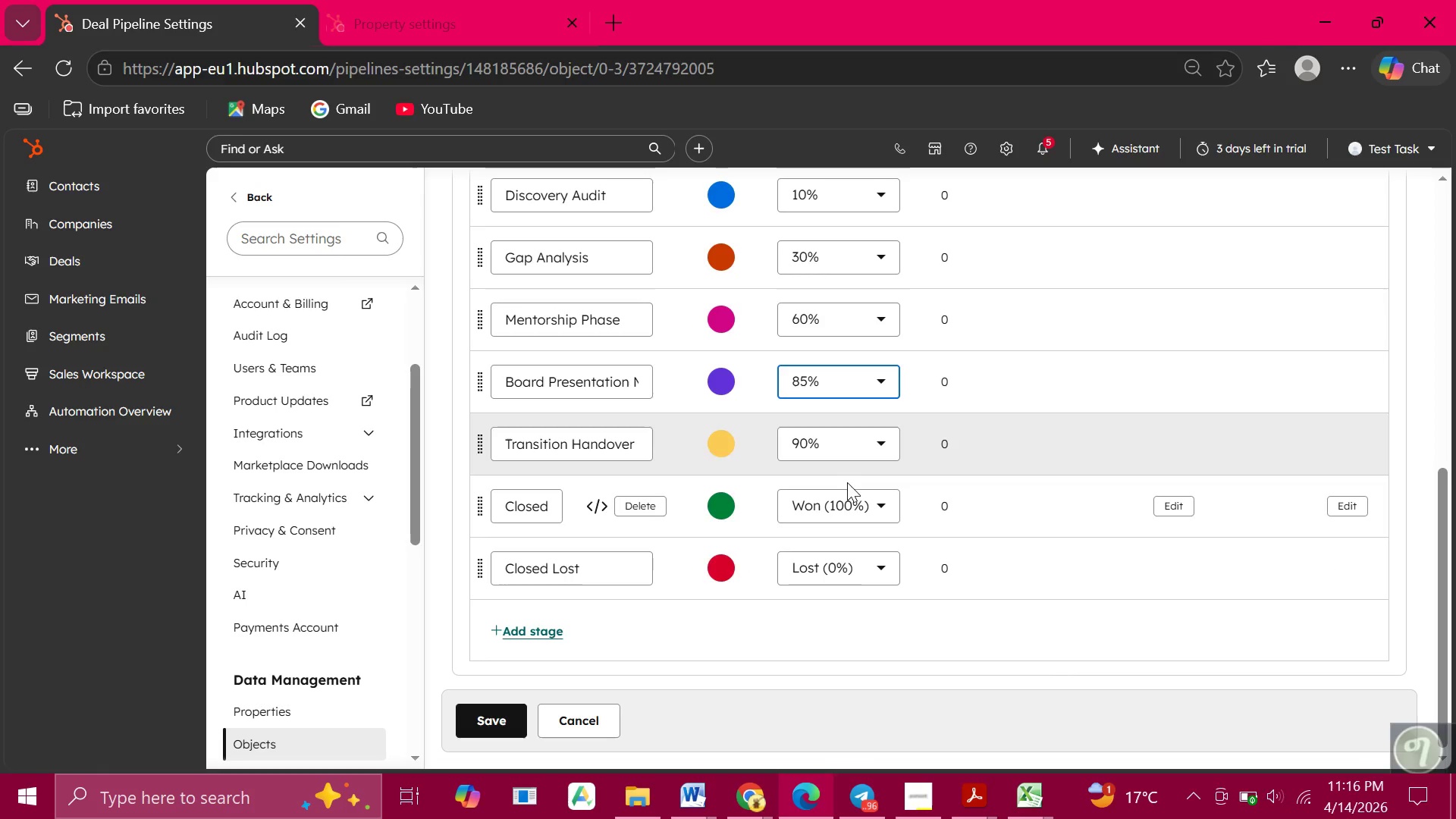 
left_click([800, 435])
 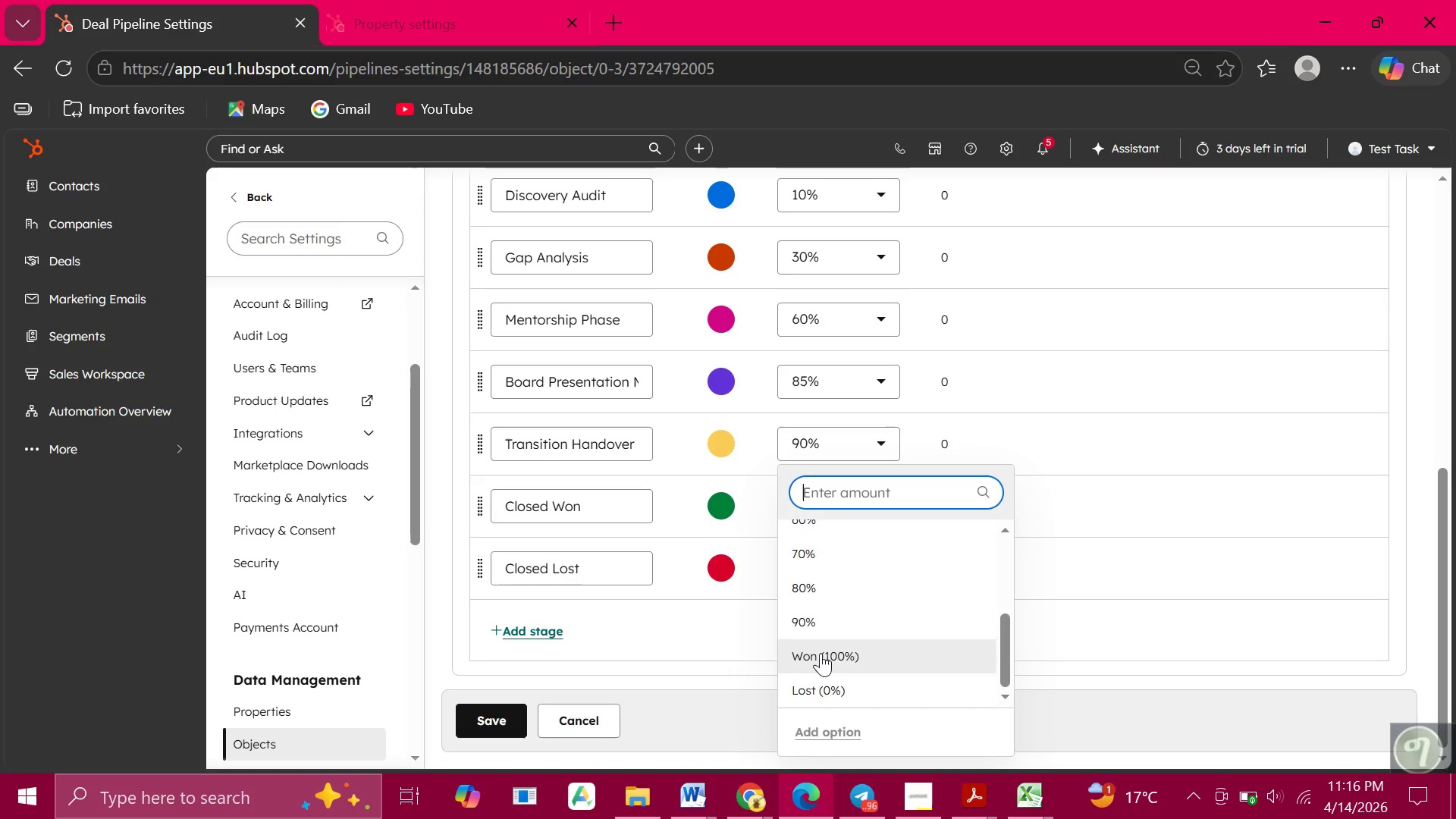 
left_click([821, 654])
 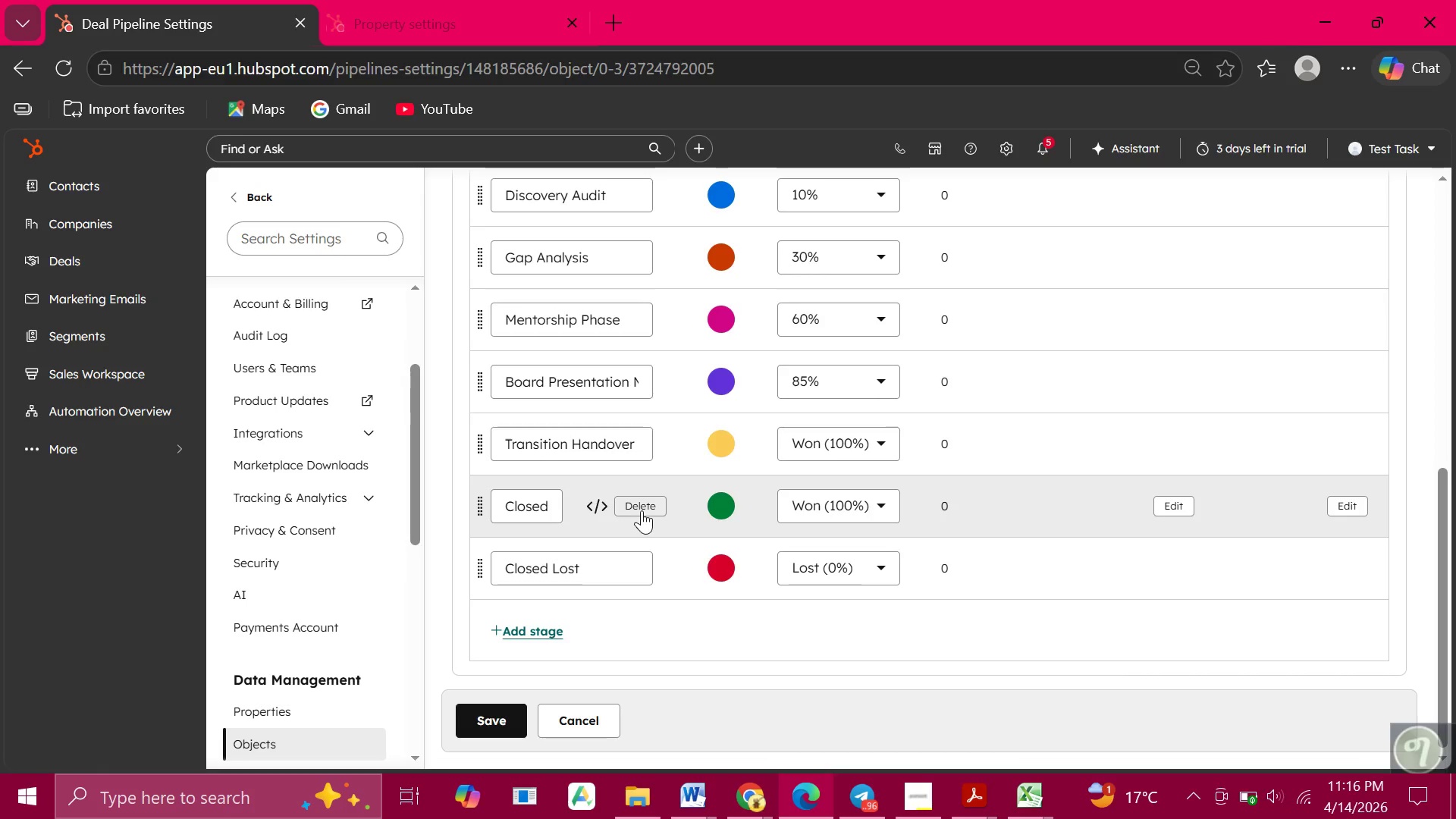 
left_click([642, 510])
 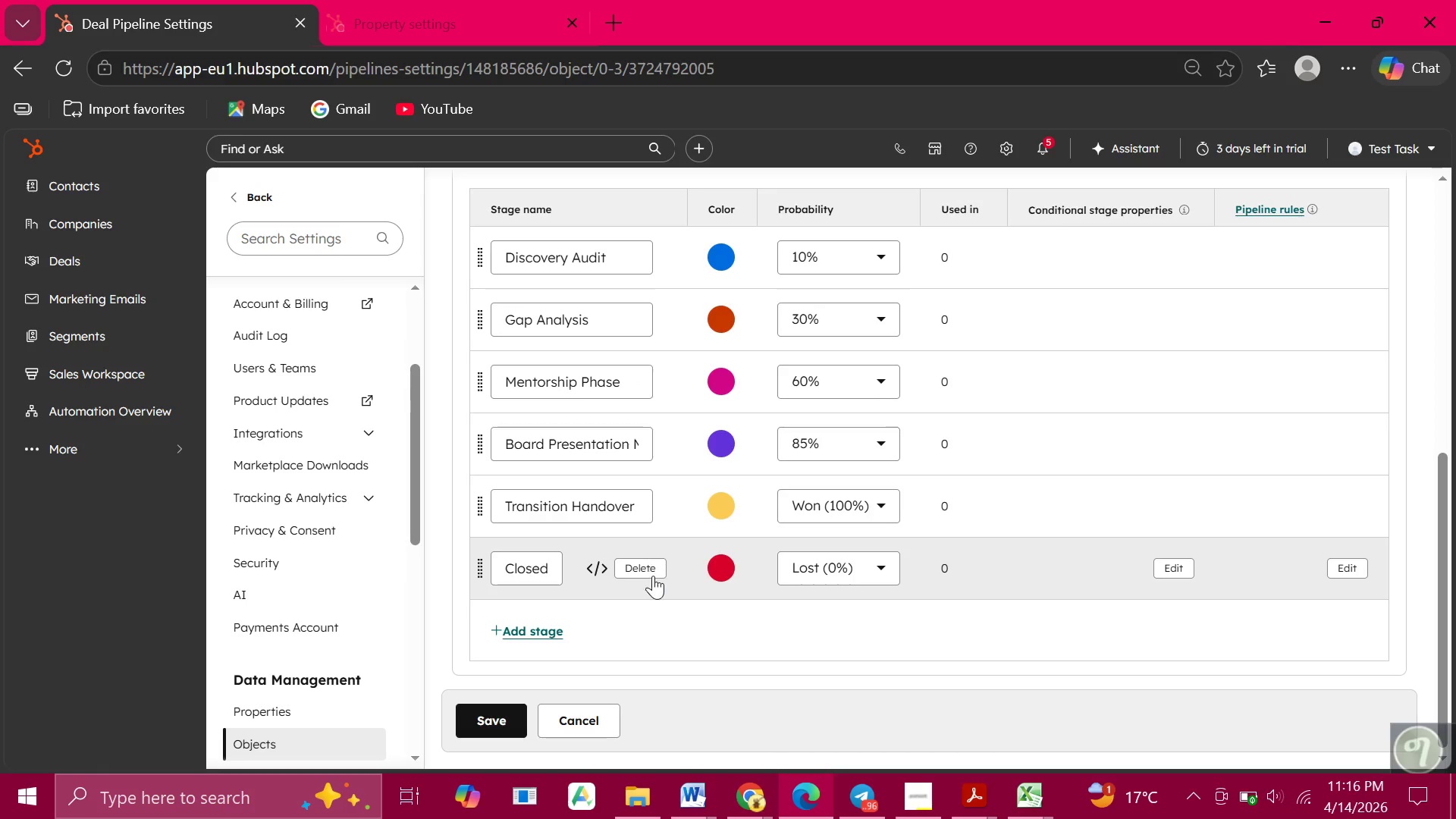 
left_click([633, 574])
 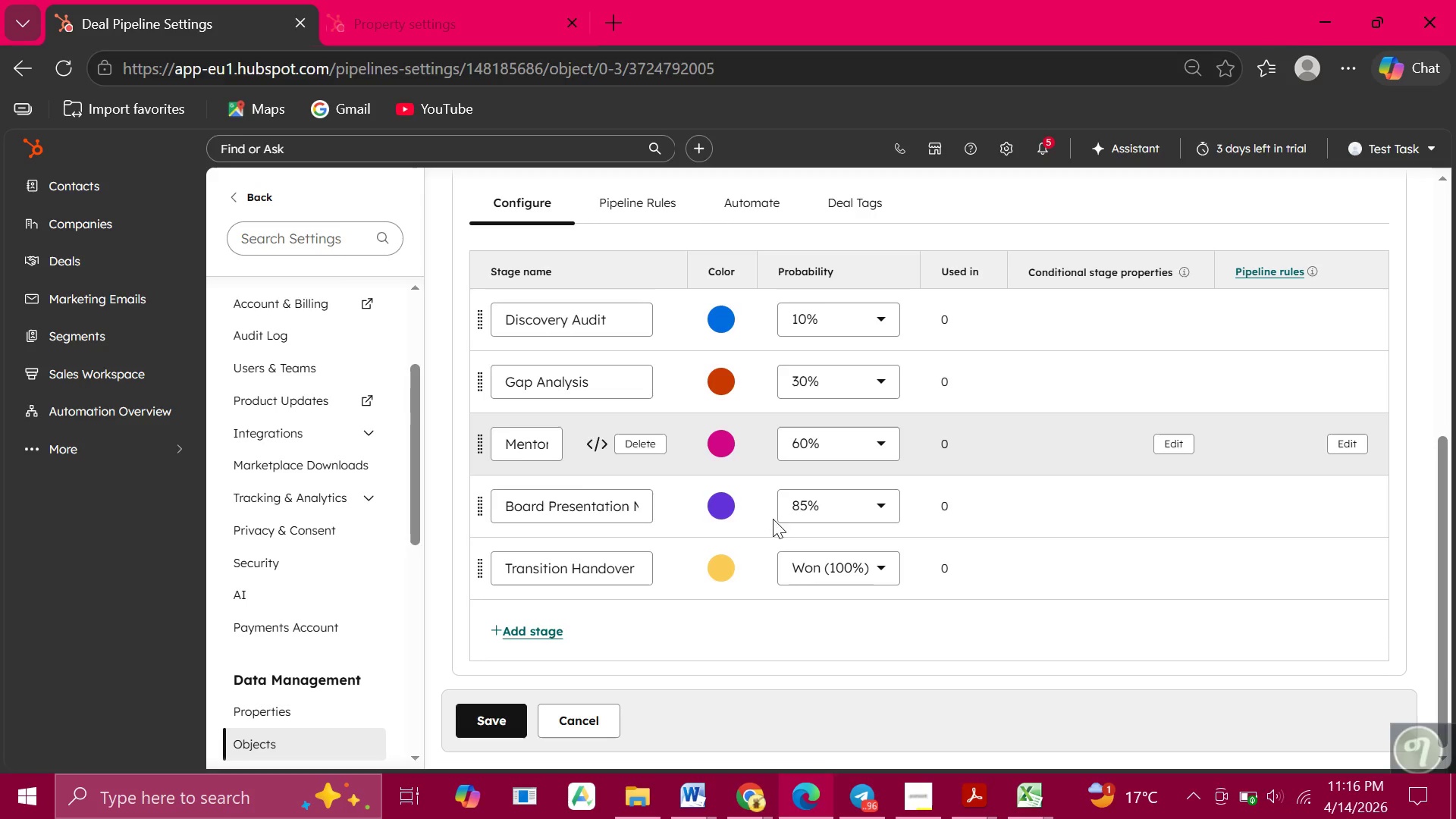 
wait(6.67)
 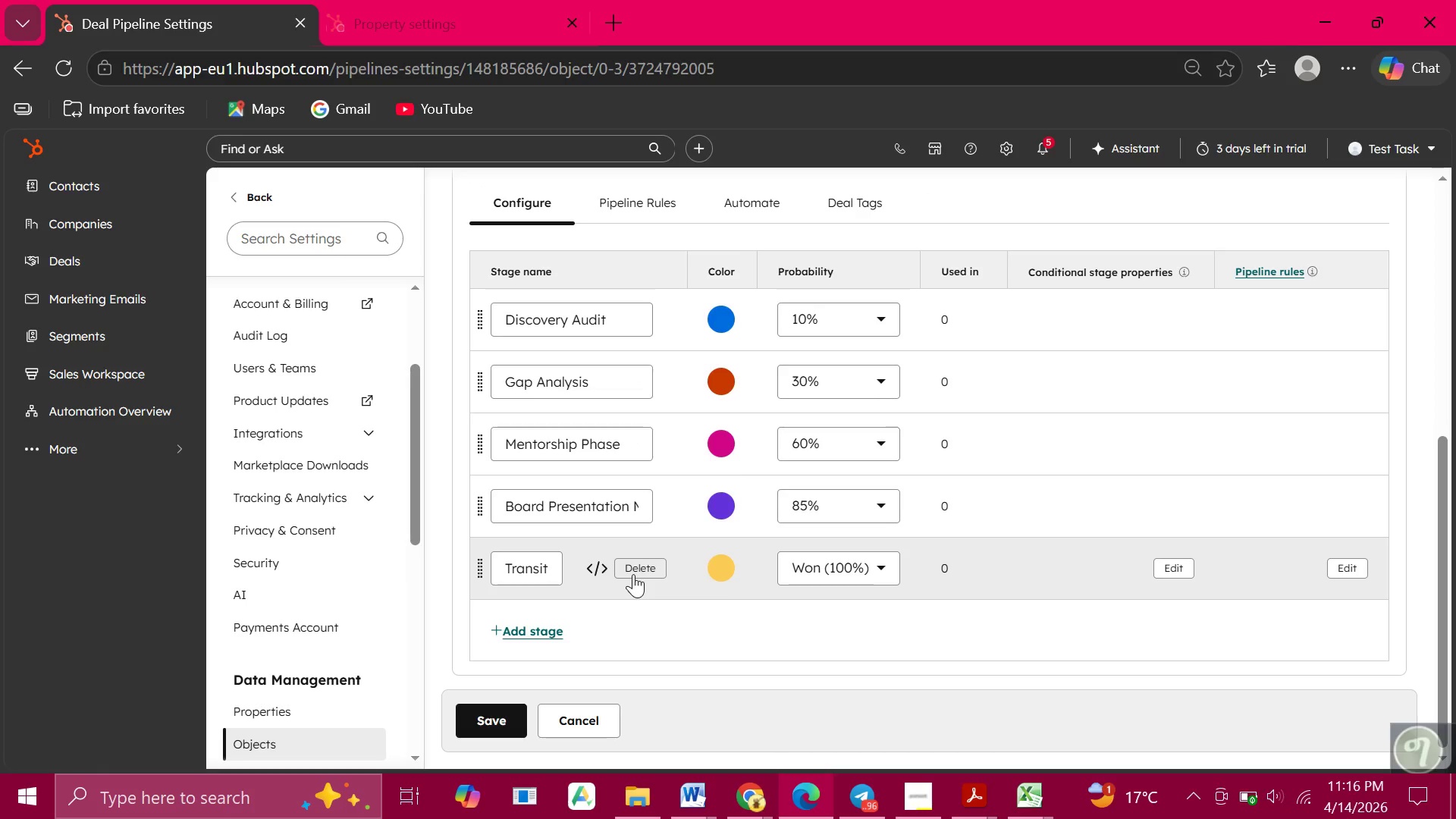 
left_click([469, 730])
 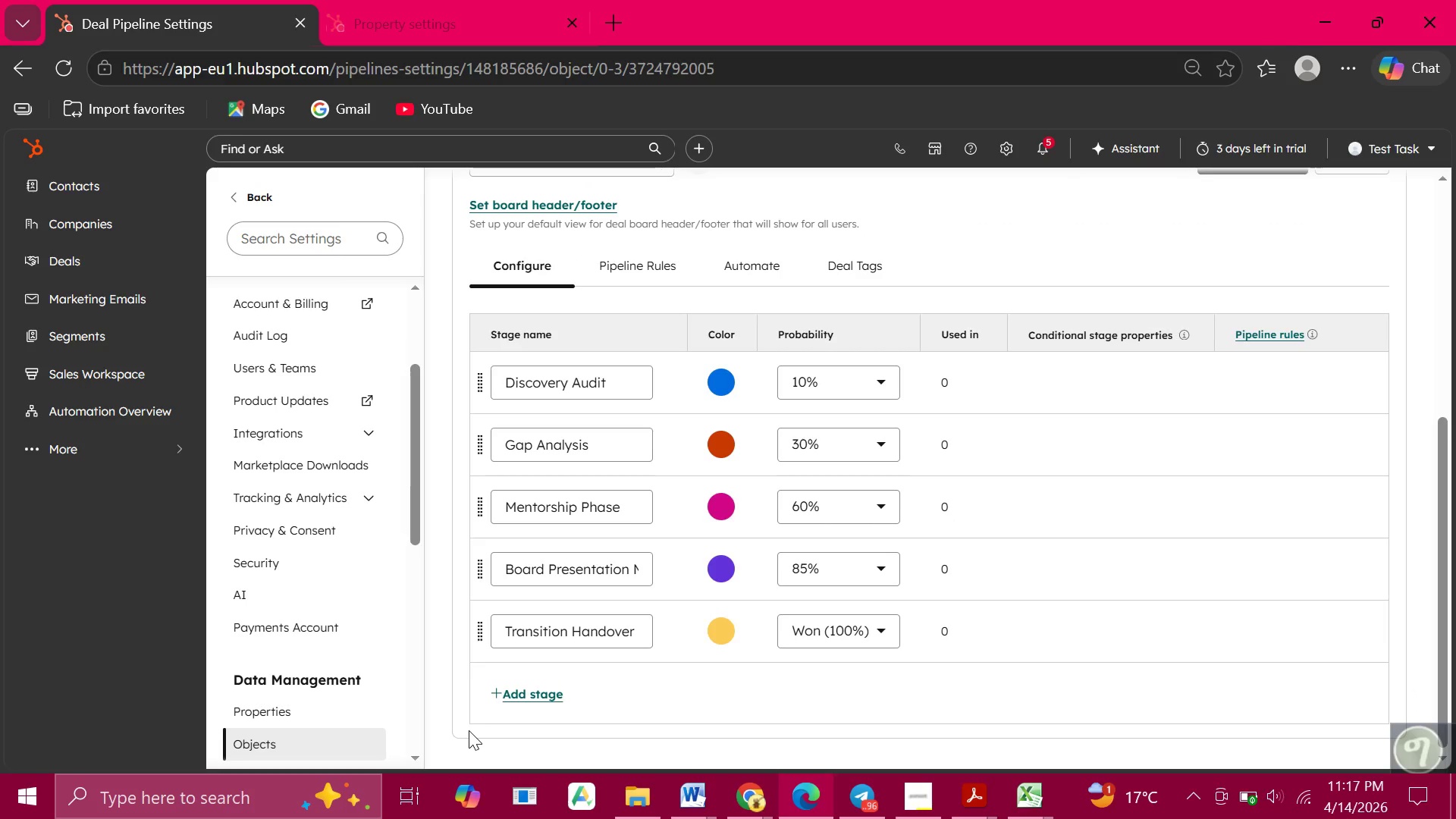 
wait(21.62)
 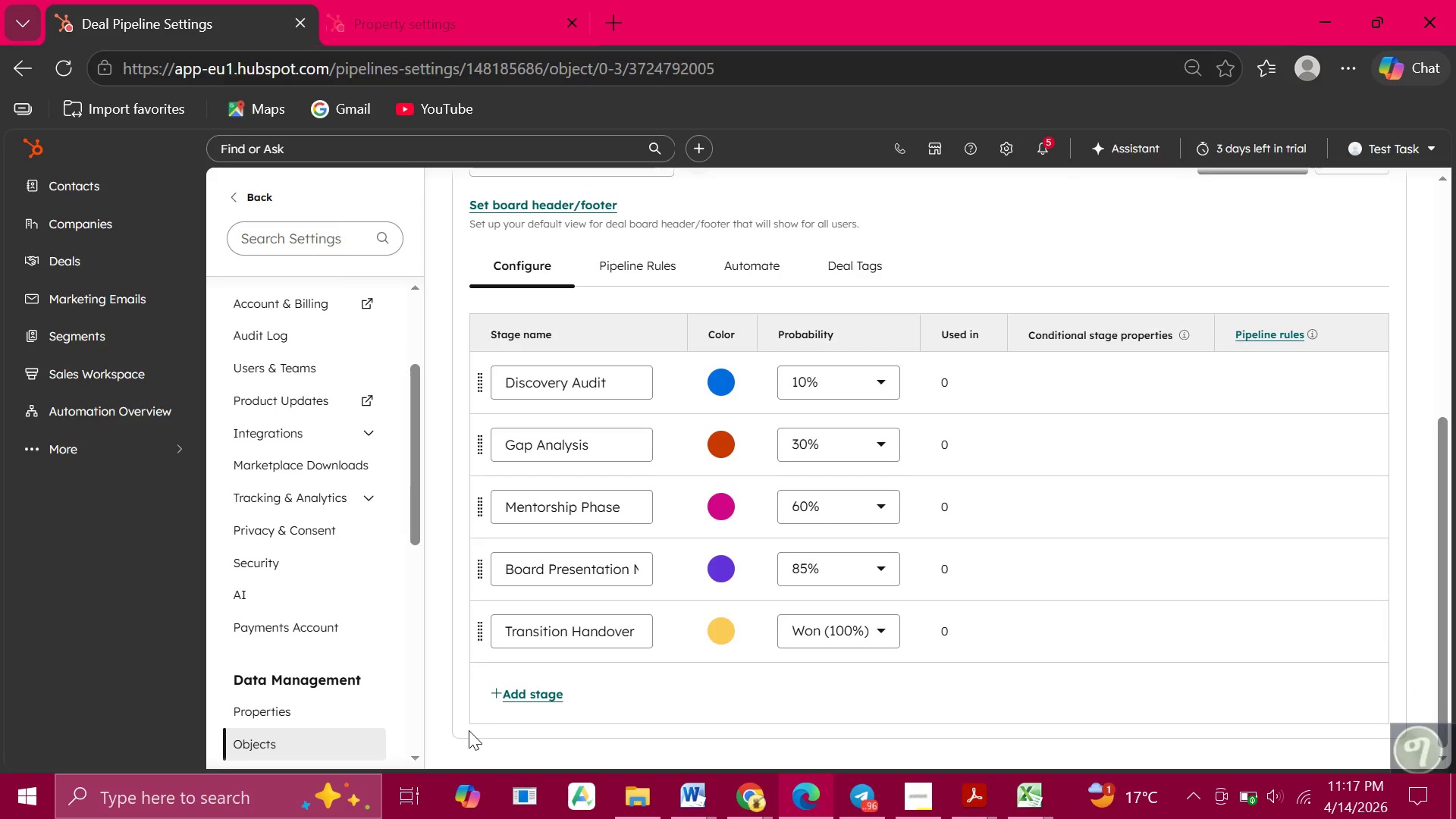 
left_click([241, 706])
 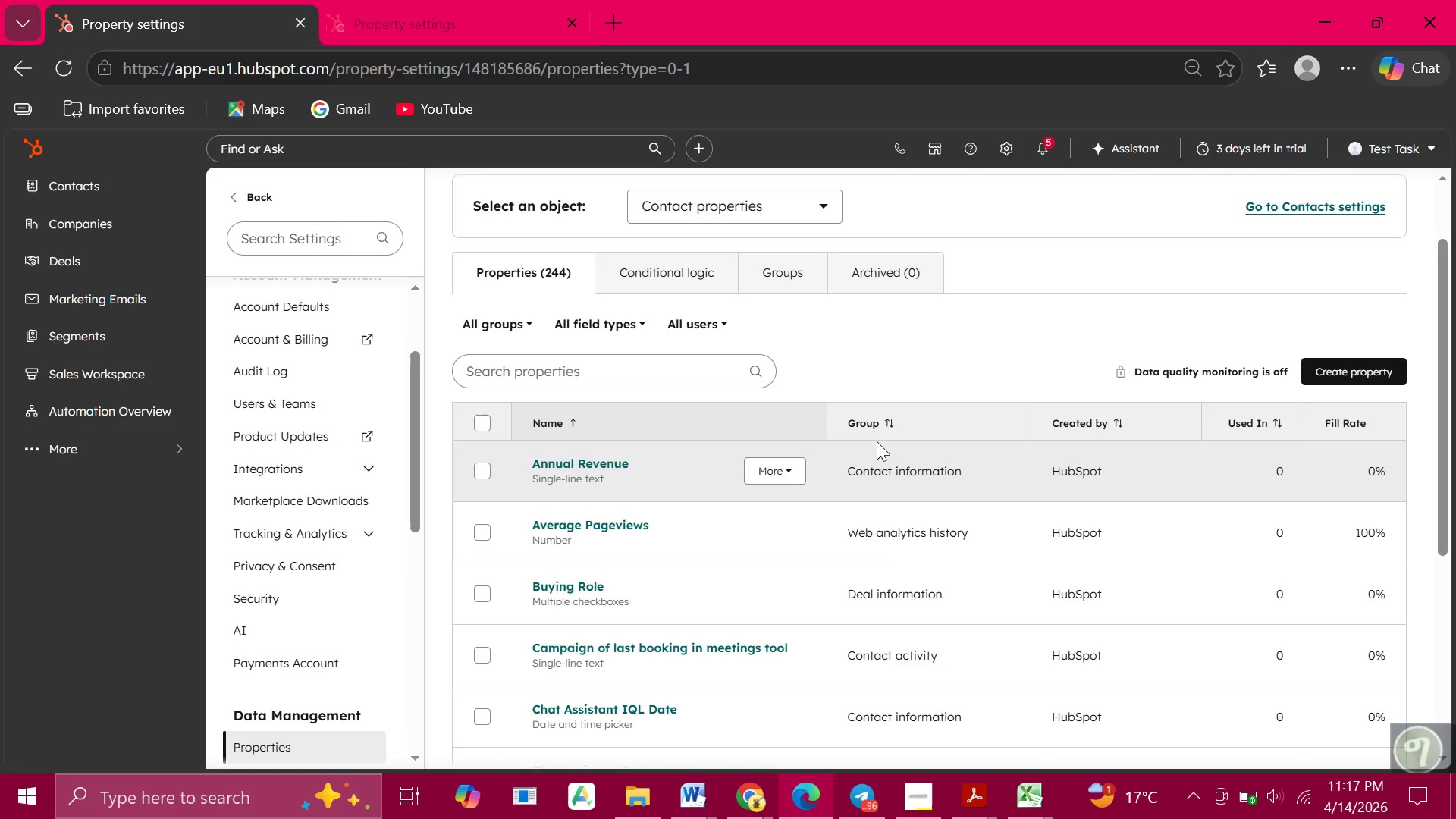 
wait(40.27)
 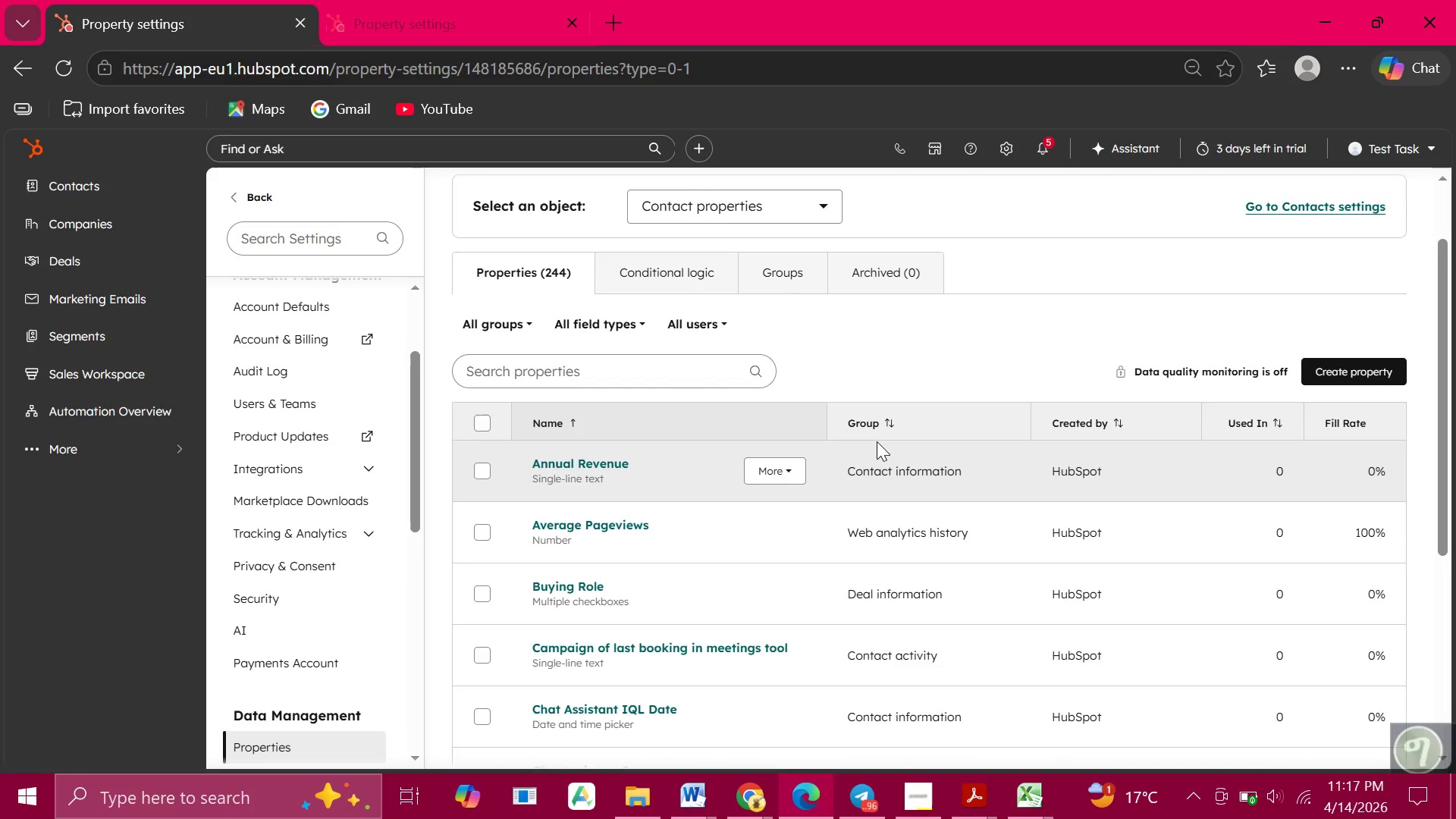 
left_click([1329, 364])
 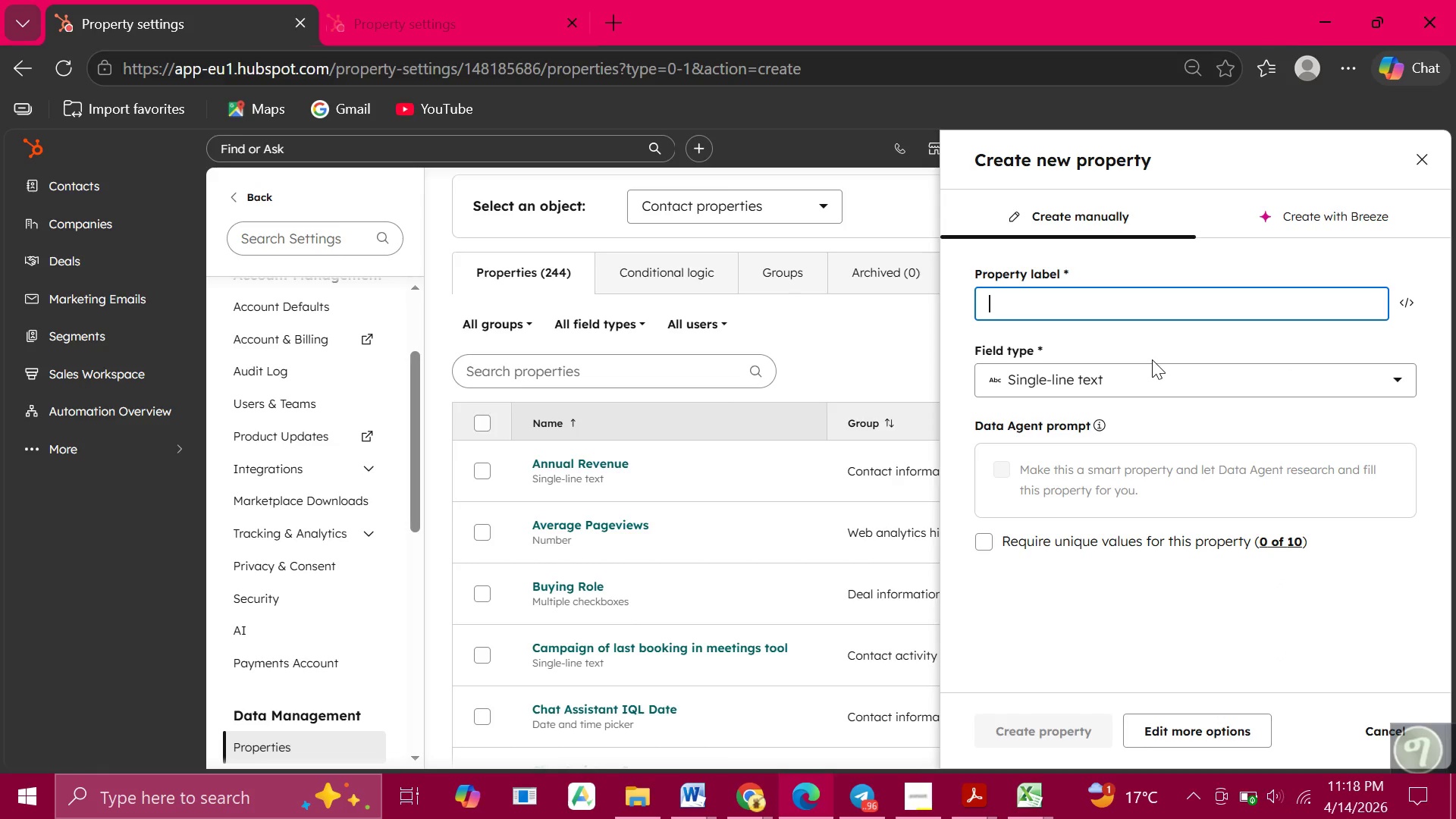 
wait(6.92)
 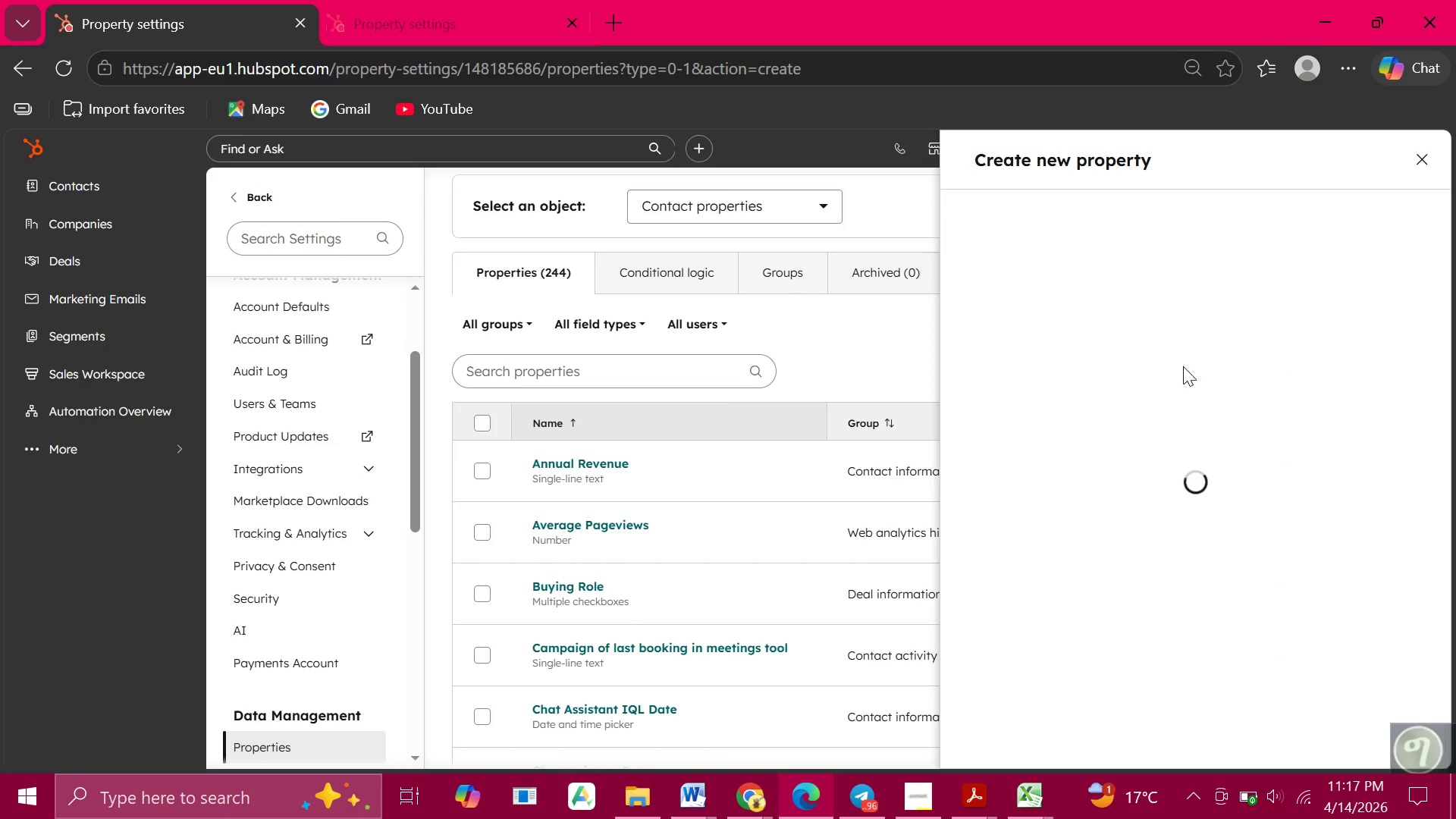 
type(Retirement Horizon)
 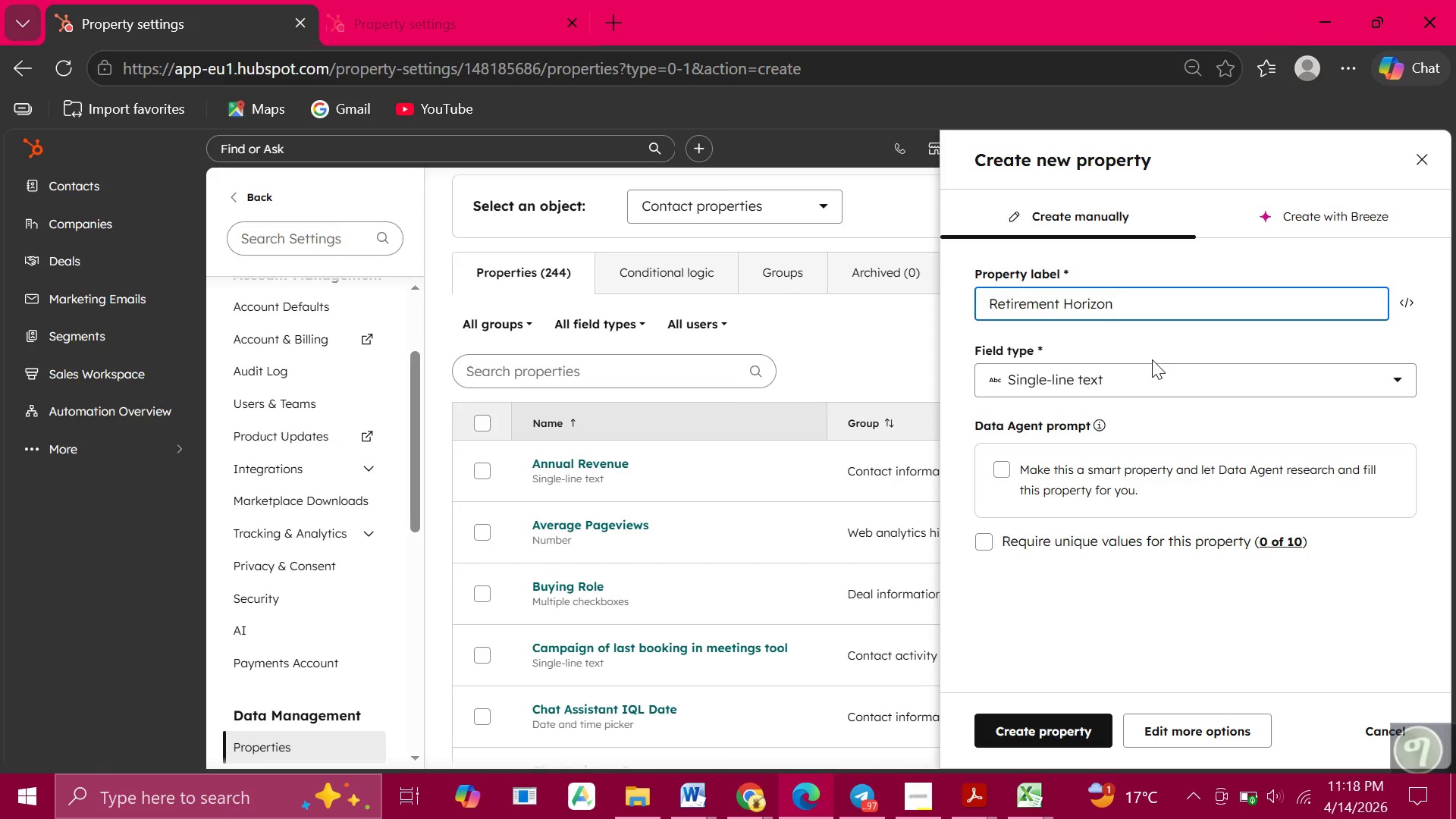 
left_click([1044, 370])
 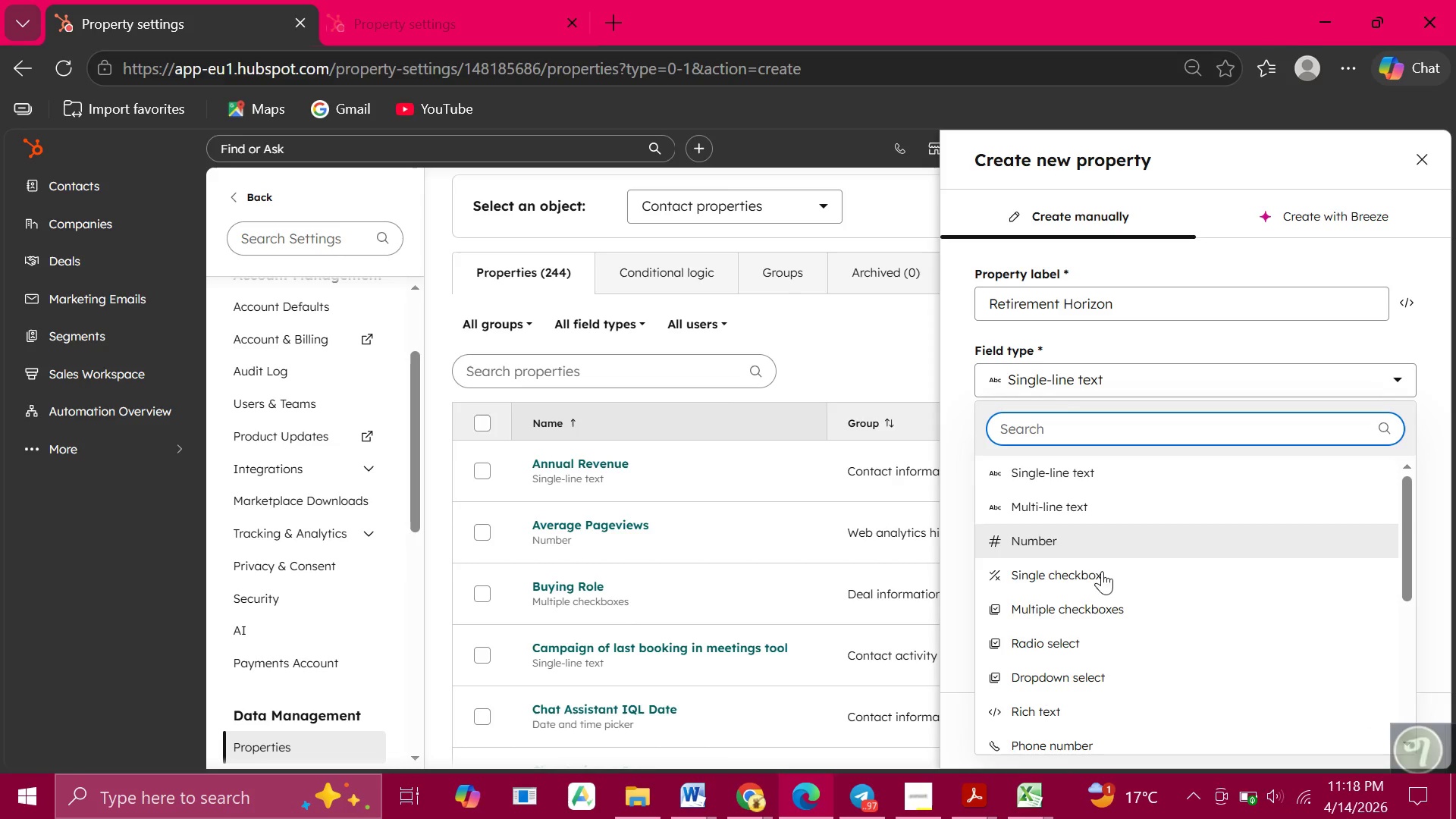 
wait(5.94)
 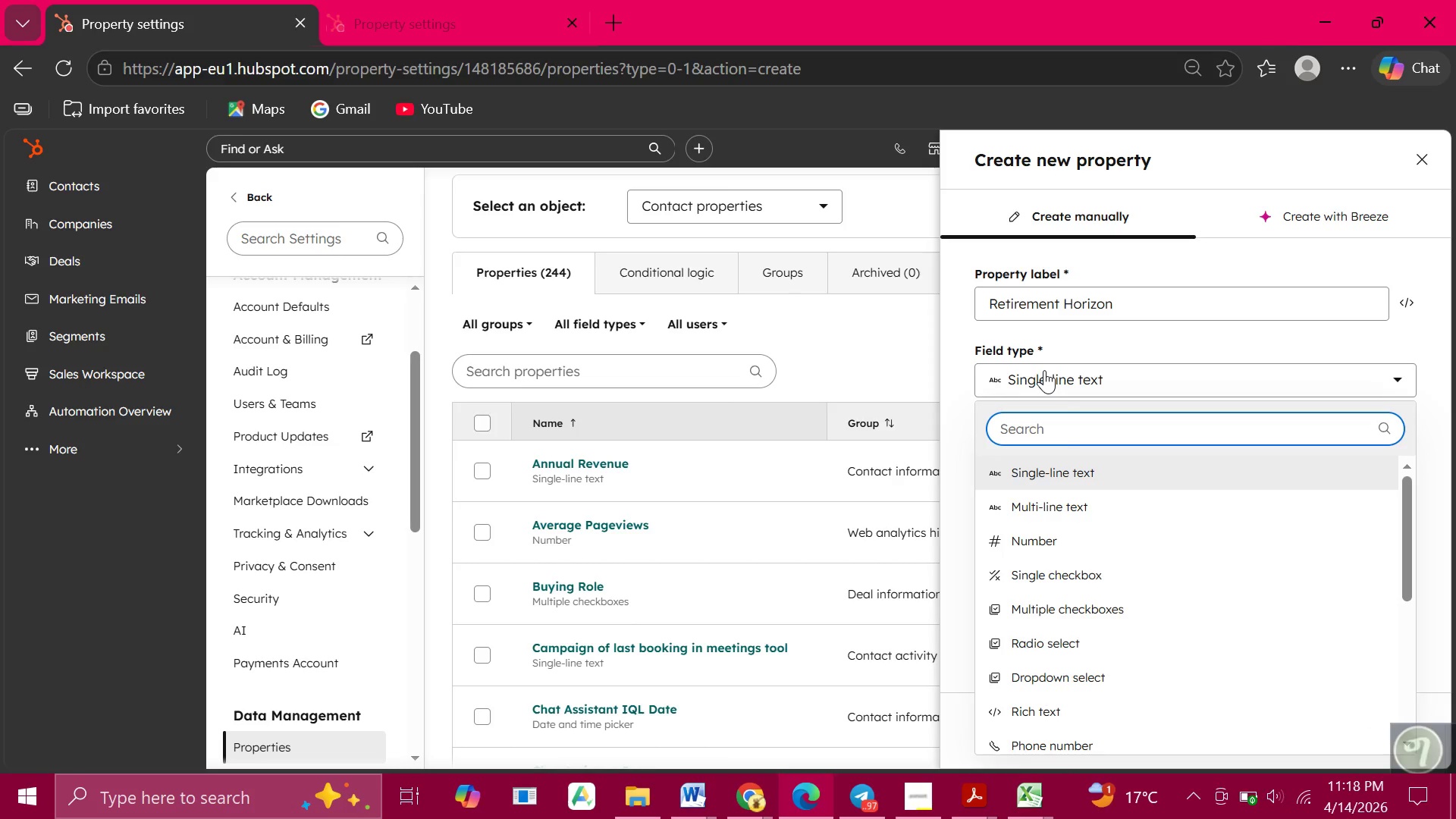 
left_click([1069, 680])
 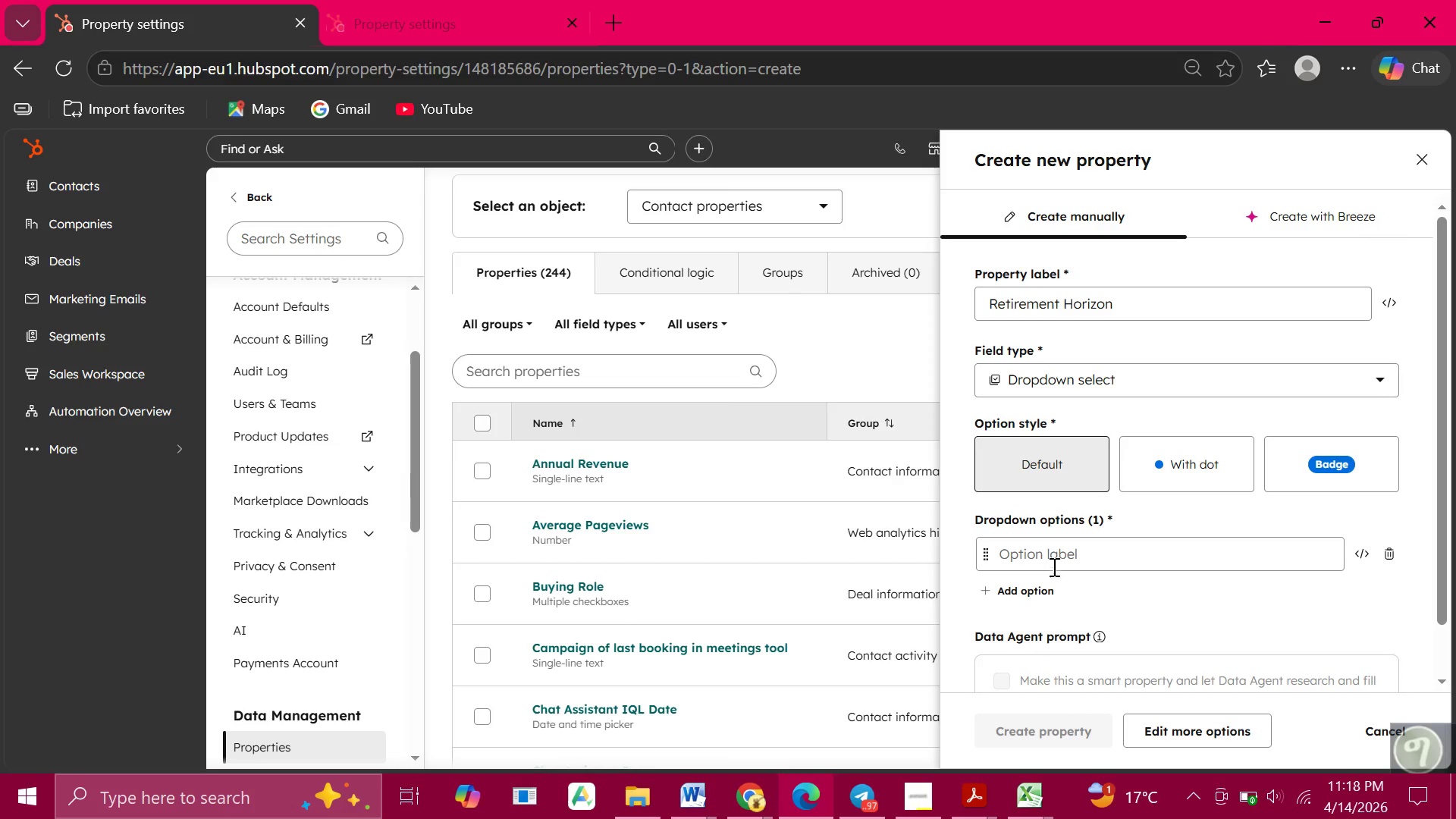 
left_click([1026, 548])
 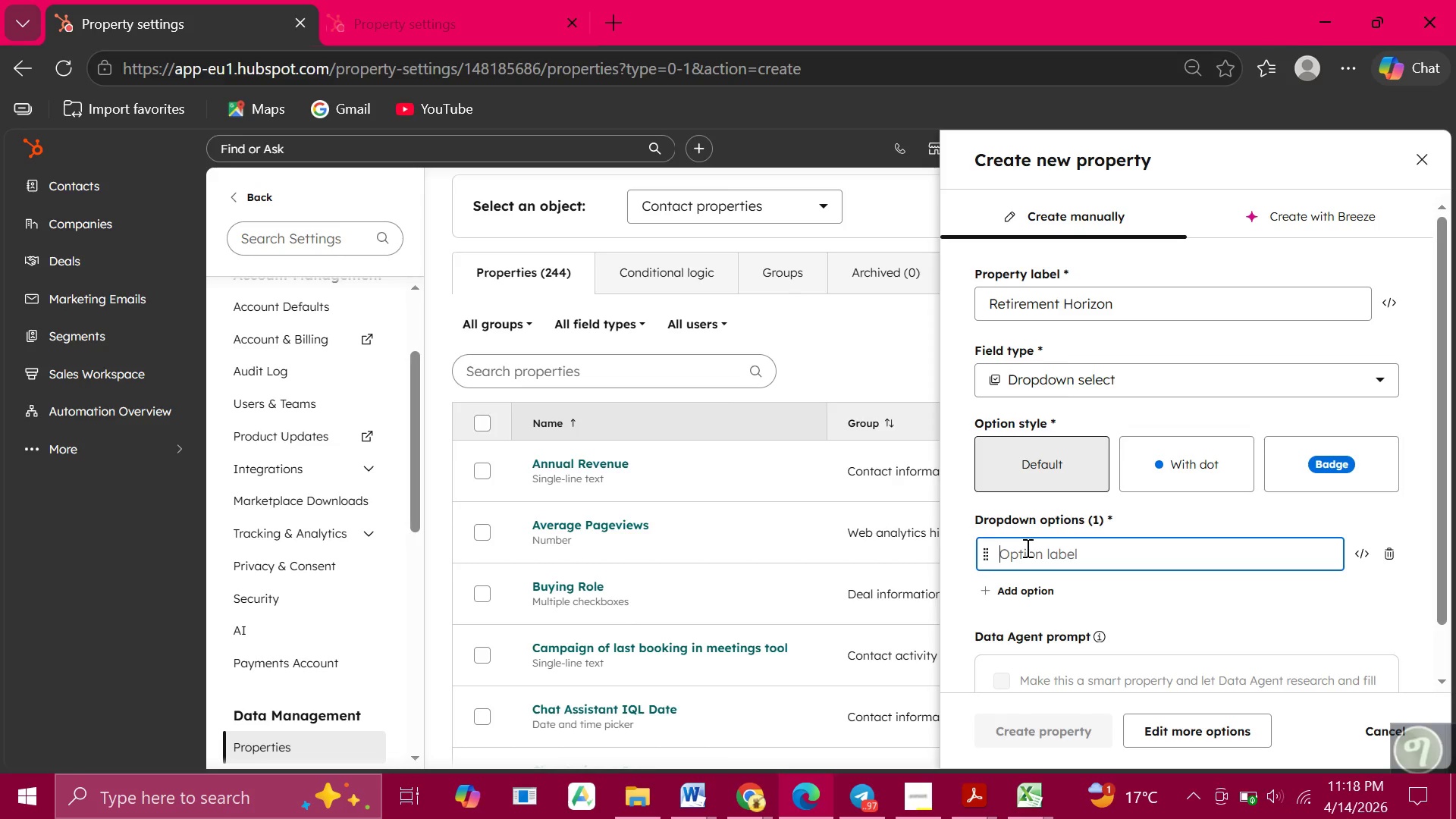 
type(Under 12 Months)
 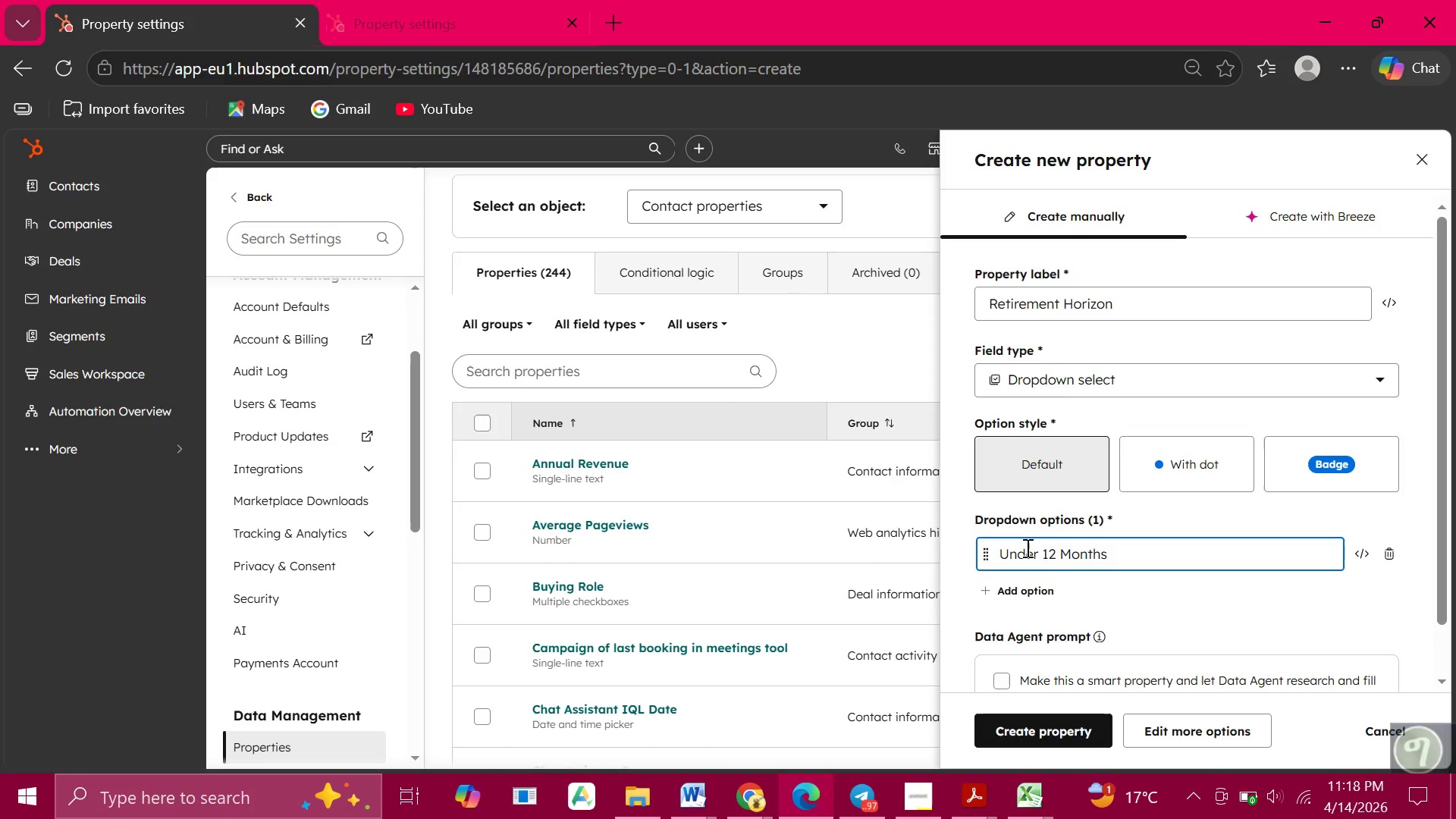 
left_click([1015, 585])
 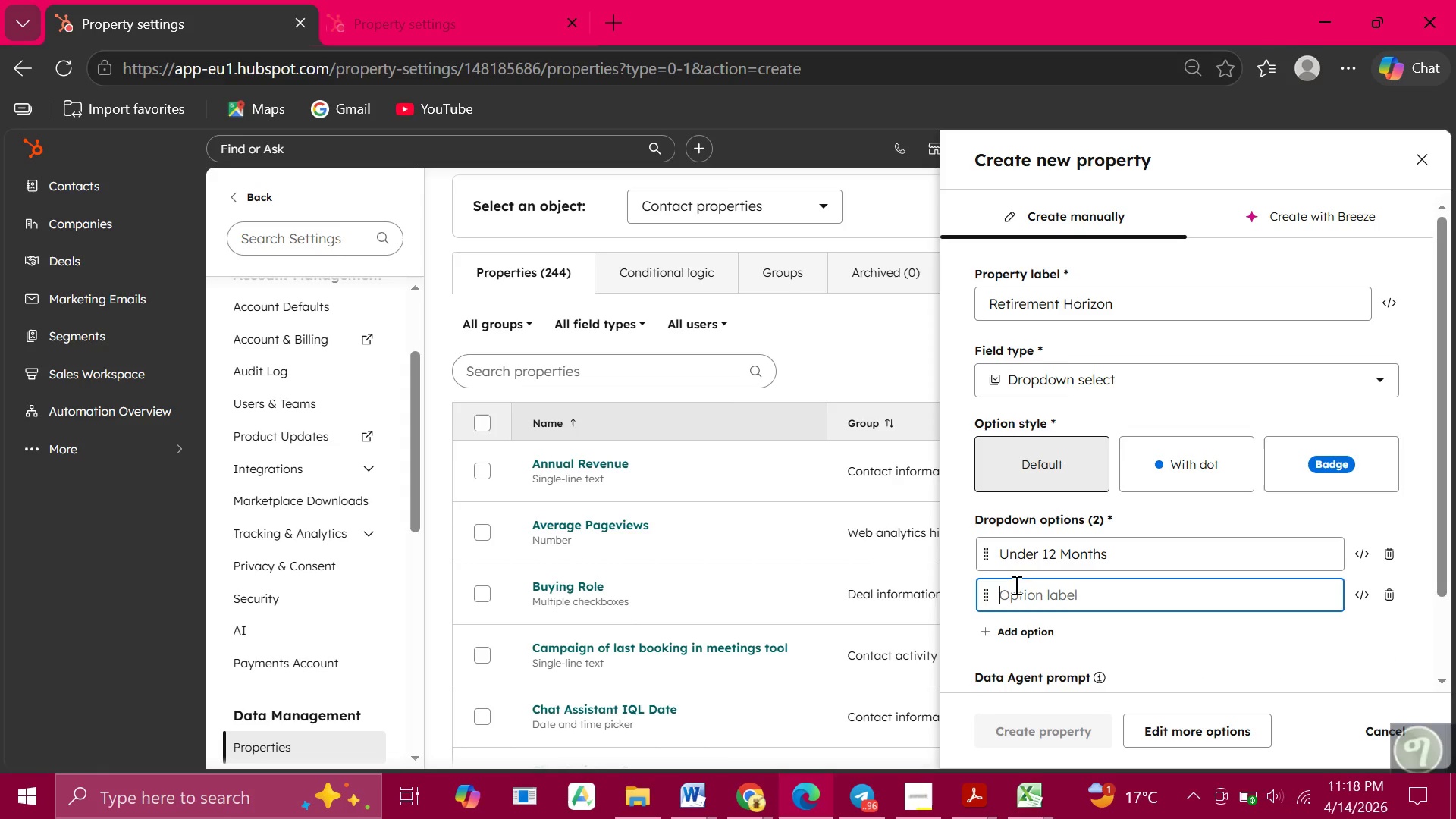 
type(1-3 Years)
 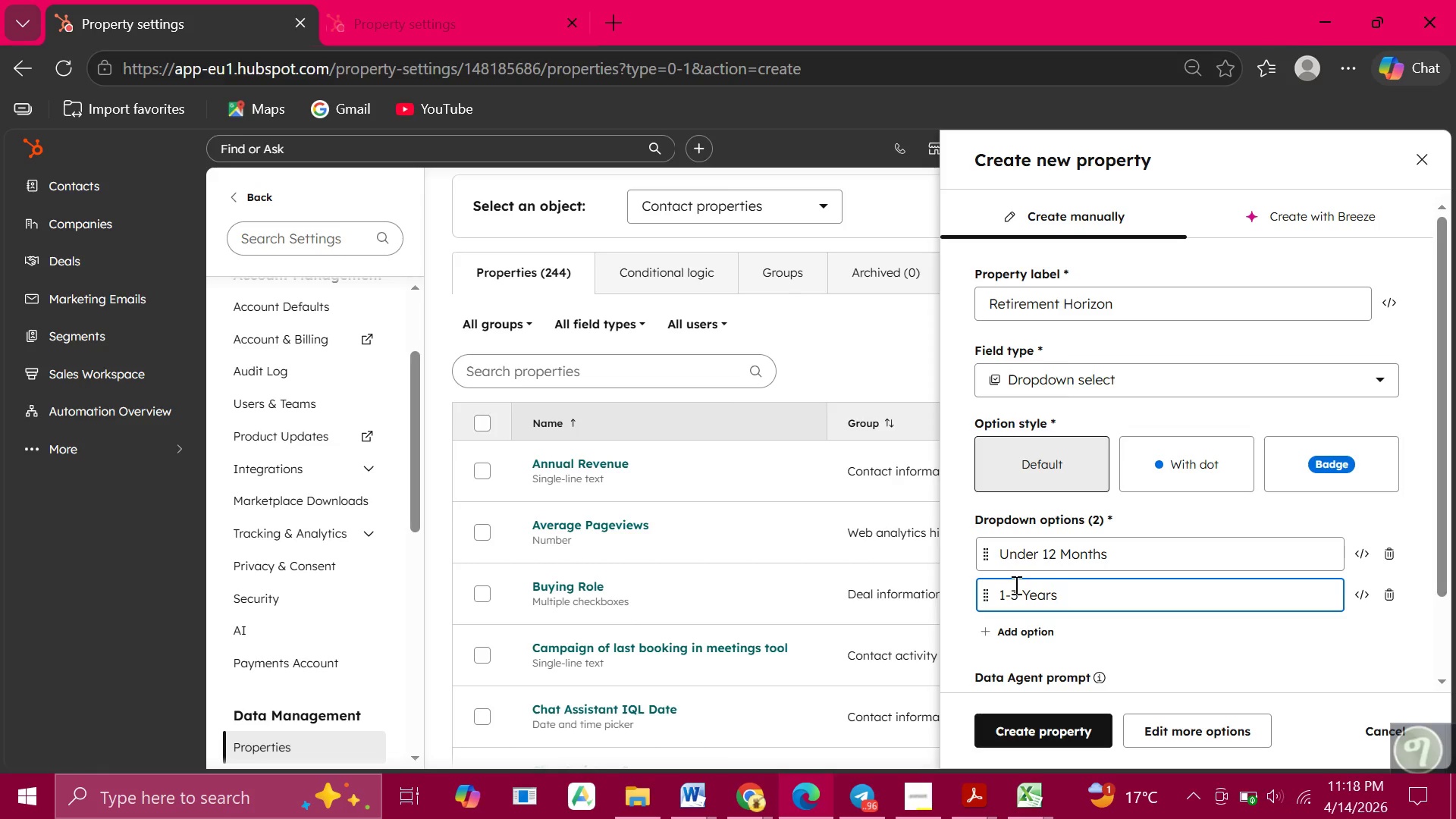 
wait(5.37)
 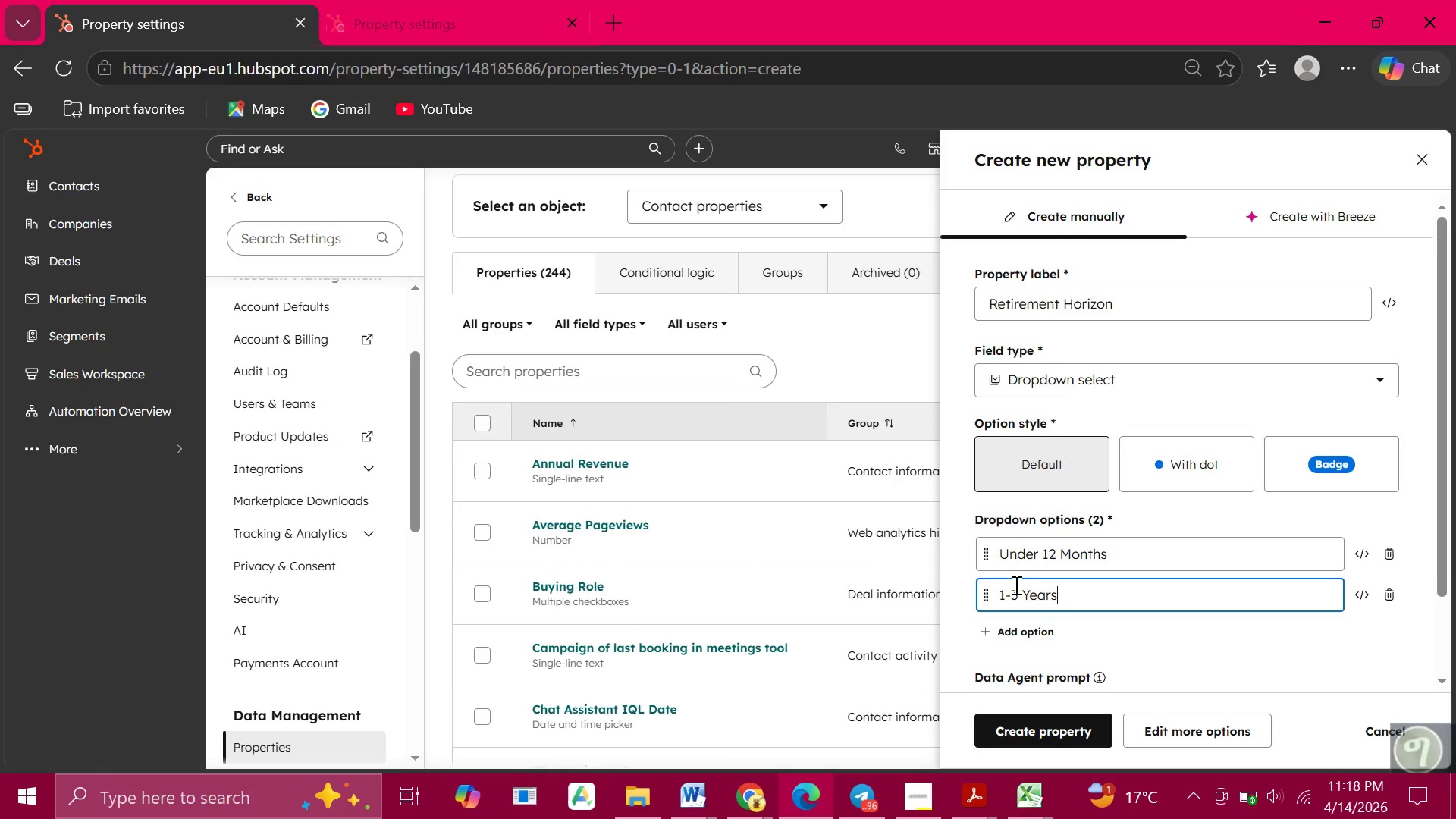 
mouse_move([987, 616])
 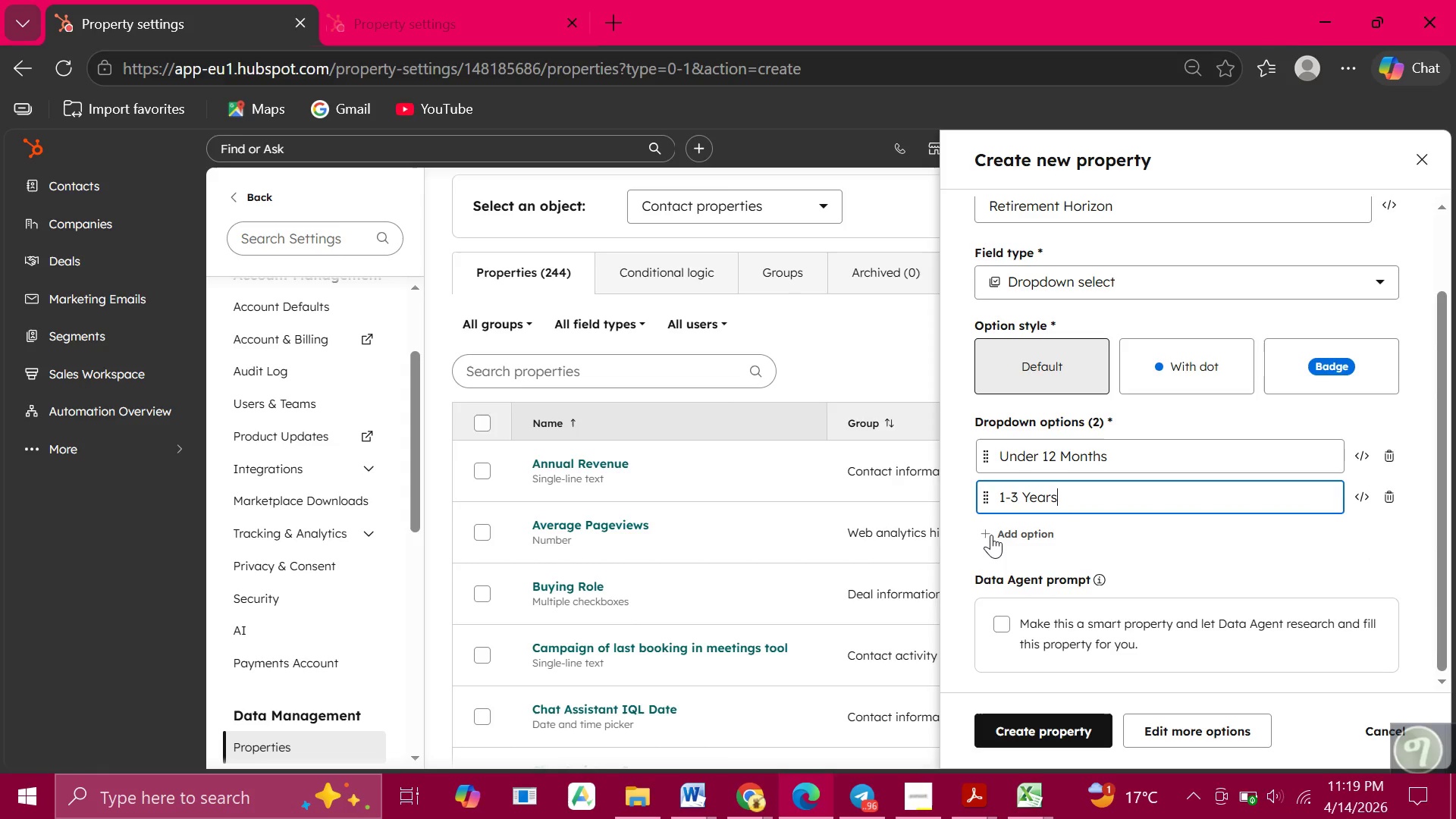 
left_click([991, 535])
 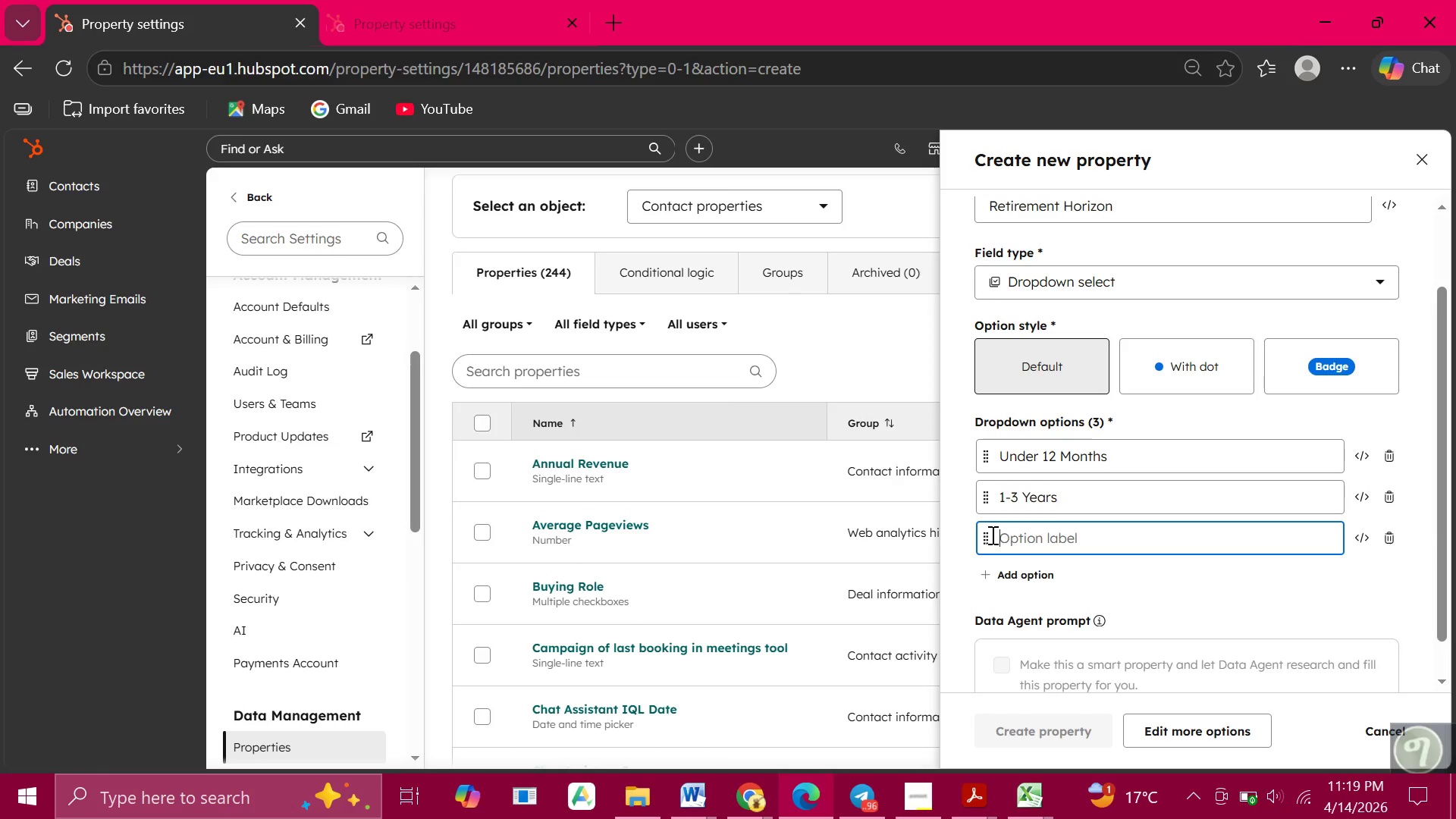 
type(3-5 Years)
 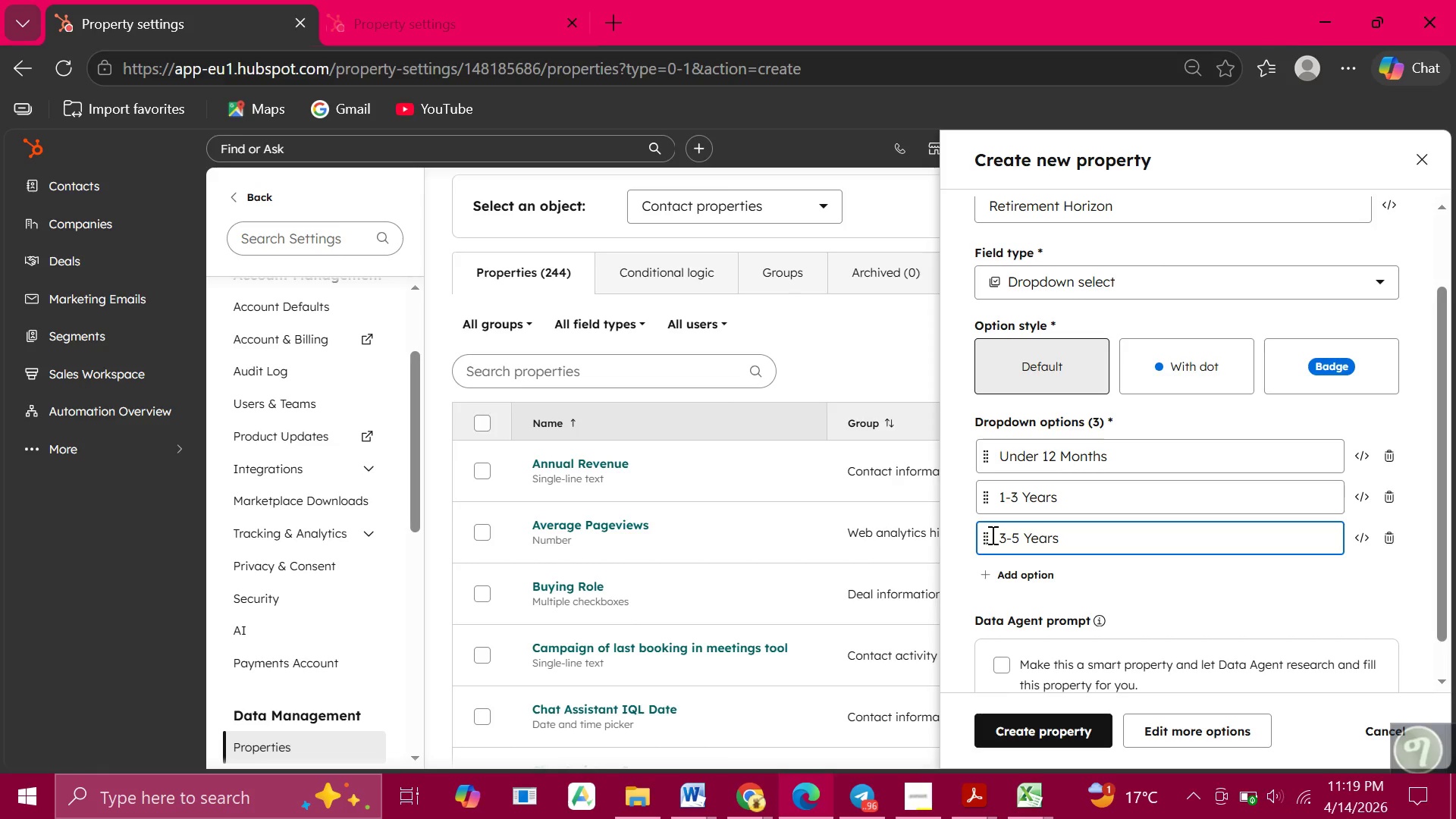 
wait(5.91)
 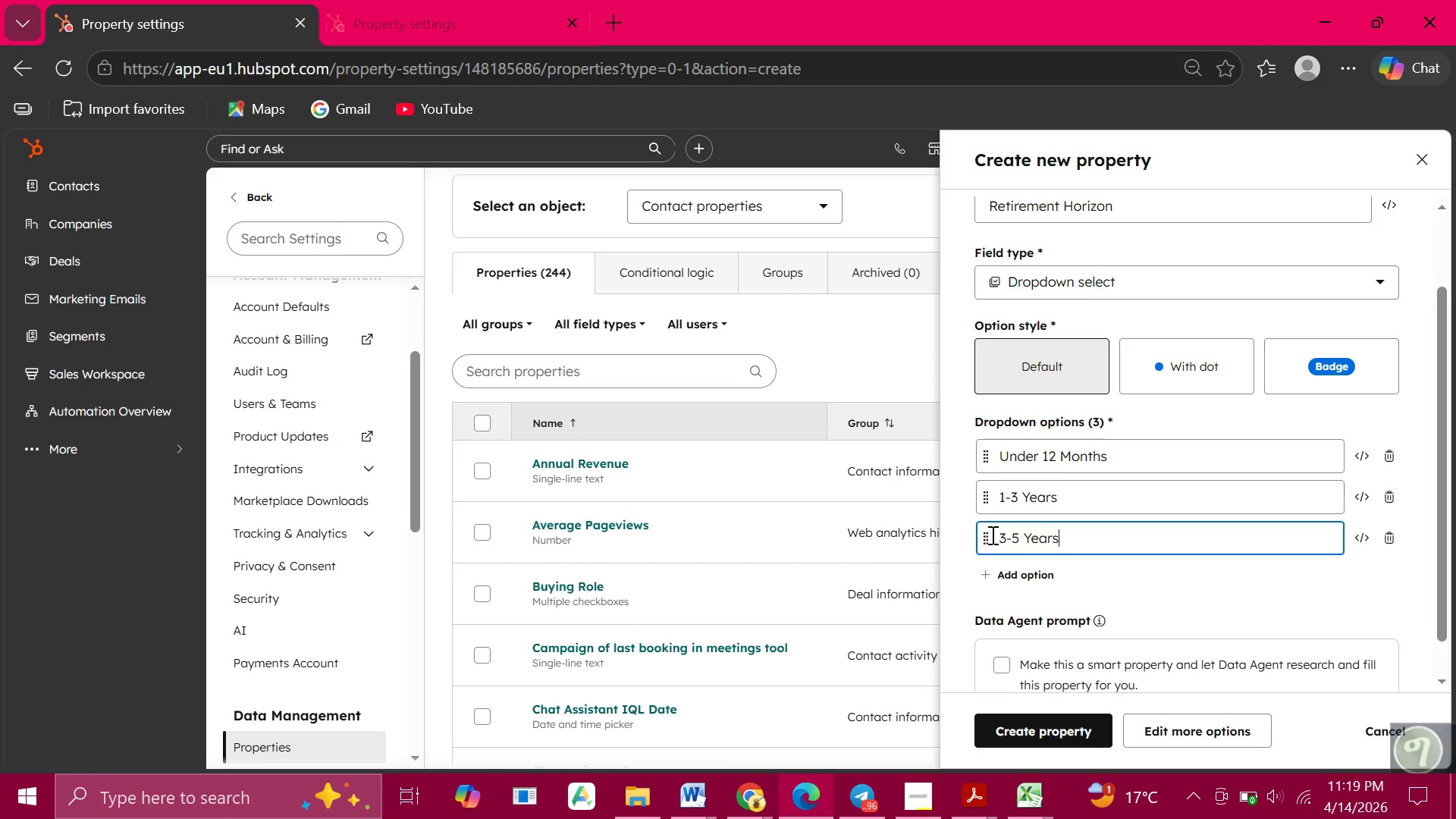 
left_click([987, 529])
 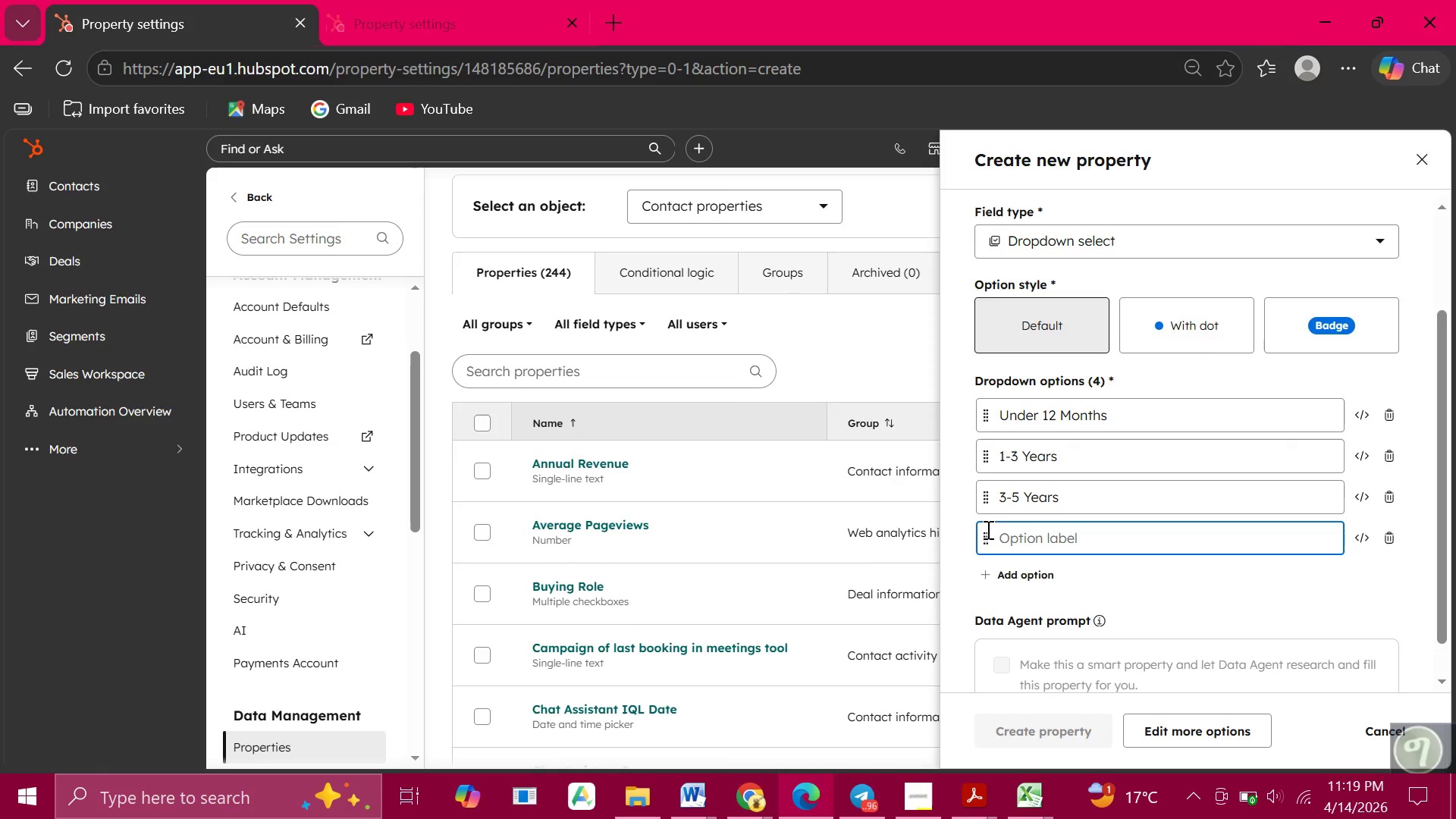 
hold_key(key=ShiftLeft, duration=0.59)
 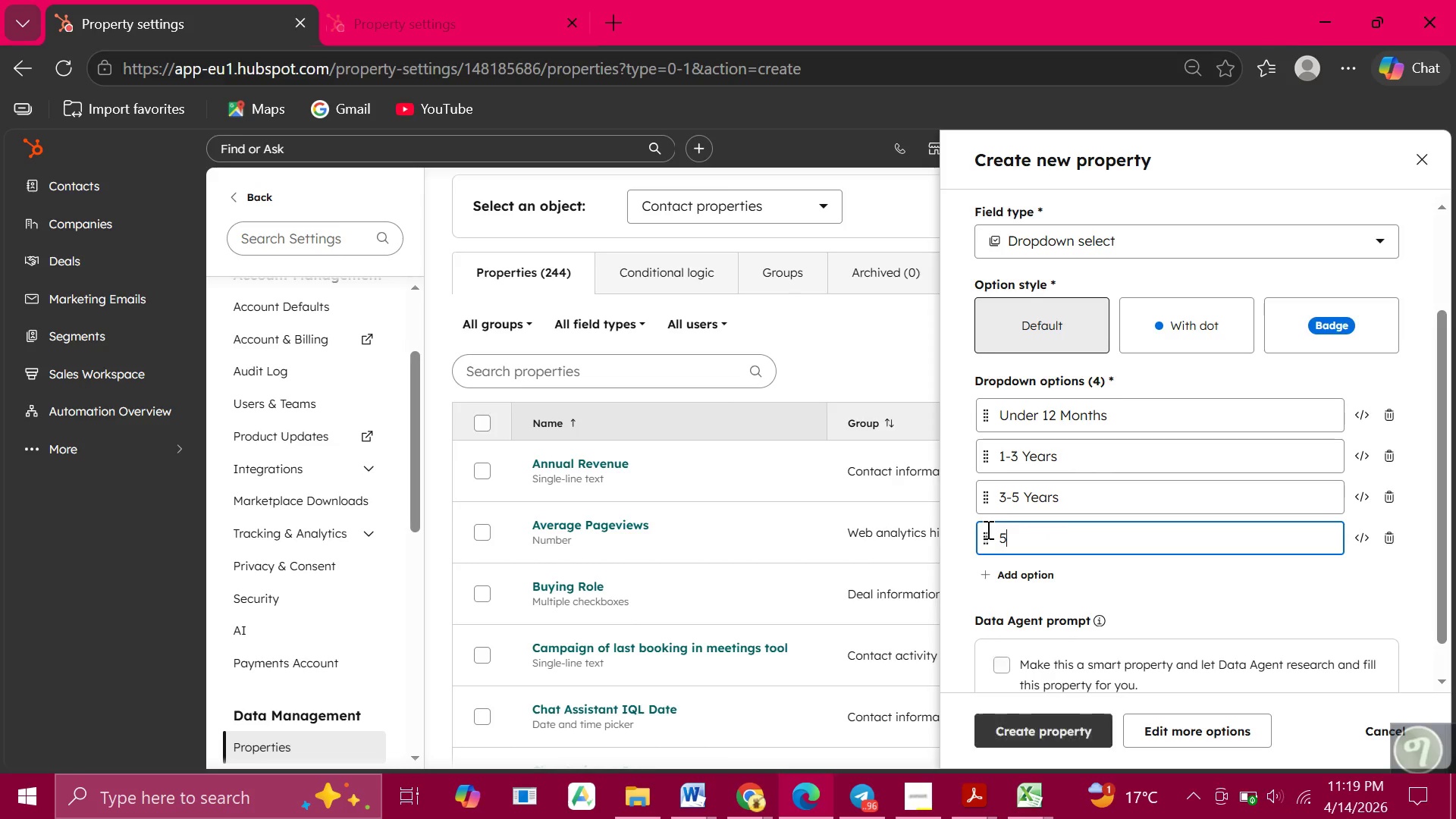 
key(5)
 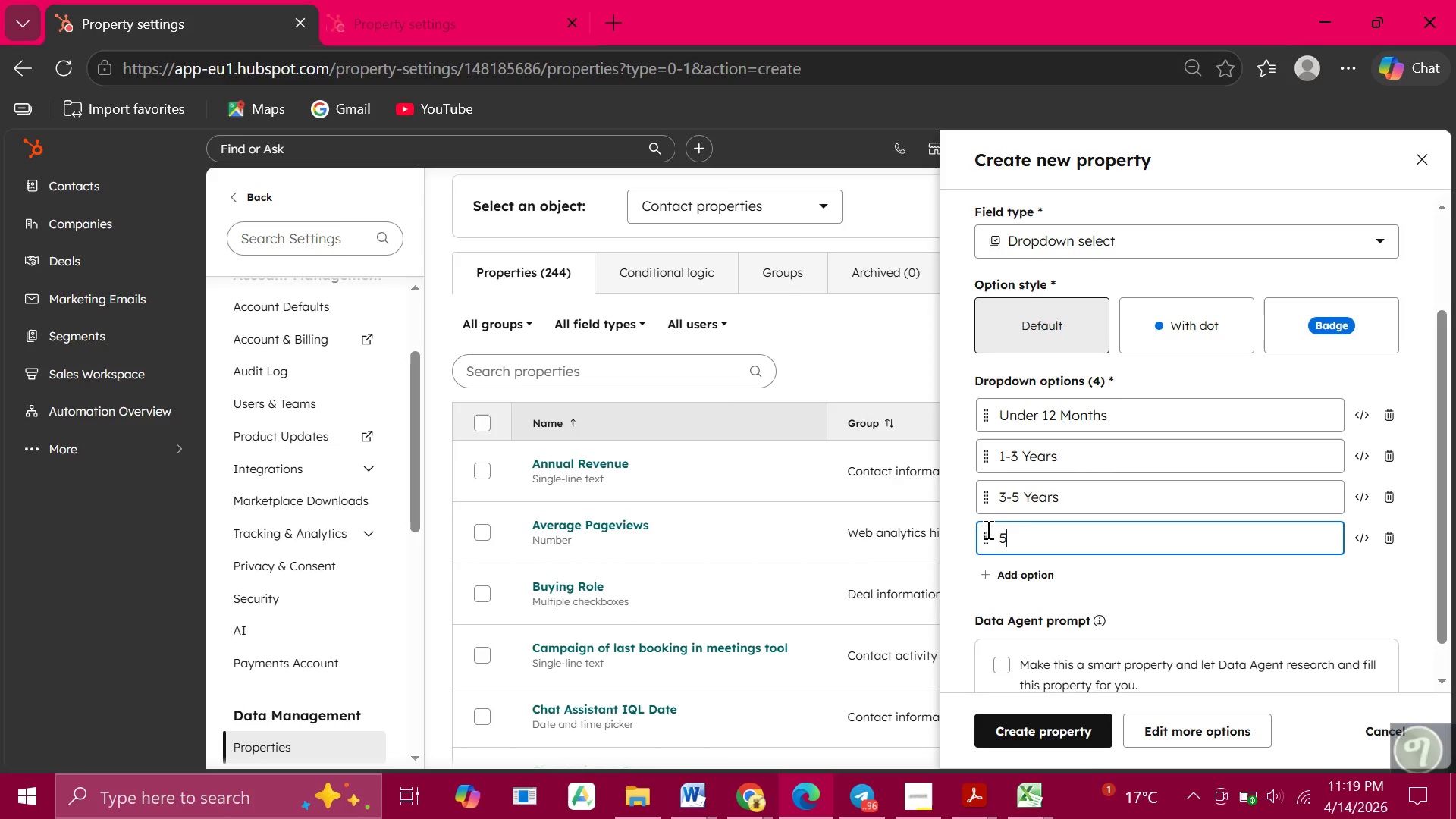 
key(Shift+Equal)
 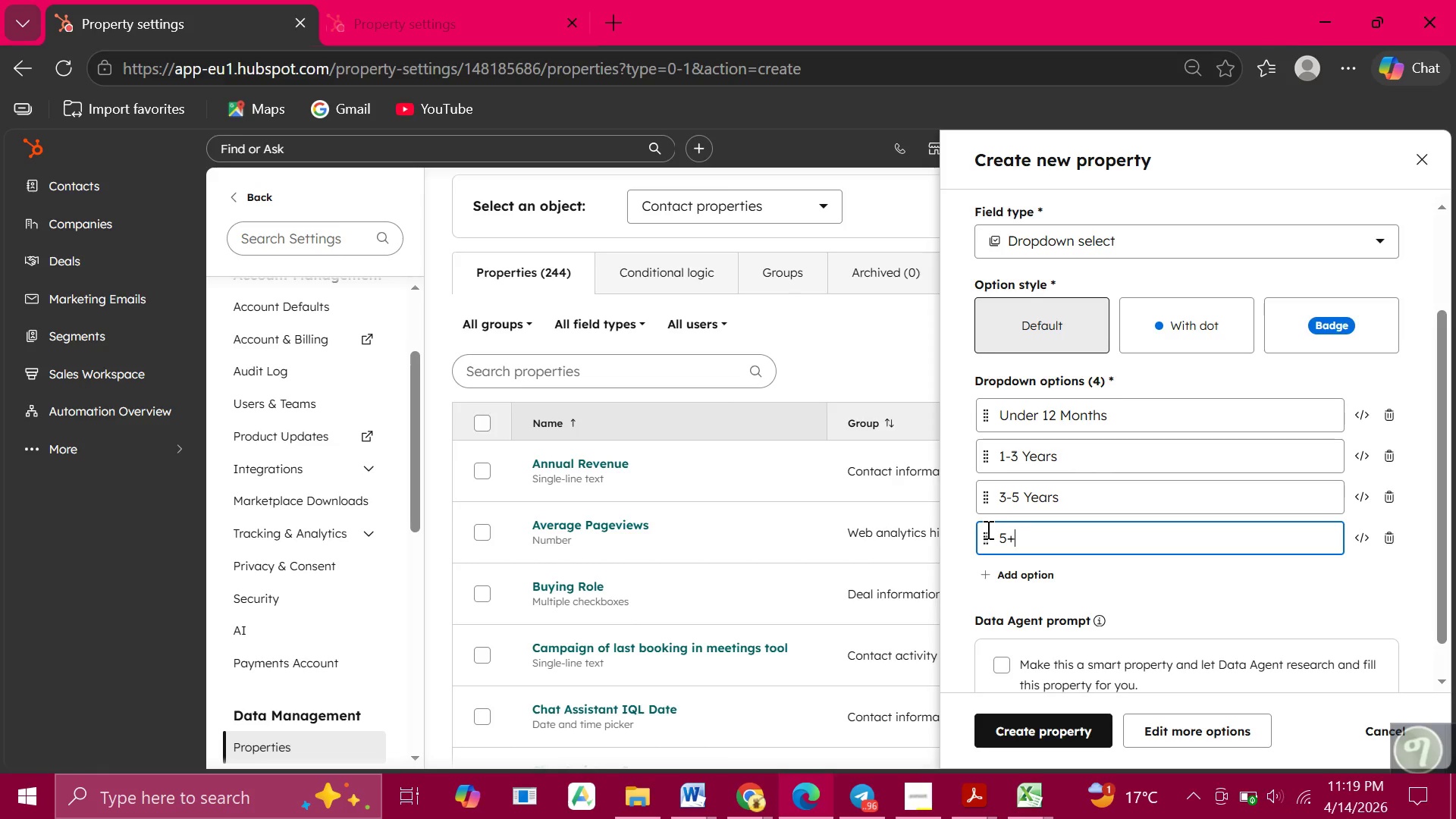 
key(Space)
 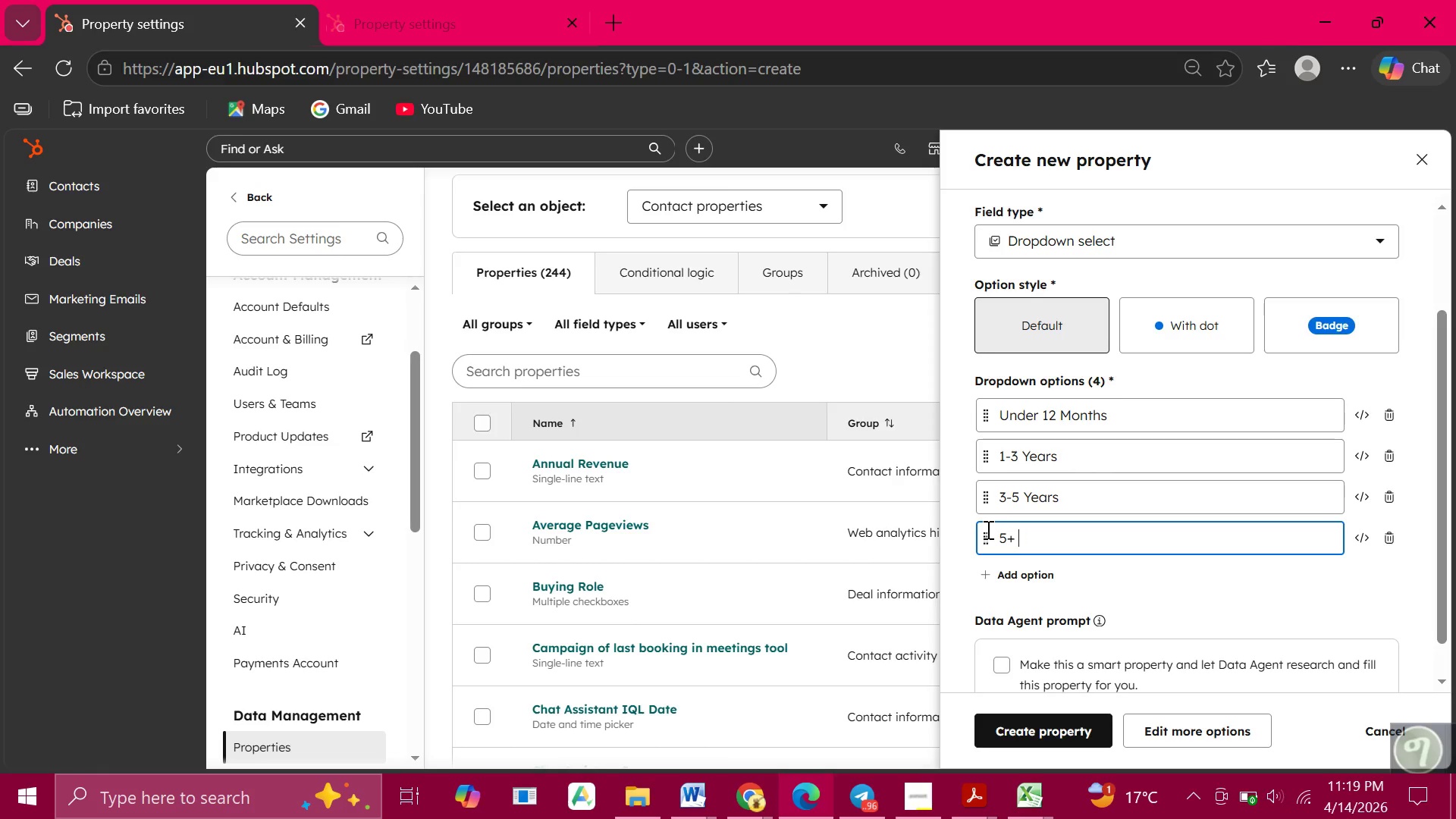 
type(Years)
 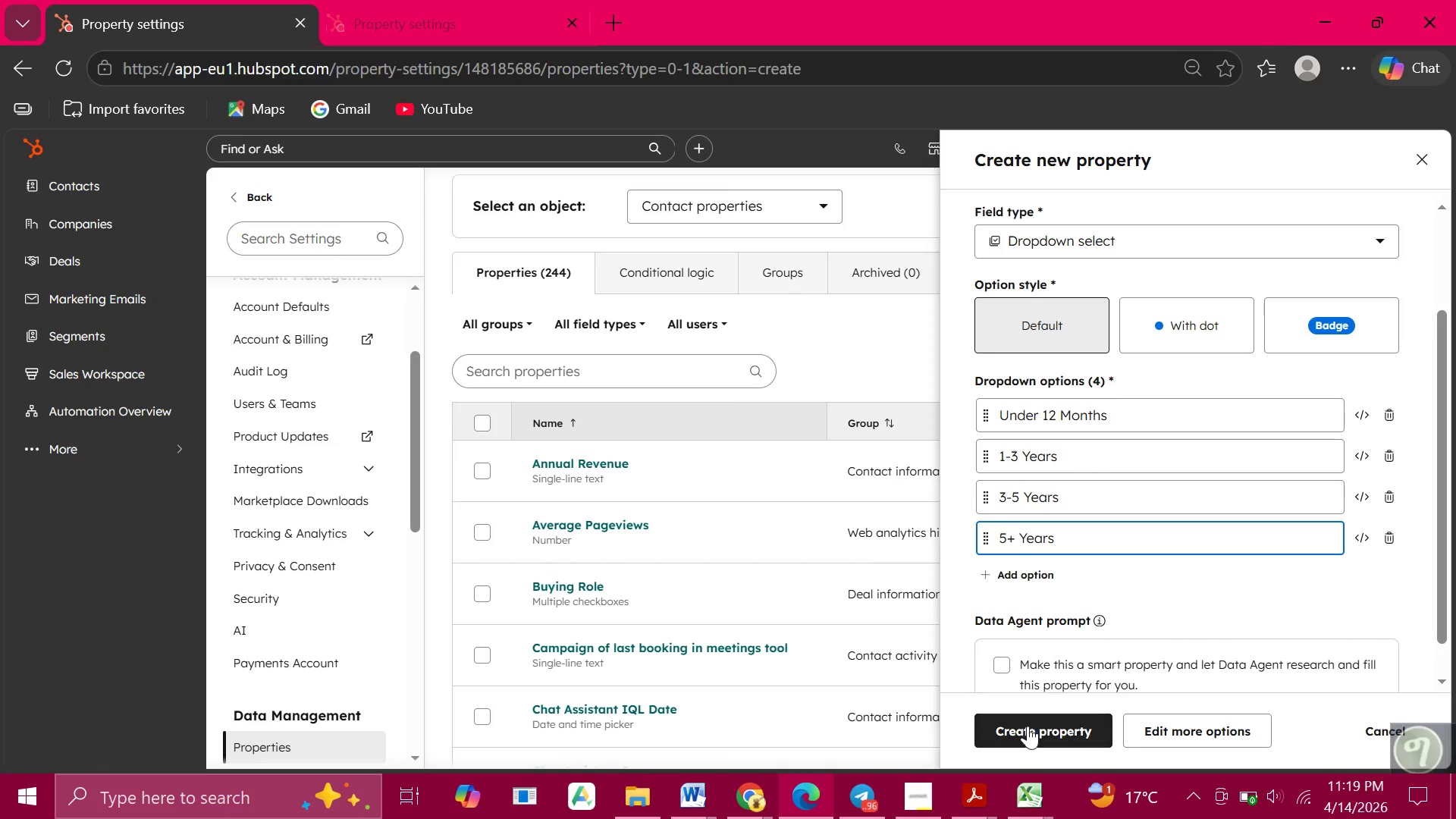 
wait(10.08)
 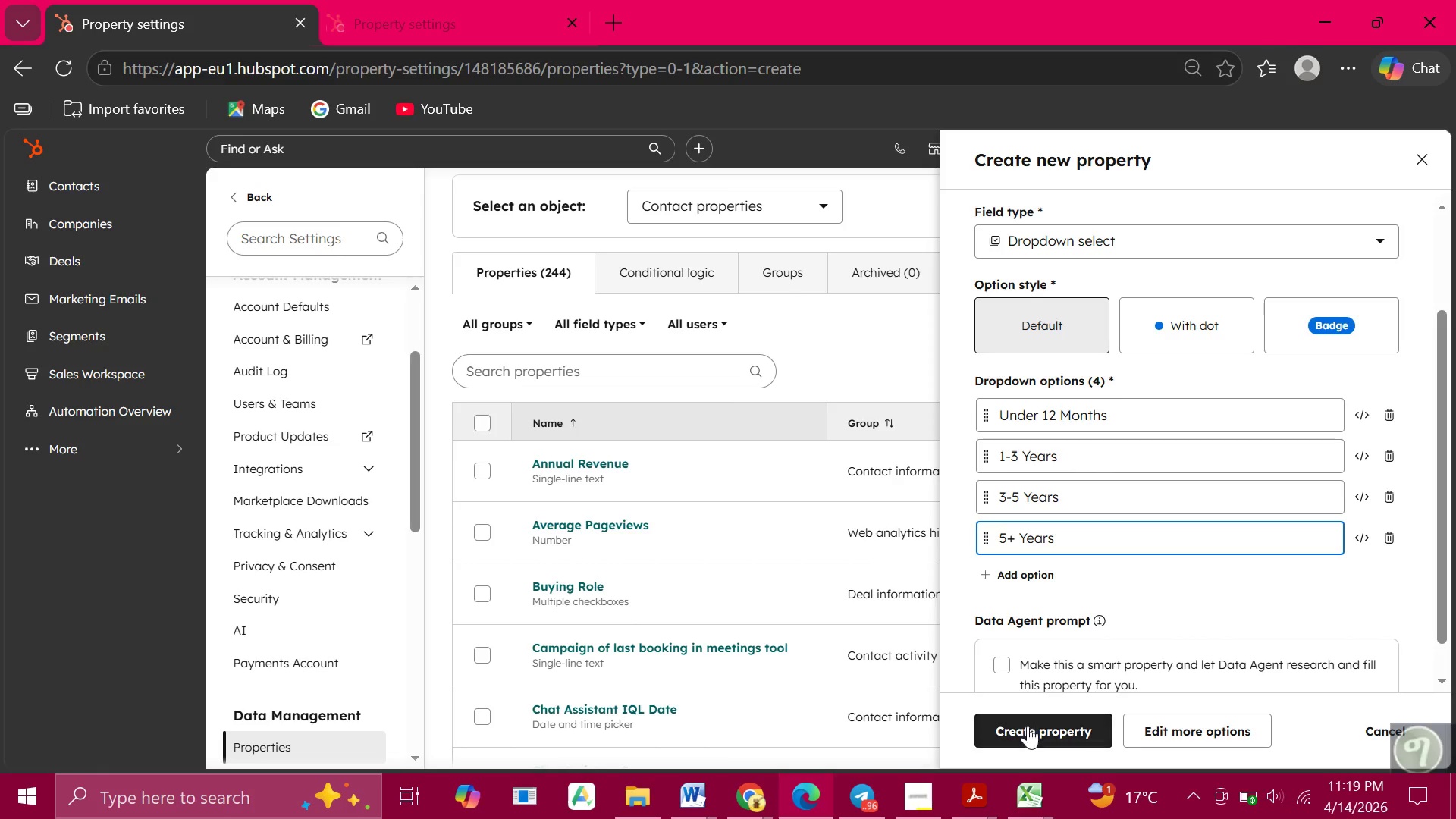 
left_click([1028, 730])
 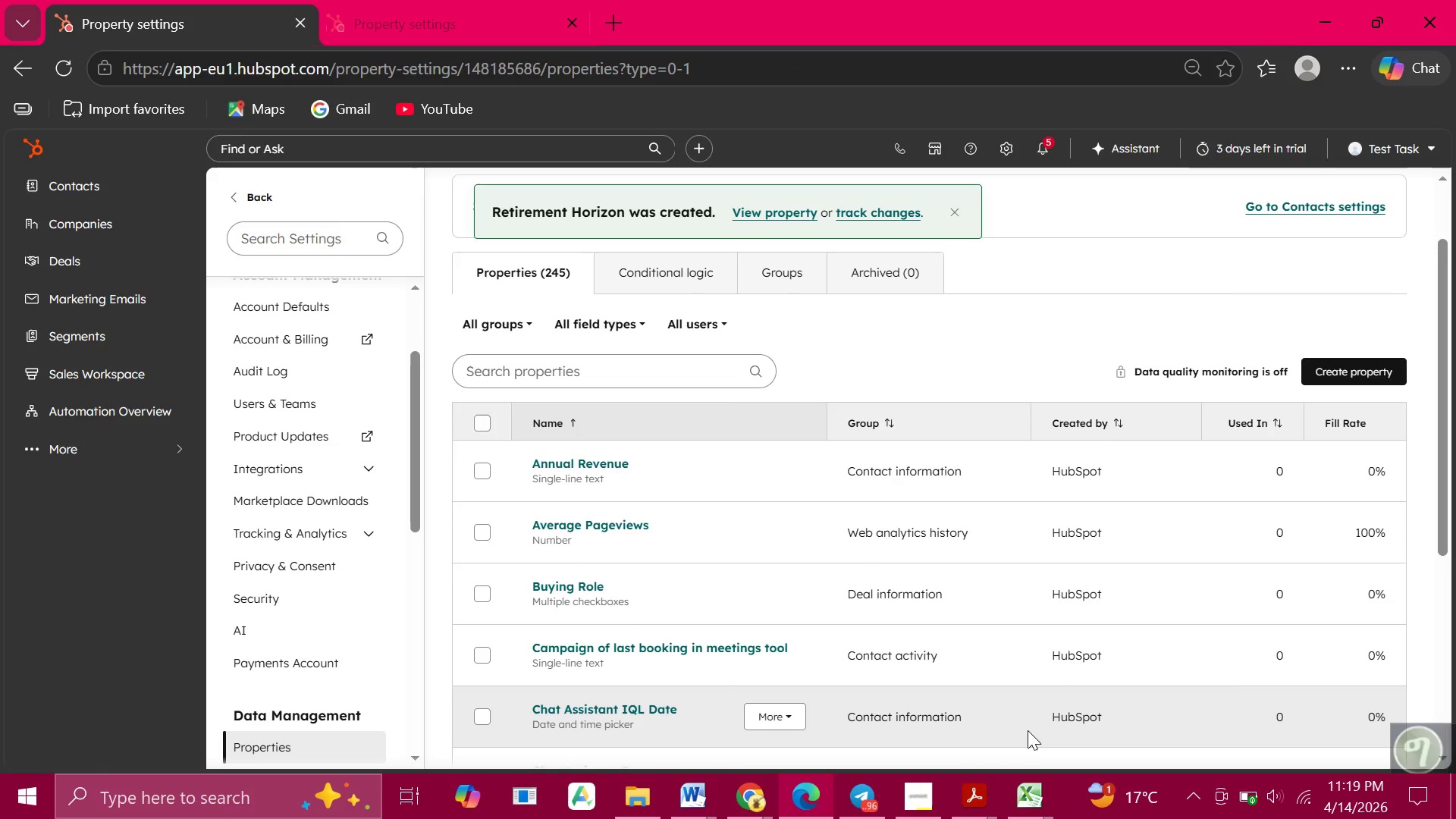 
wait(9.34)
 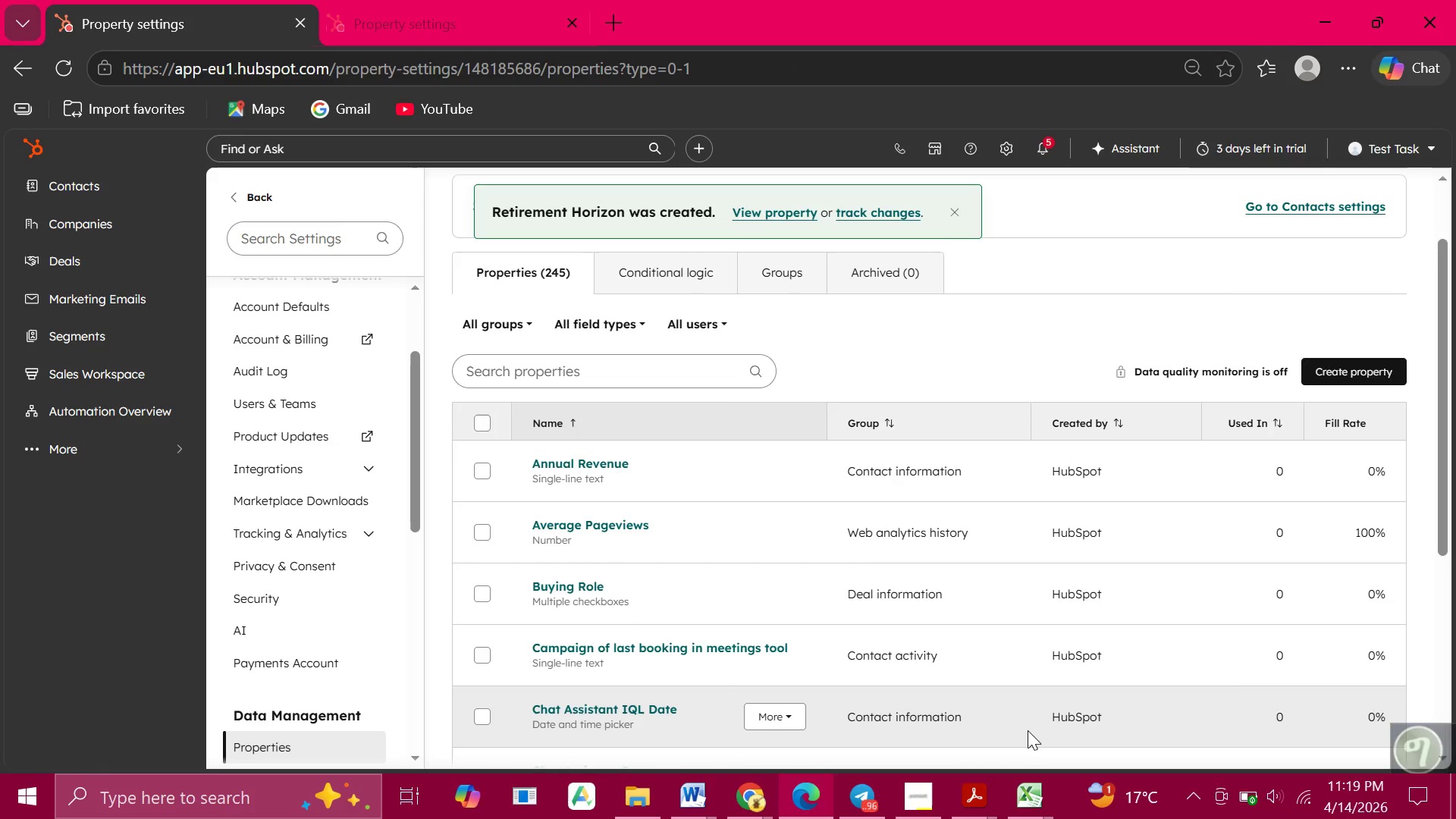 
left_click([1352, 363])
 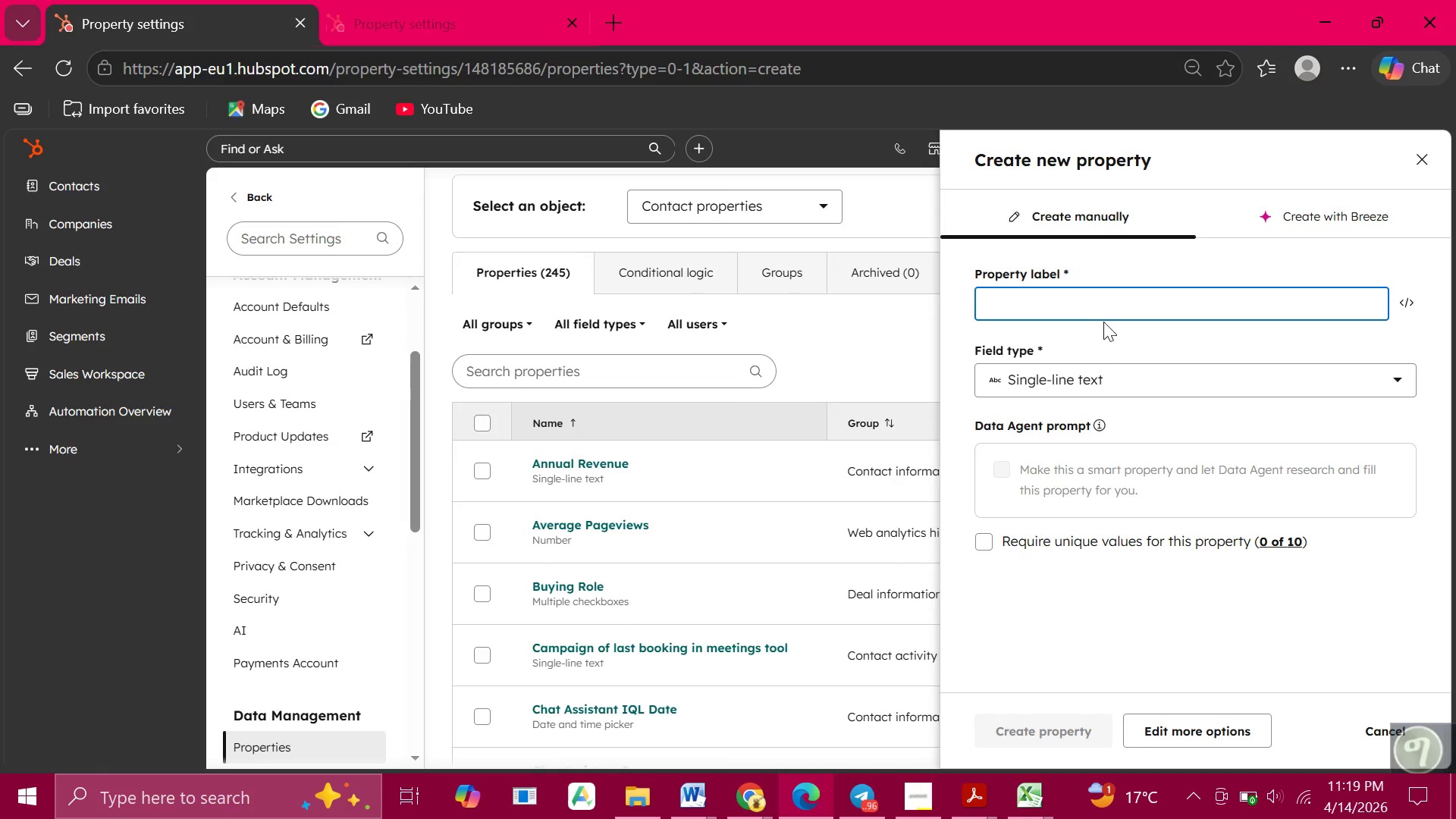 
type(Successor Rediness Score)
 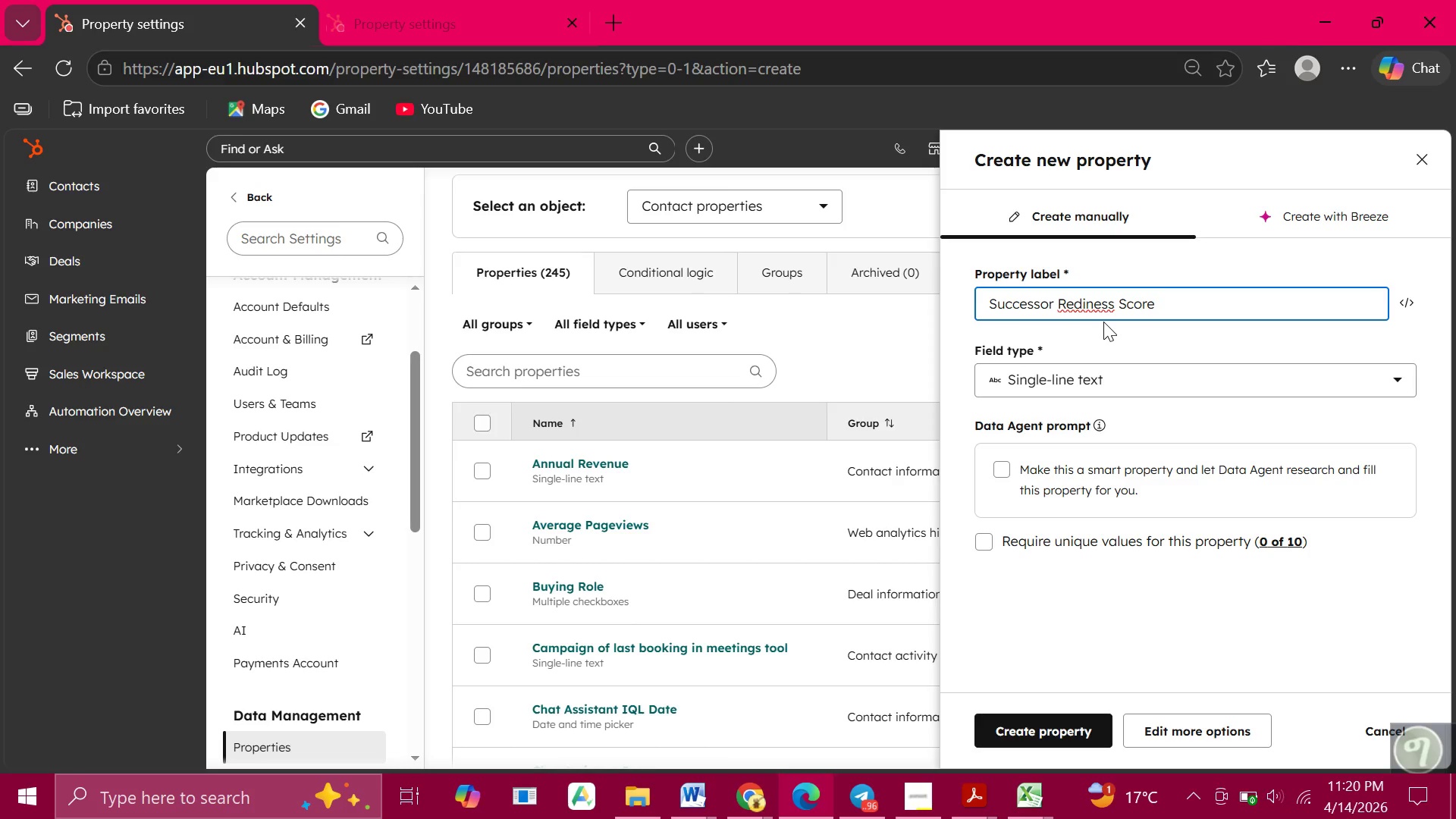 
left_click([1073, 308])
 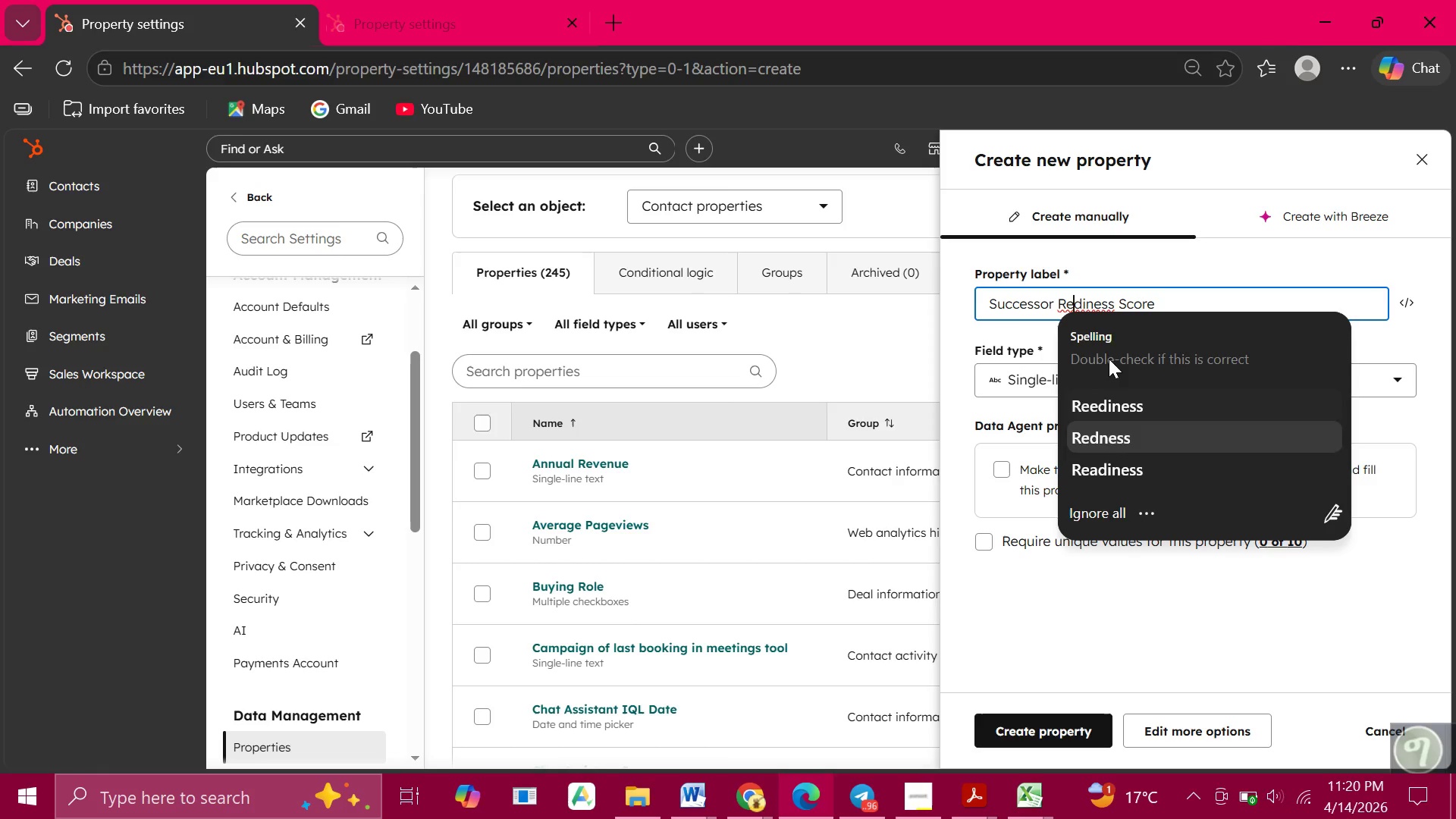 
wait(6.92)
 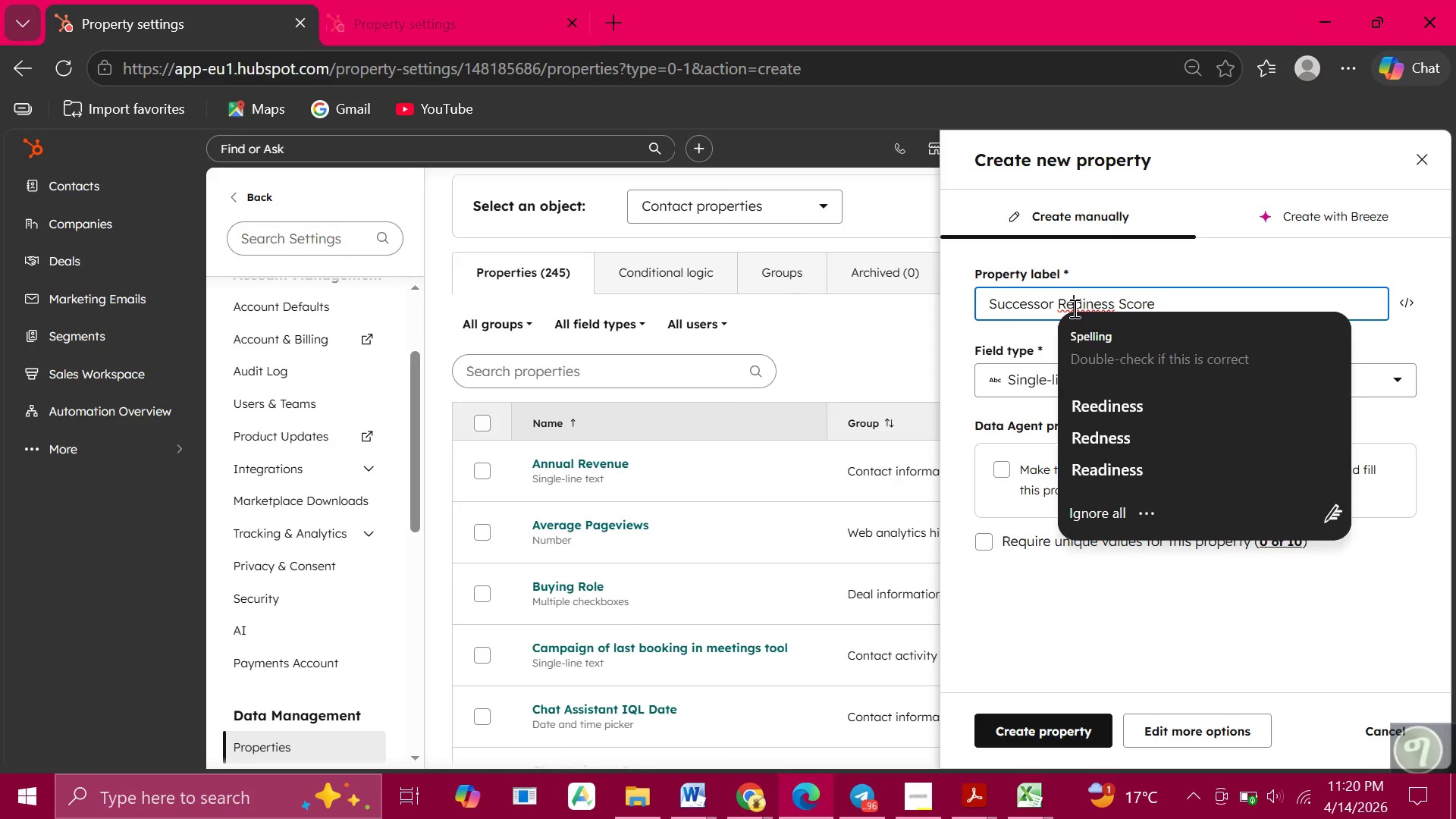 
key(A)
 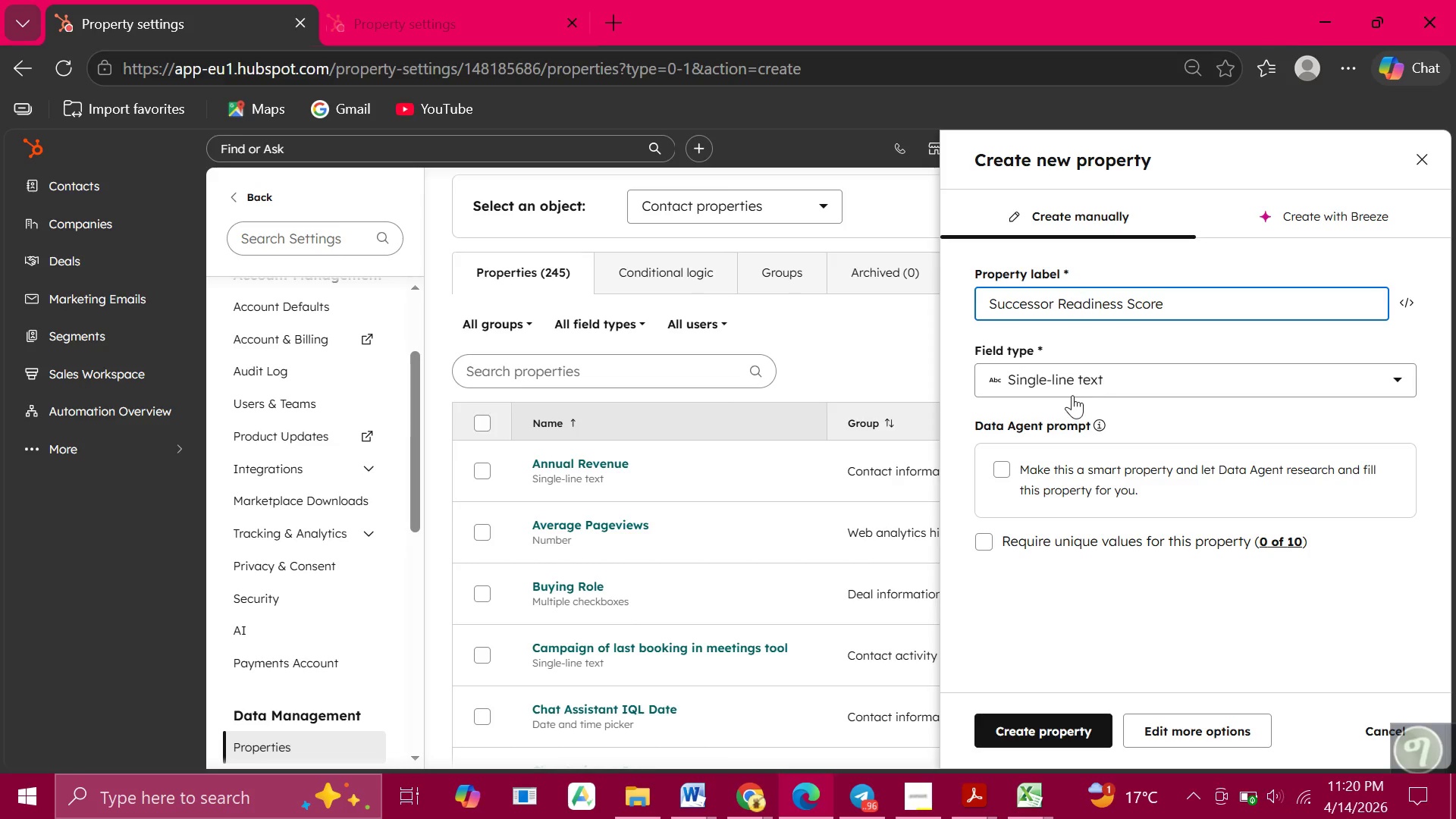 
wait(8.81)
 